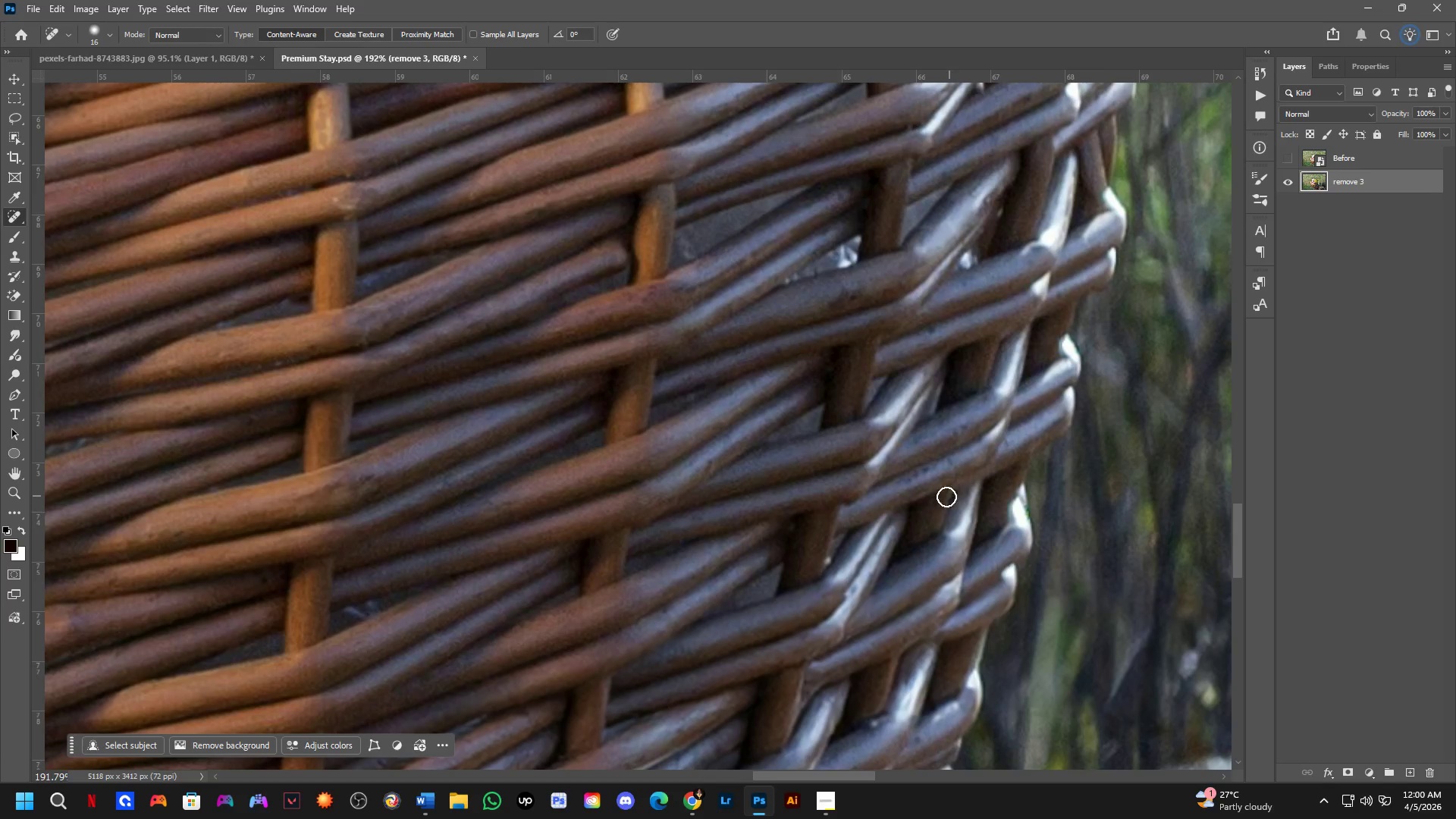 
left_click_drag(start_coordinate=[938, 462], to_coordinate=[893, 478])
 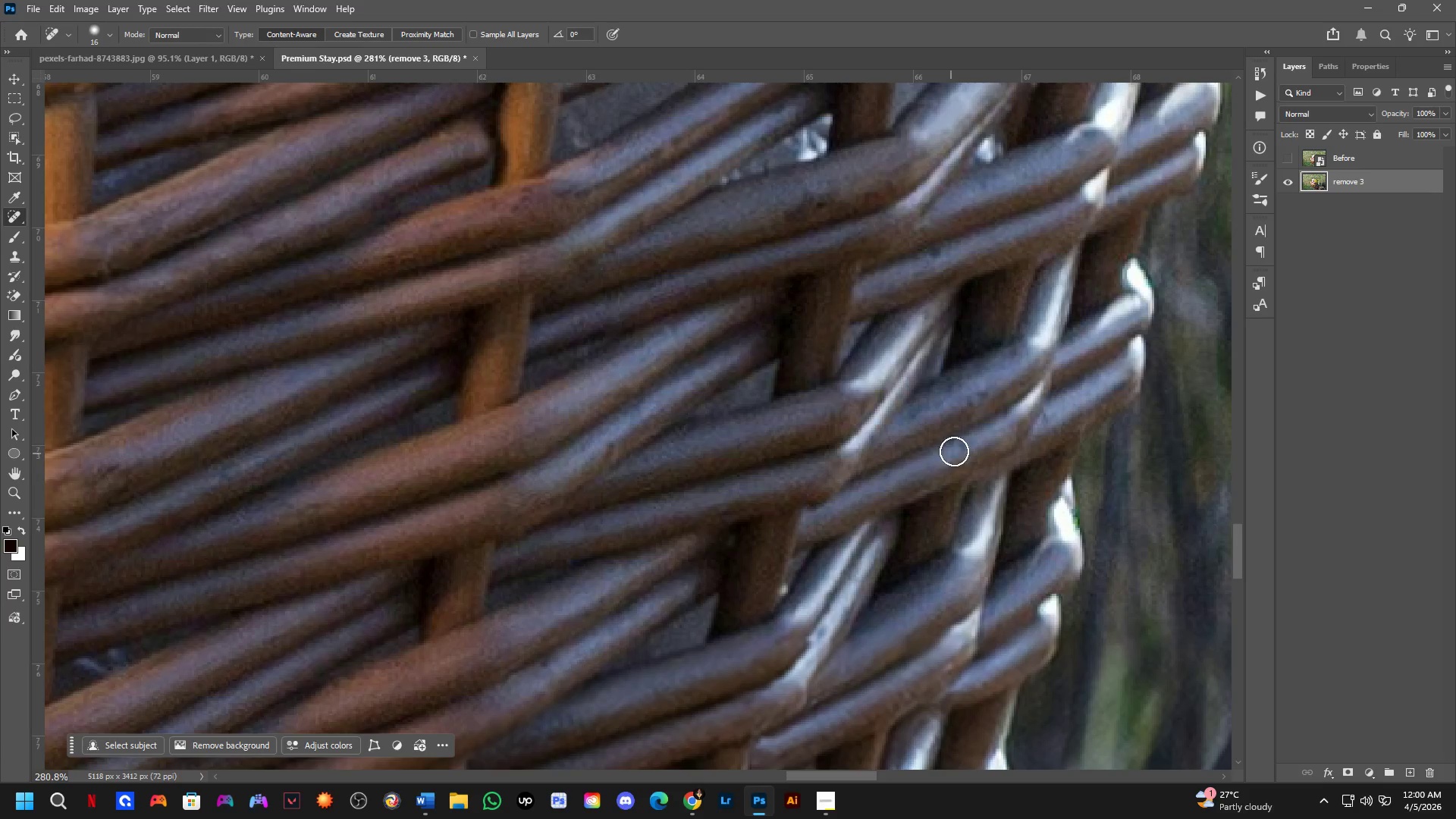 
scroll: coordinate [922, 497], scroll_direction: up, amount: 4.0
 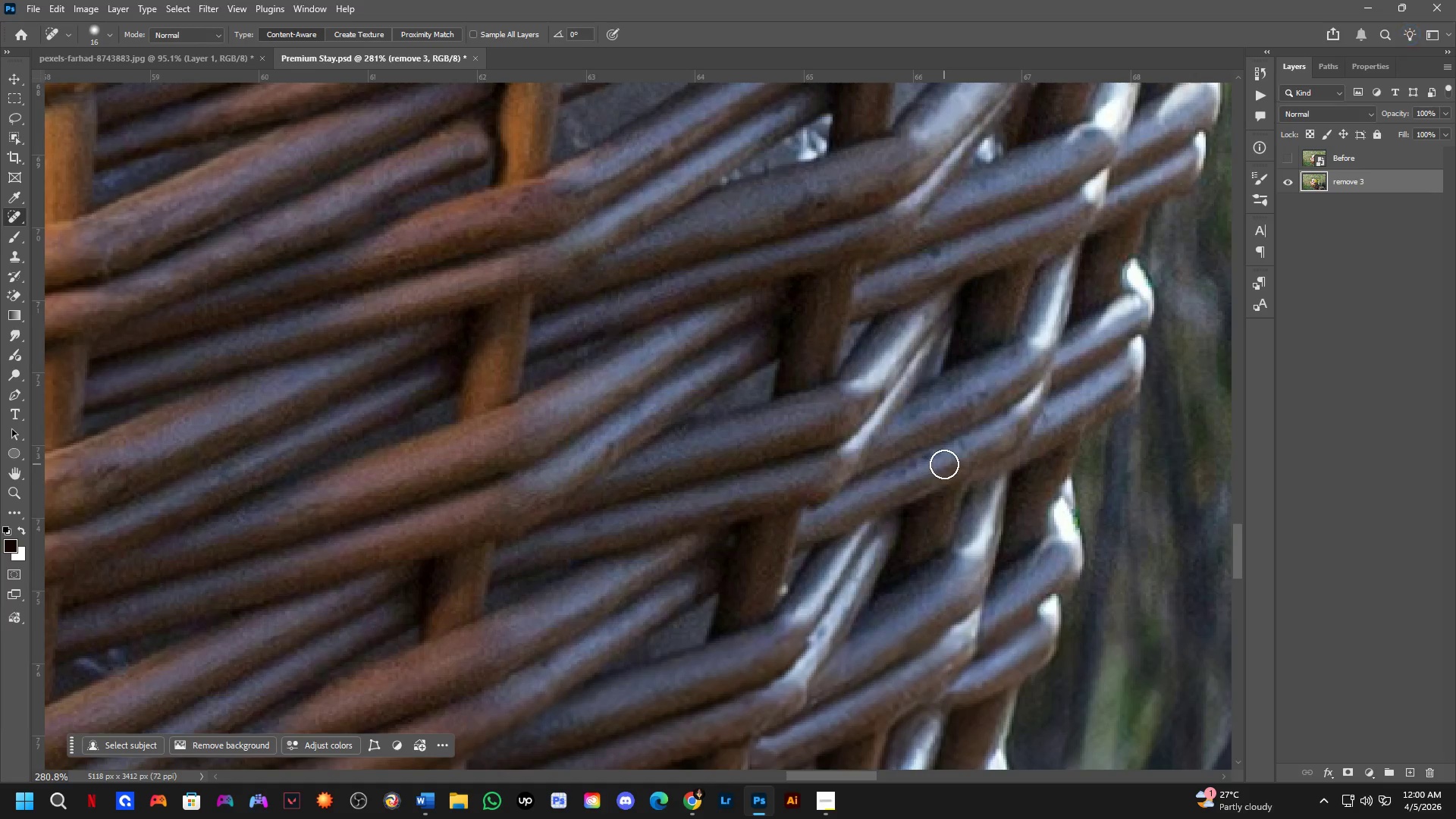 
left_click_drag(start_coordinate=[973, 441], to_coordinate=[947, 454])
 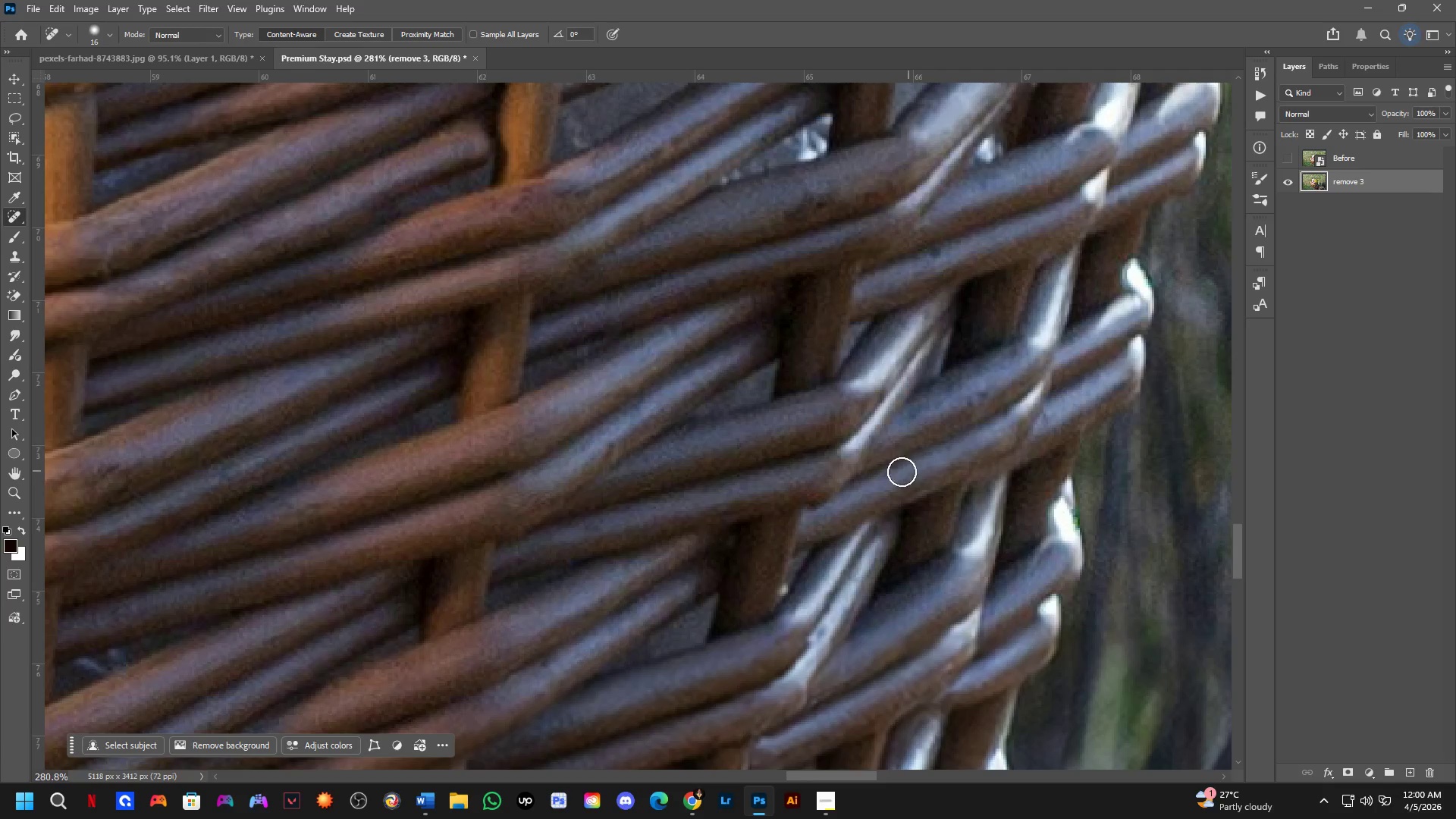 
hold_key(key=Space, duration=0.59)
 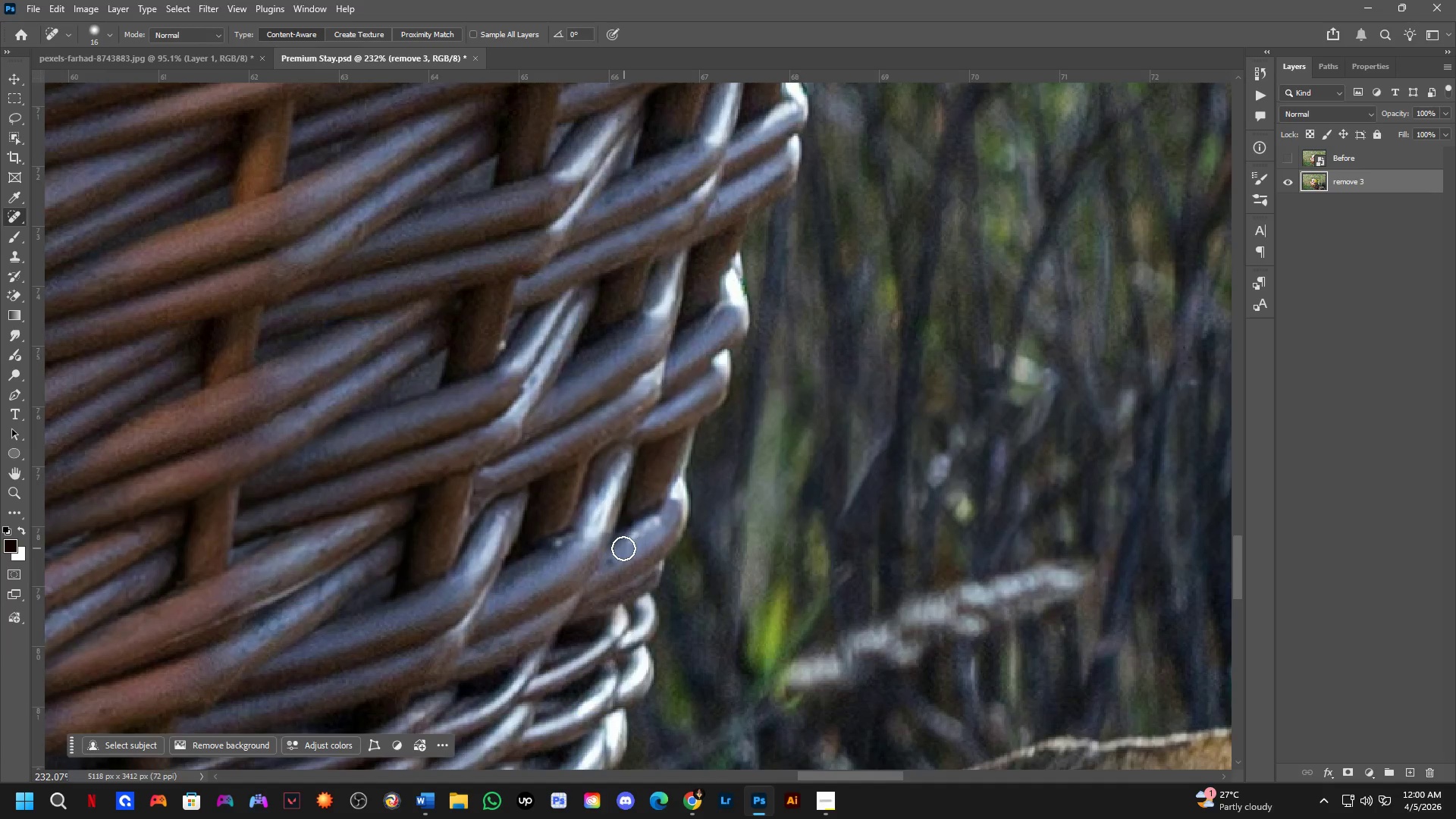 
scroll: coordinate [792, 472], scroll_direction: down, amount: 5.0
 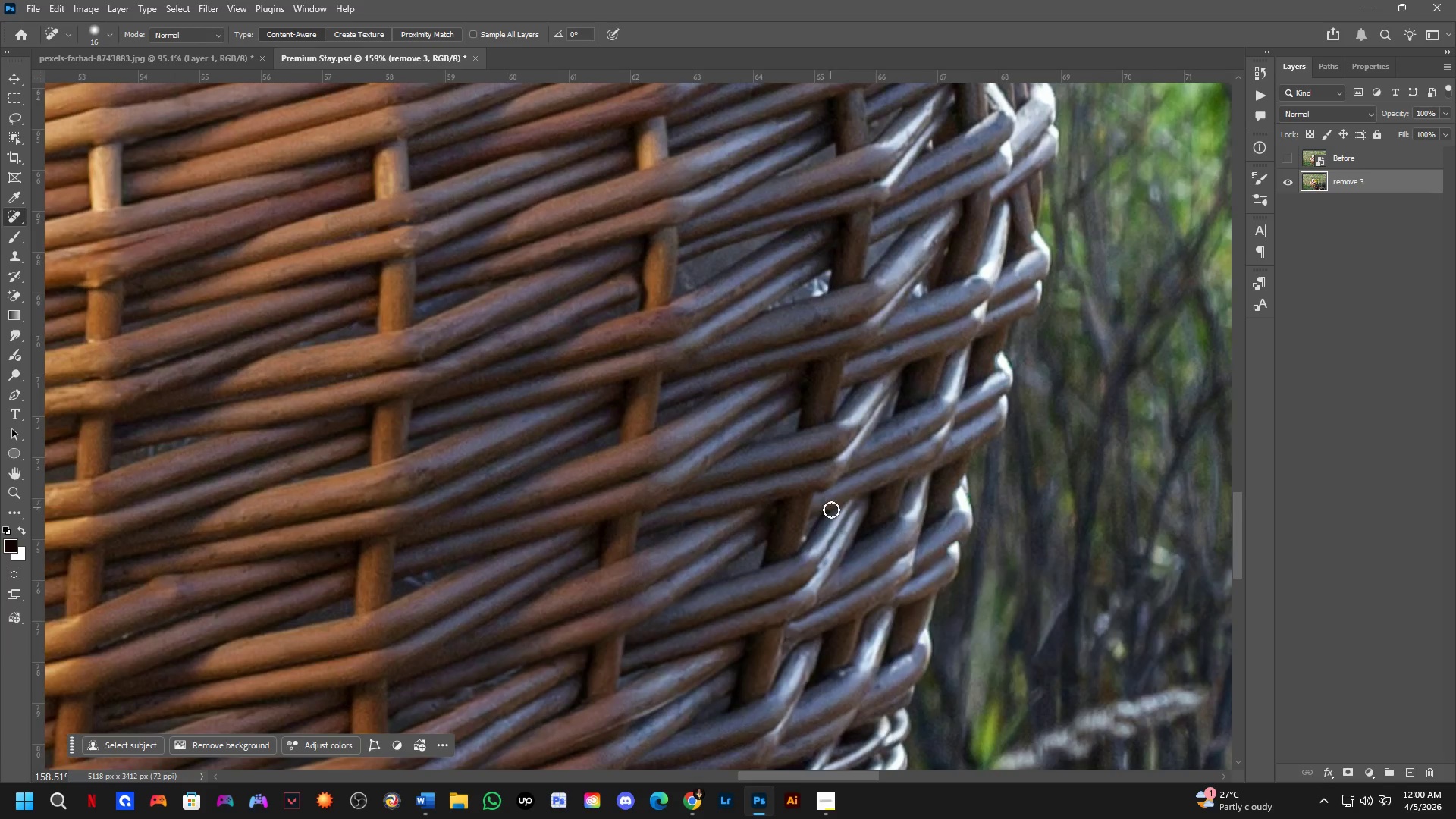 
left_click_drag(start_coordinate=[893, 571], to_coordinate=[616, 453])
 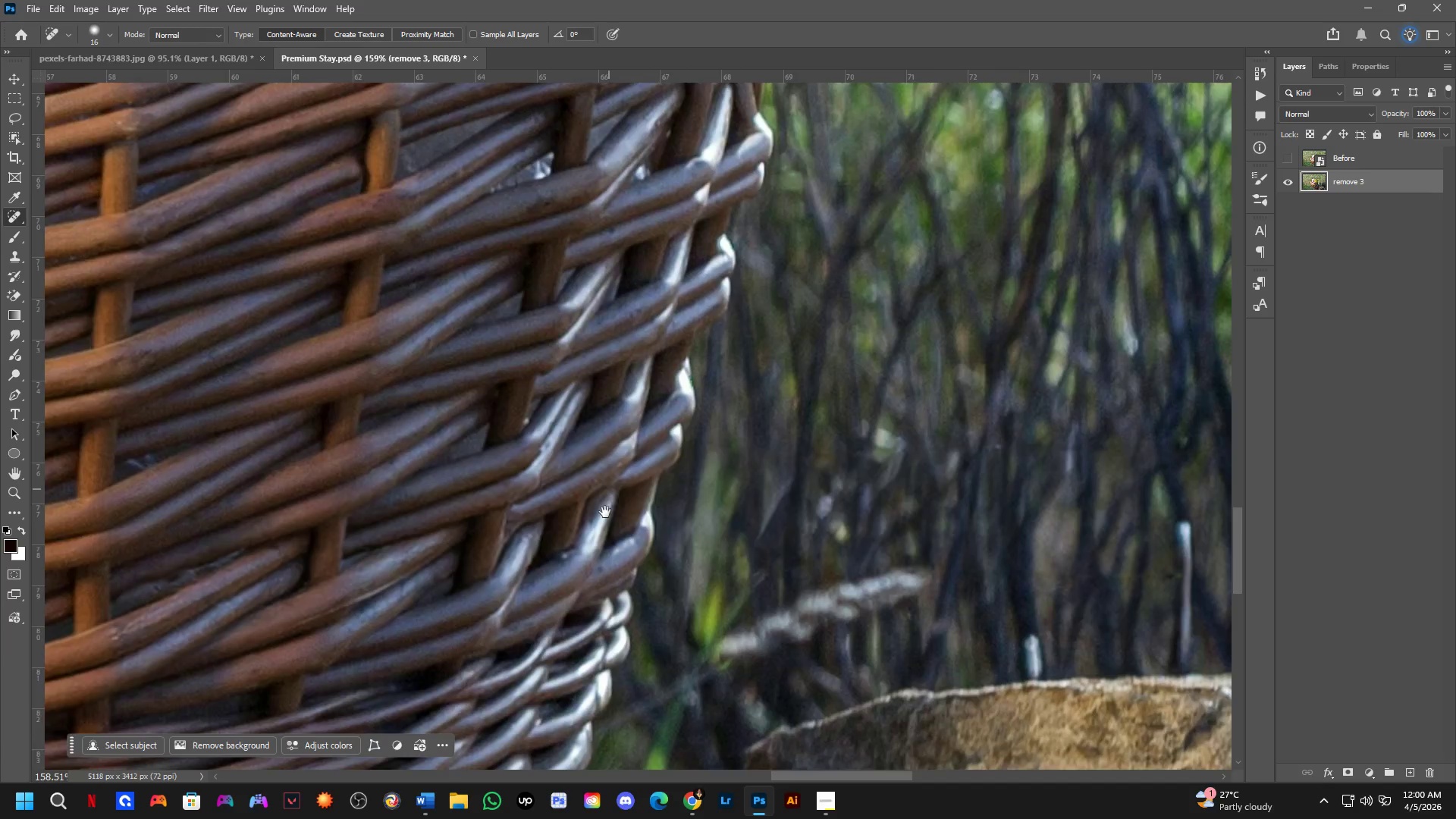 
left_click_drag(start_coordinate=[617, 558], to_coordinate=[599, 580])
 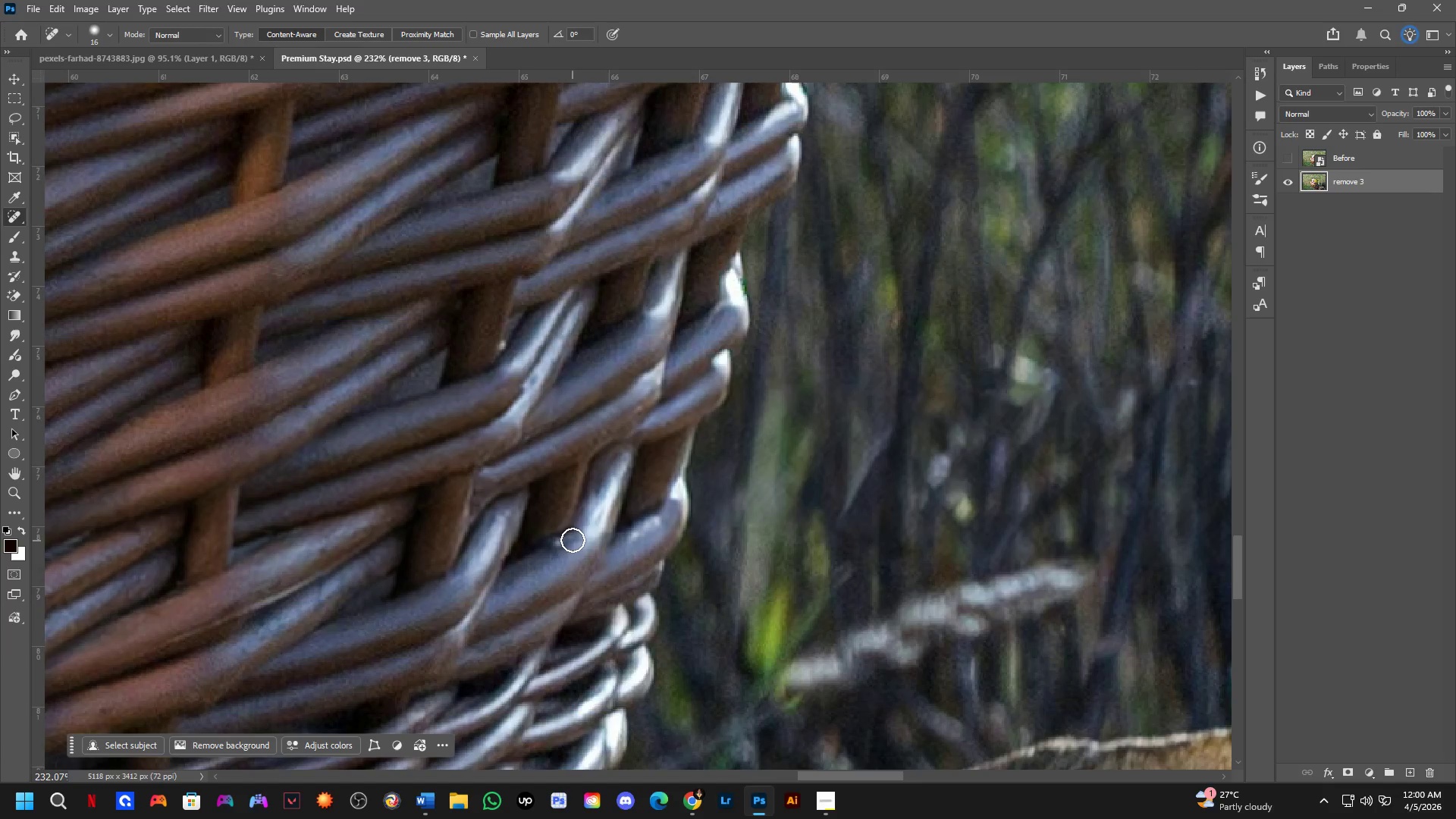 
scroll: coordinate [577, 581], scroll_direction: up, amount: 4.0
 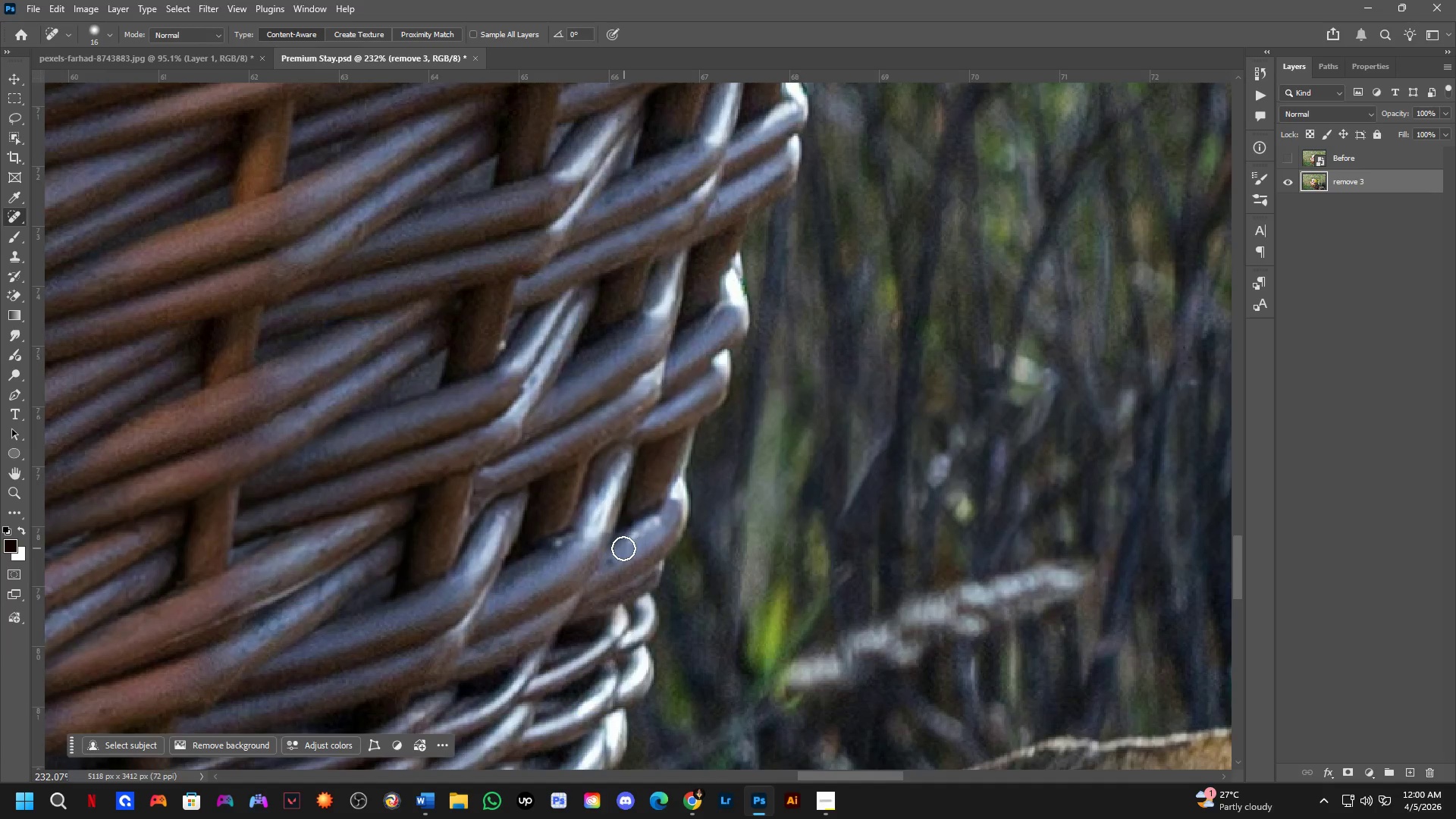 
left_click_drag(start_coordinate=[567, 535], to_coordinate=[526, 551])
 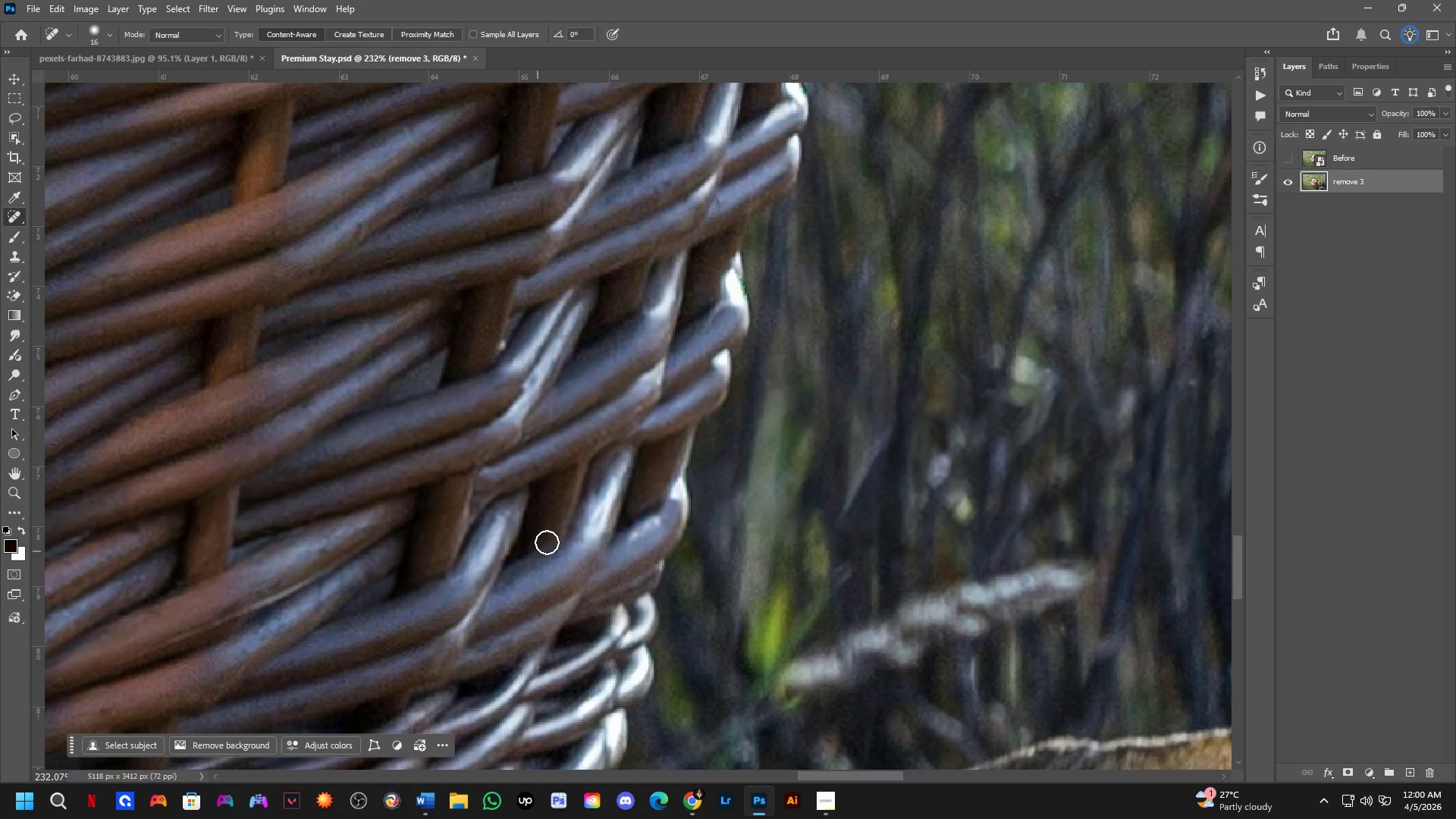 
key(Shift+ShiftLeft)
 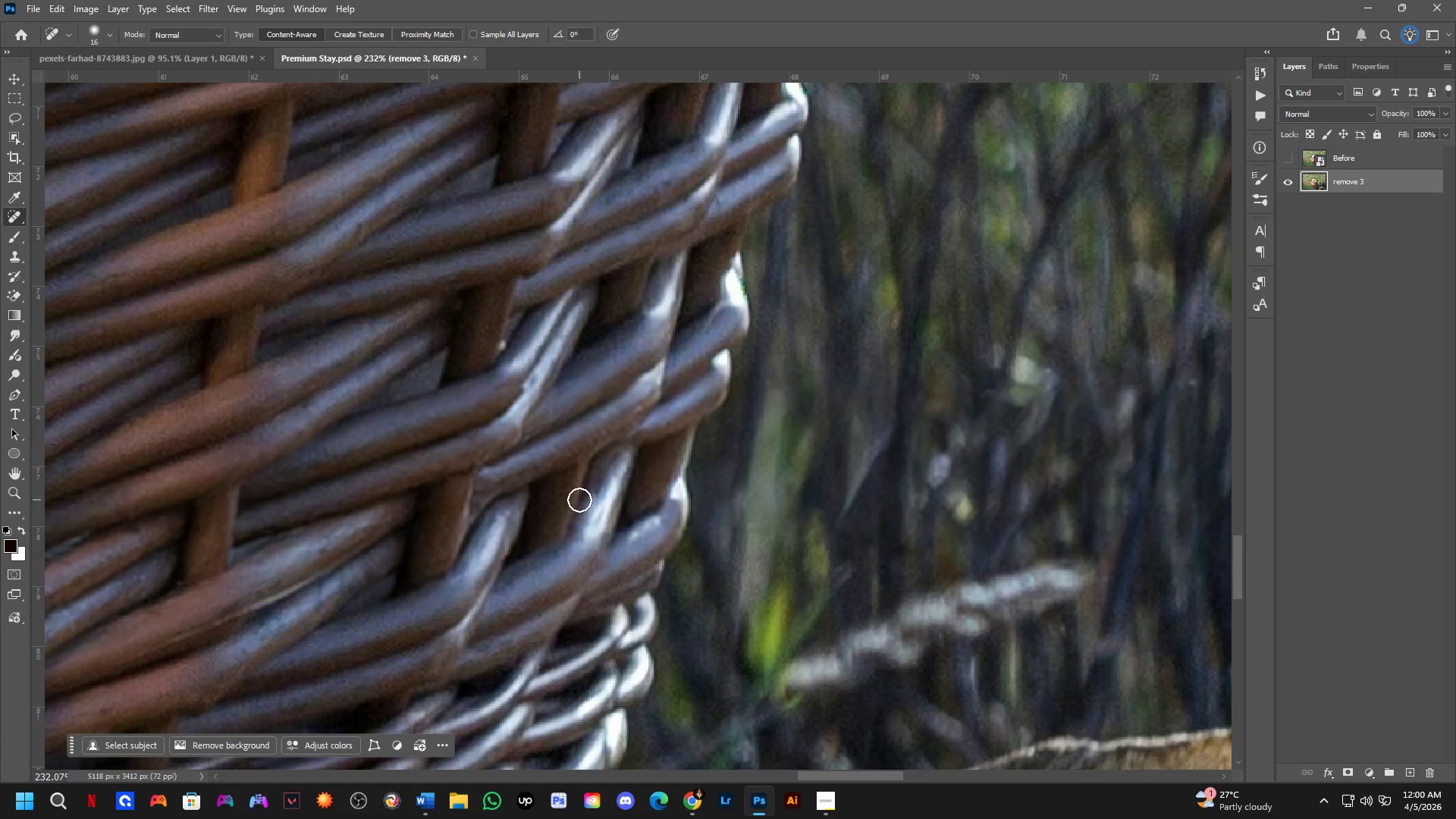 
hold_key(key=Space, duration=0.55)
 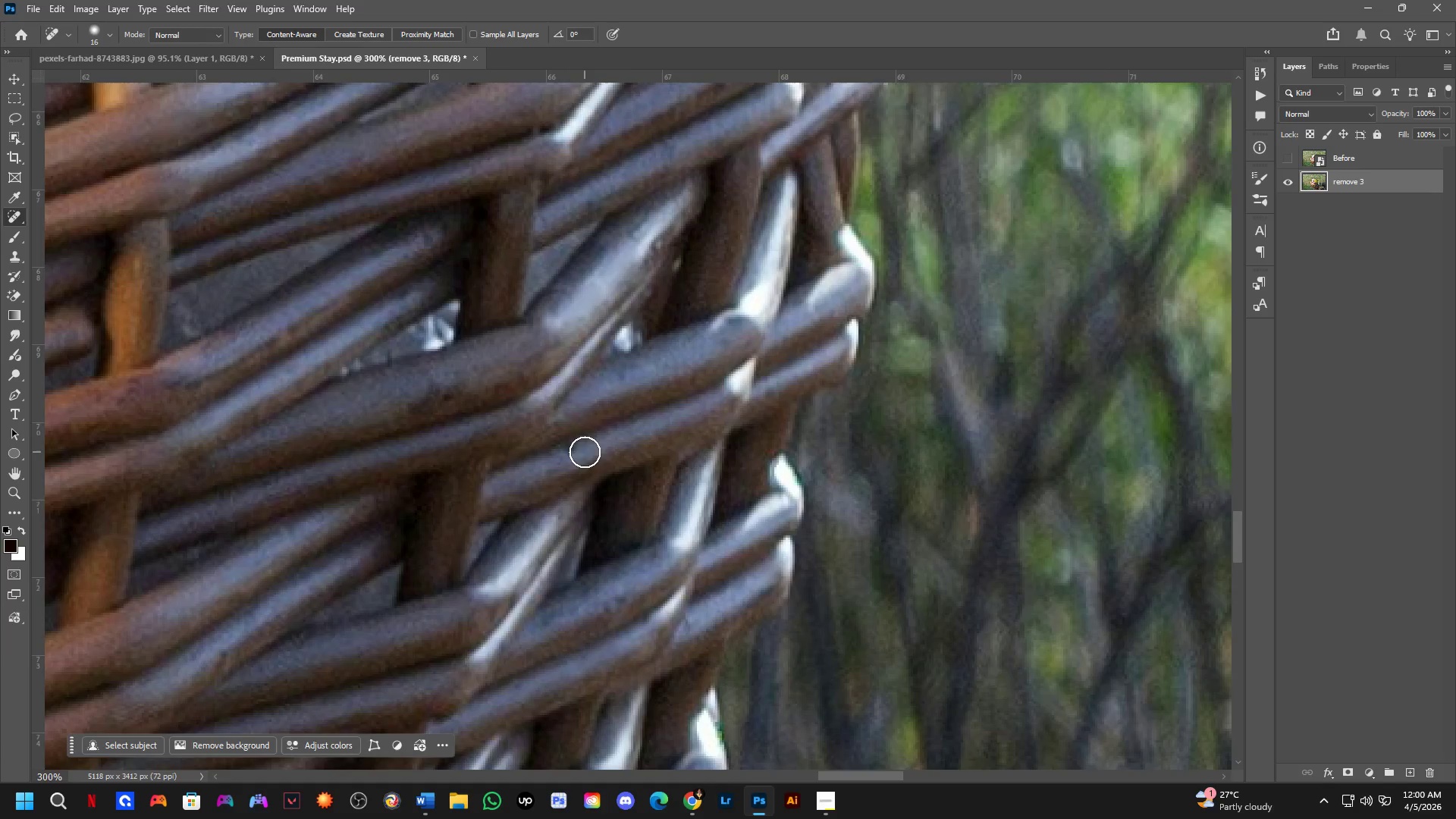 
left_click_drag(start_coordinate=[639, 361], to_coordinate=[629, 510])
 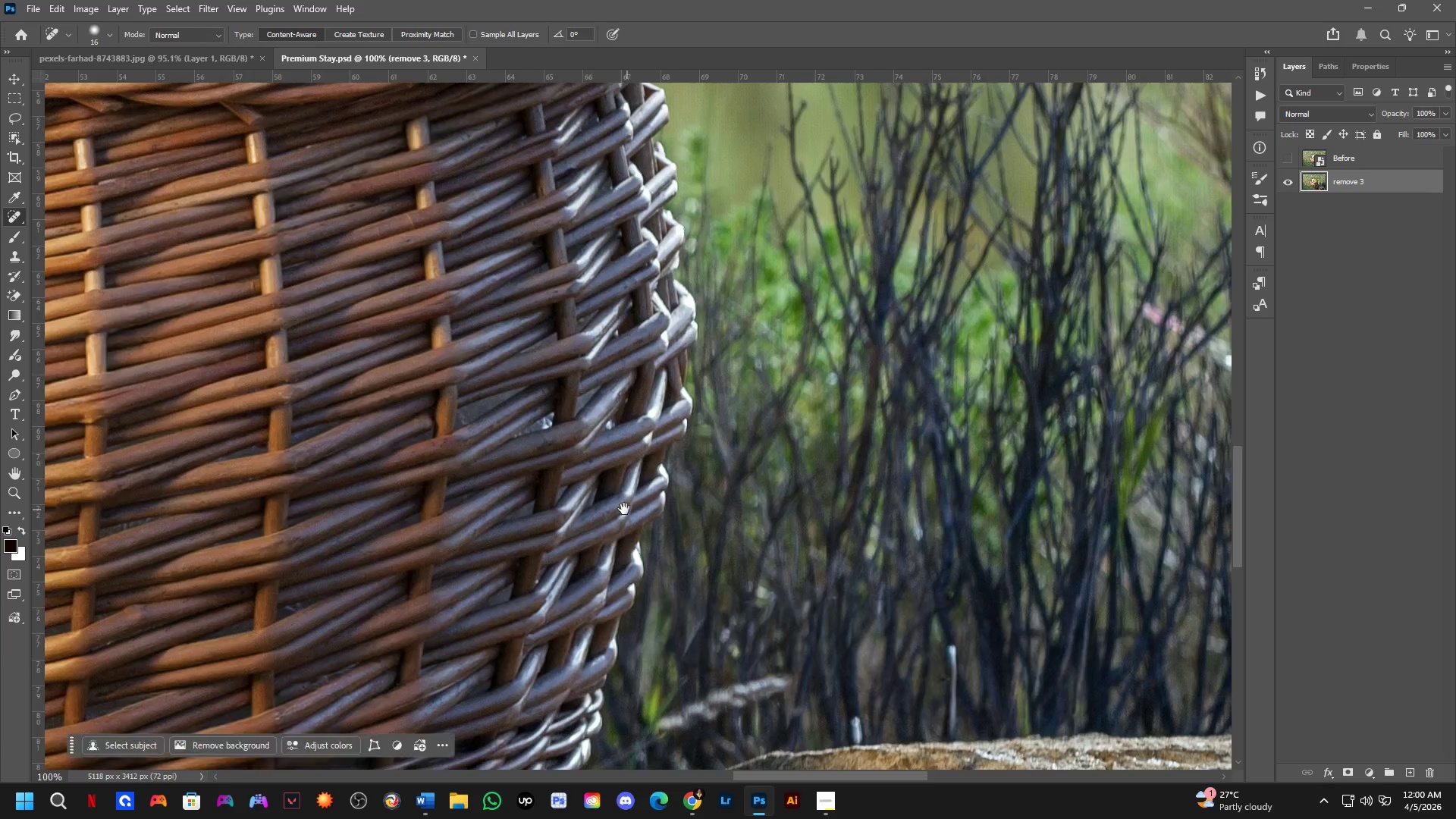 
scroll: coordinate [580, 499], scroll_direction: down, amount: 2.0
 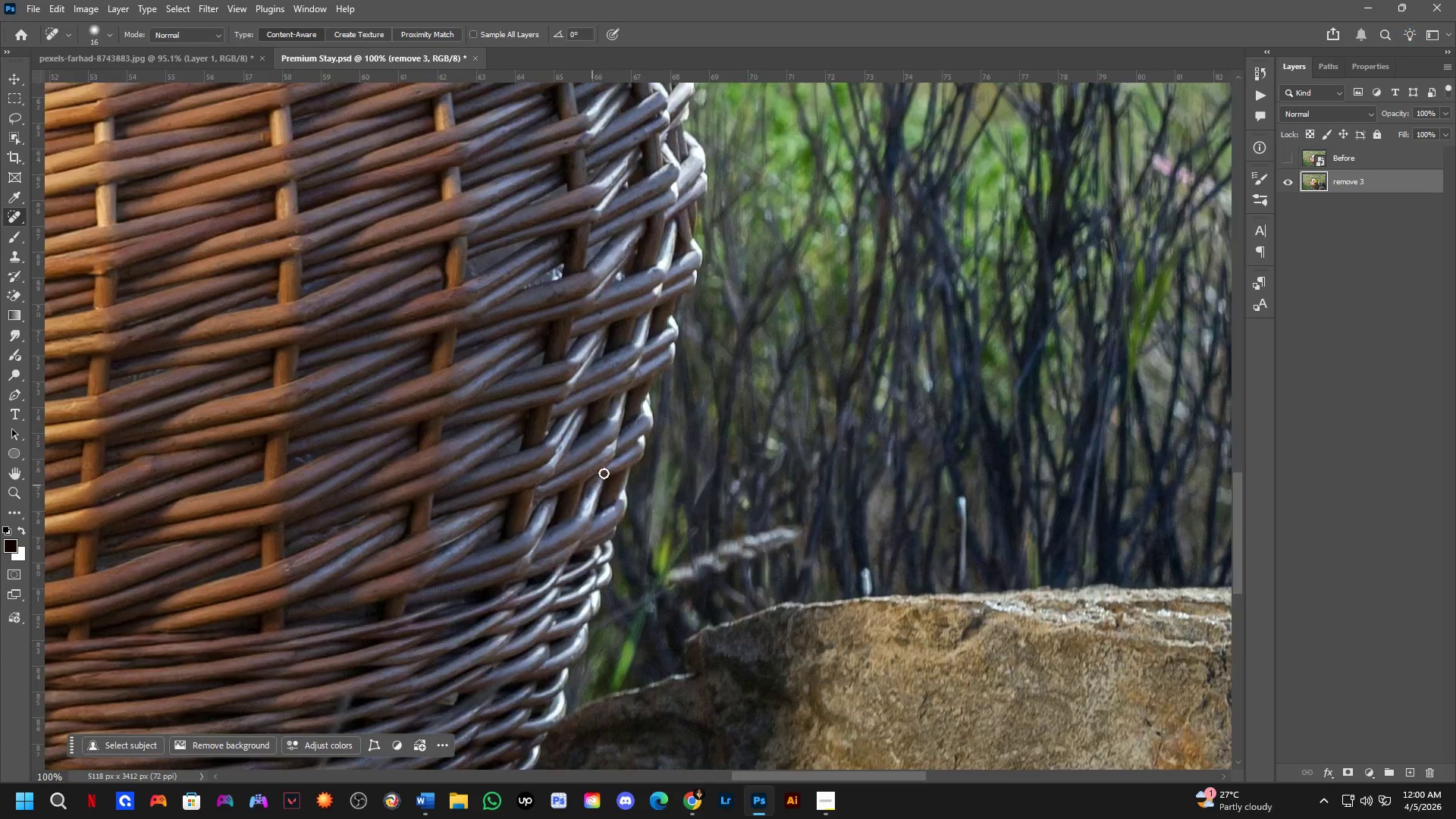 
key(Shift+ShiftLeft)
 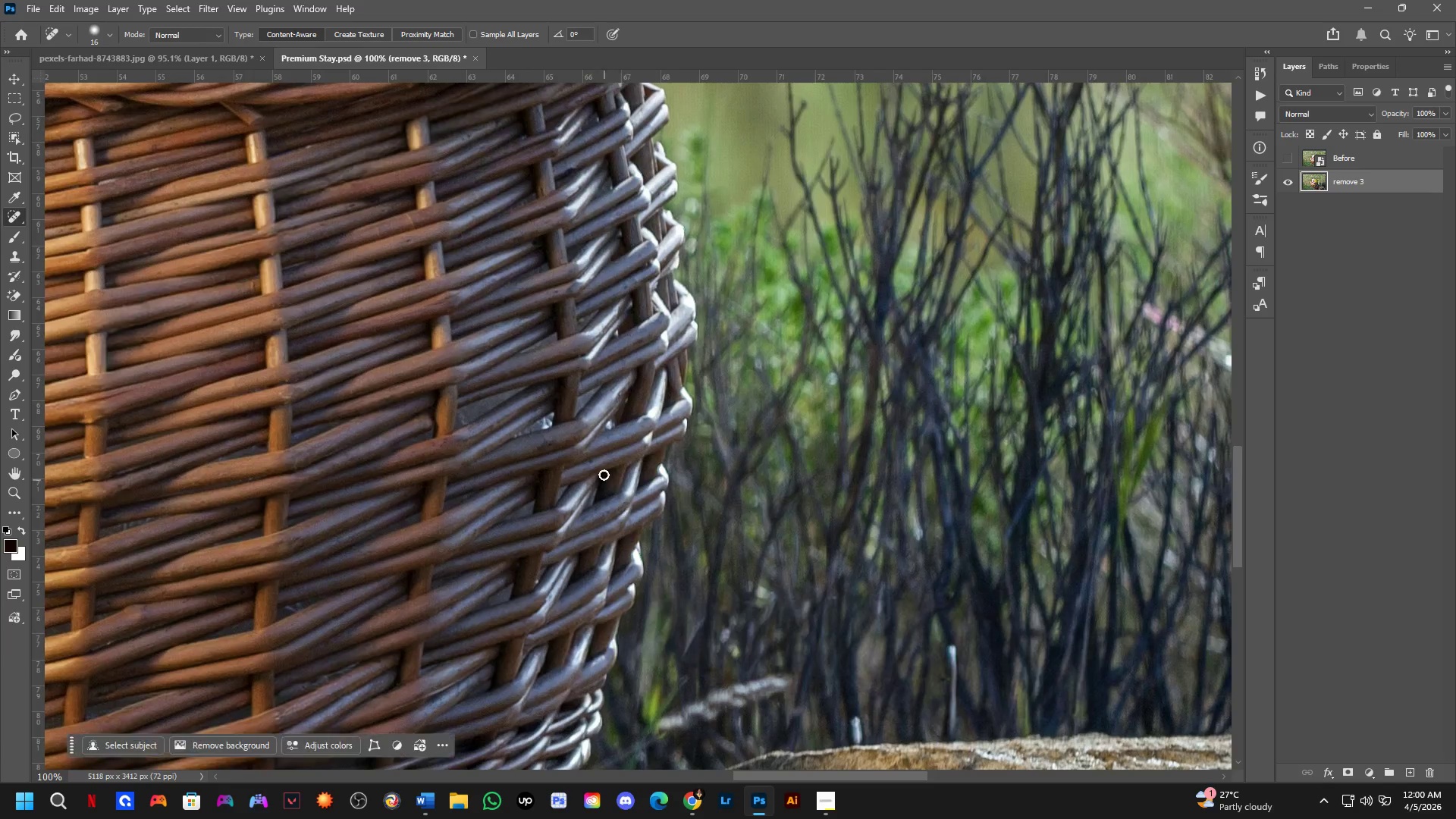 
left_click_drag(start_coordinate=[585, 452], to_coordinate=[556, 454])
 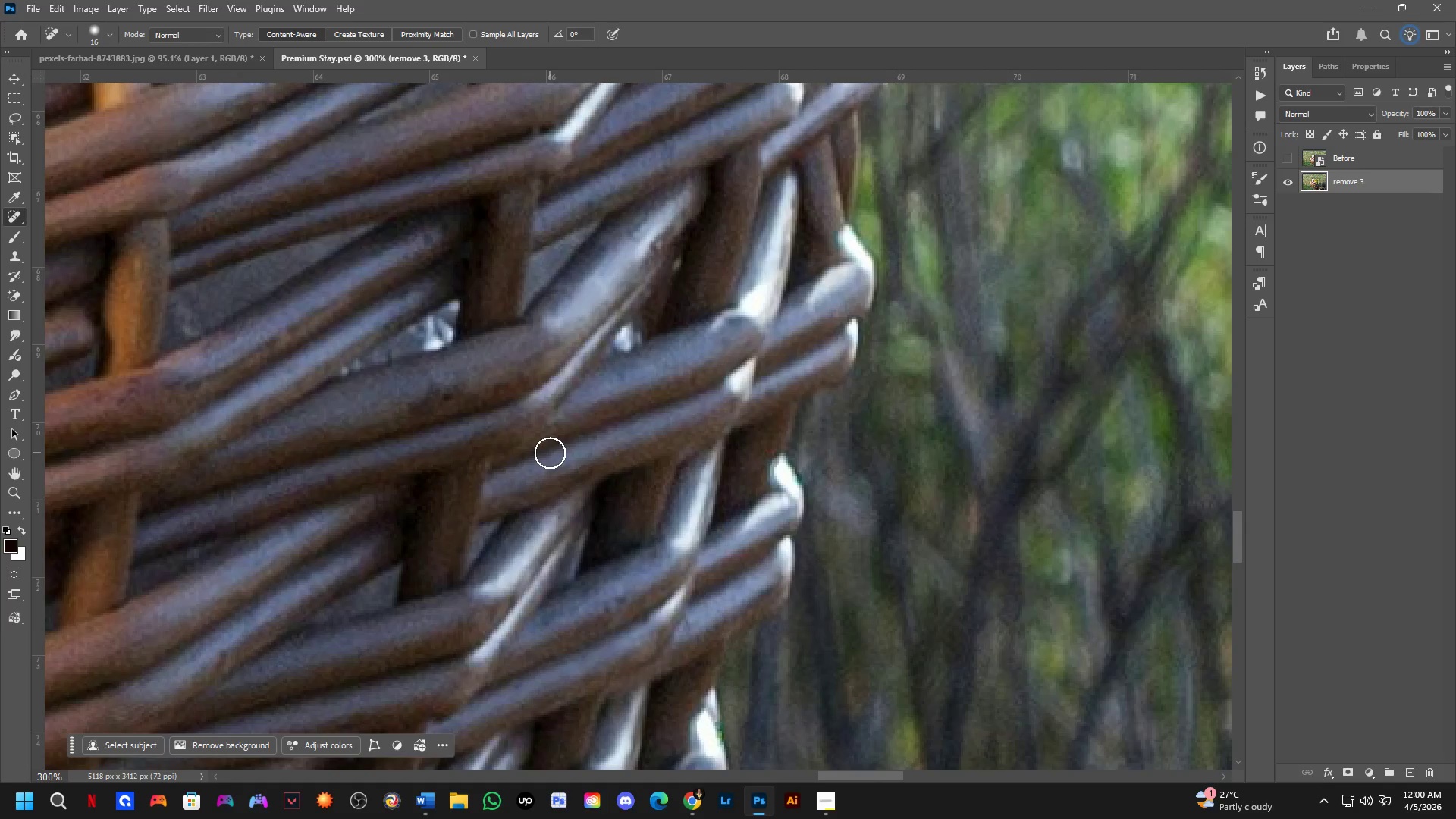 
scroll: coordinate [601, 468], scroll_direction: up, amount: 2.0
 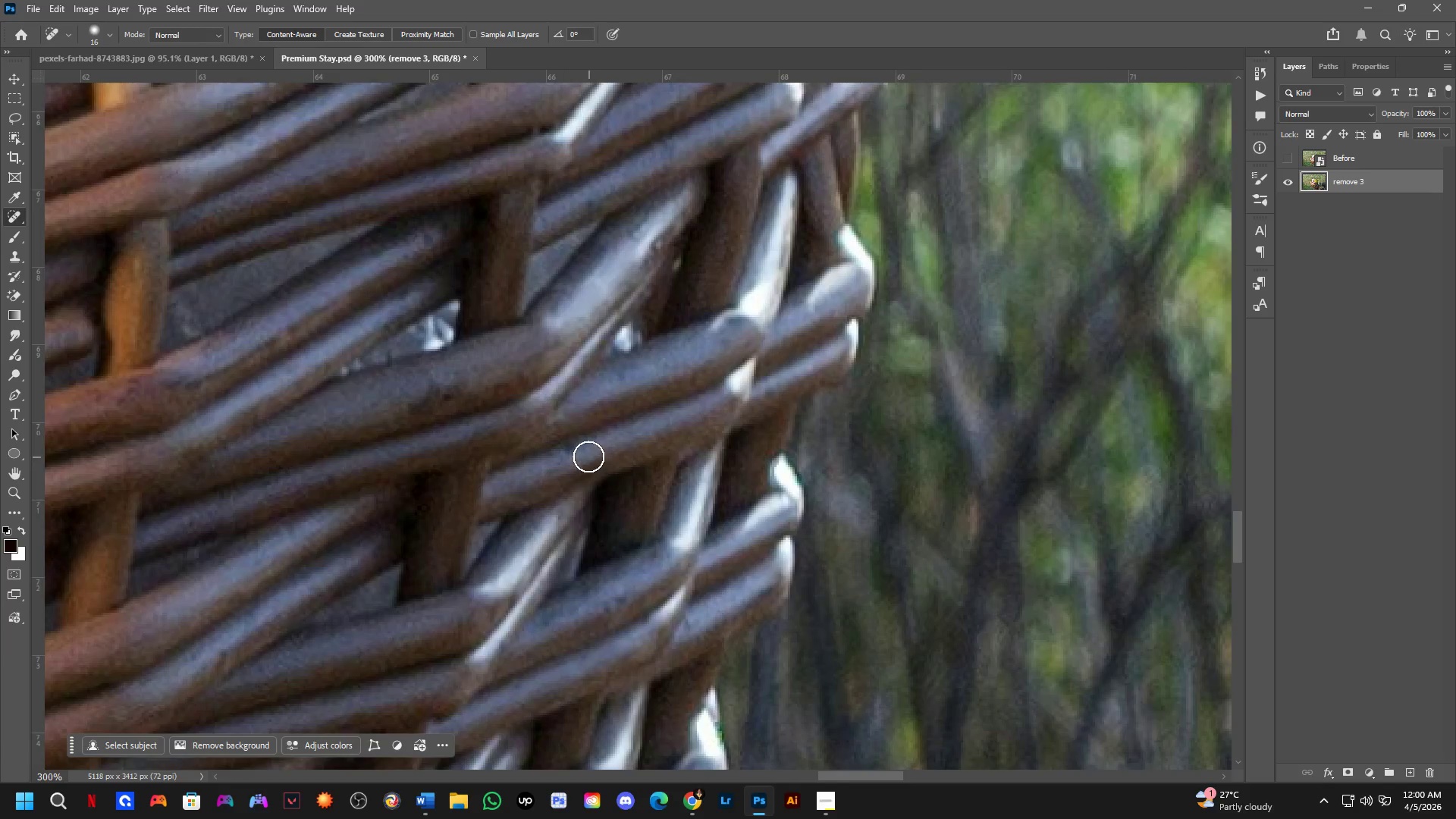 
left_click_drag(start_coordinate=[427, 398], to_coordinate=[463, 394])
 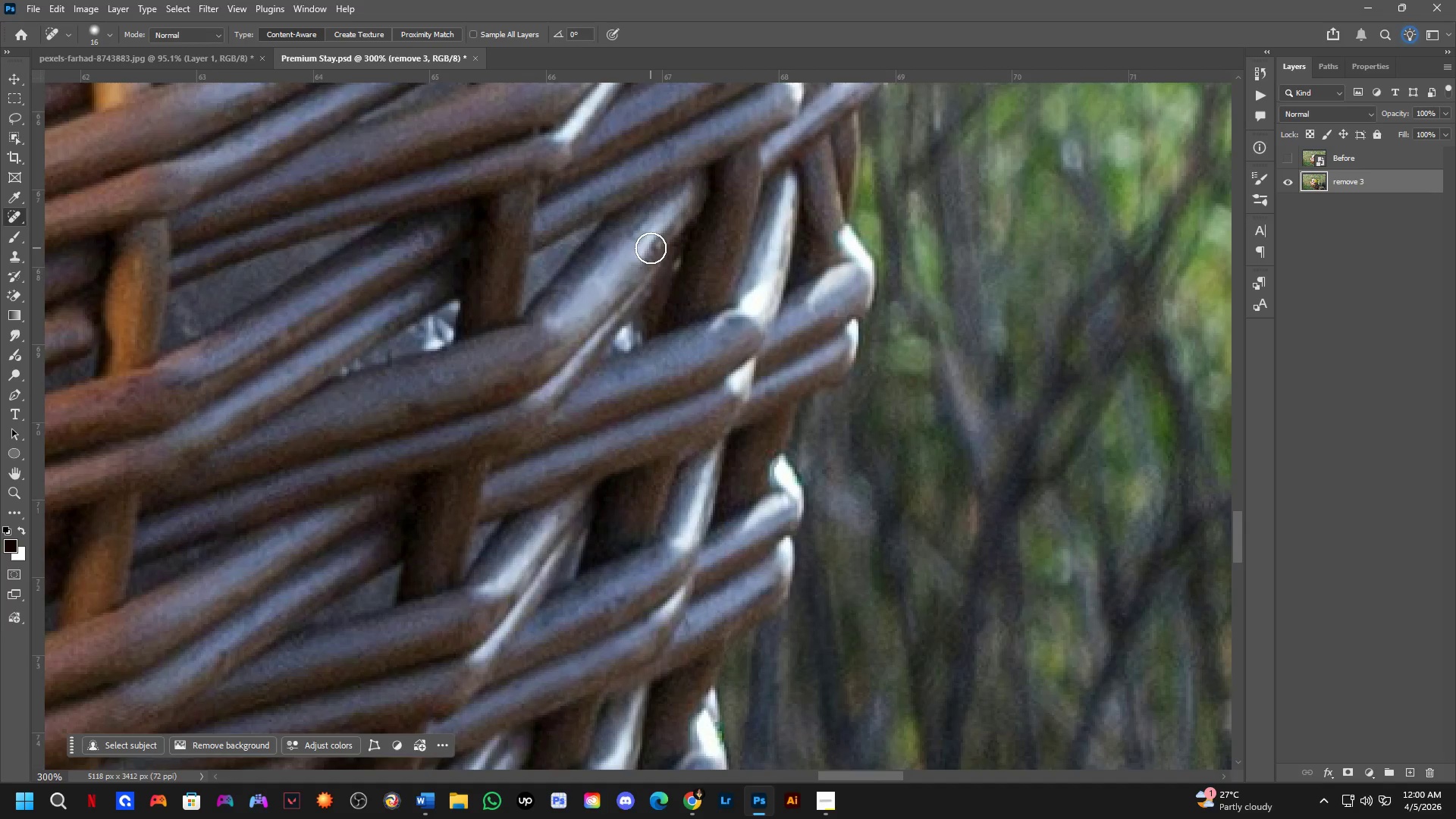 
left_click_drag(start_coordinate=[657, 241], to_coordinate=[631, 265])
 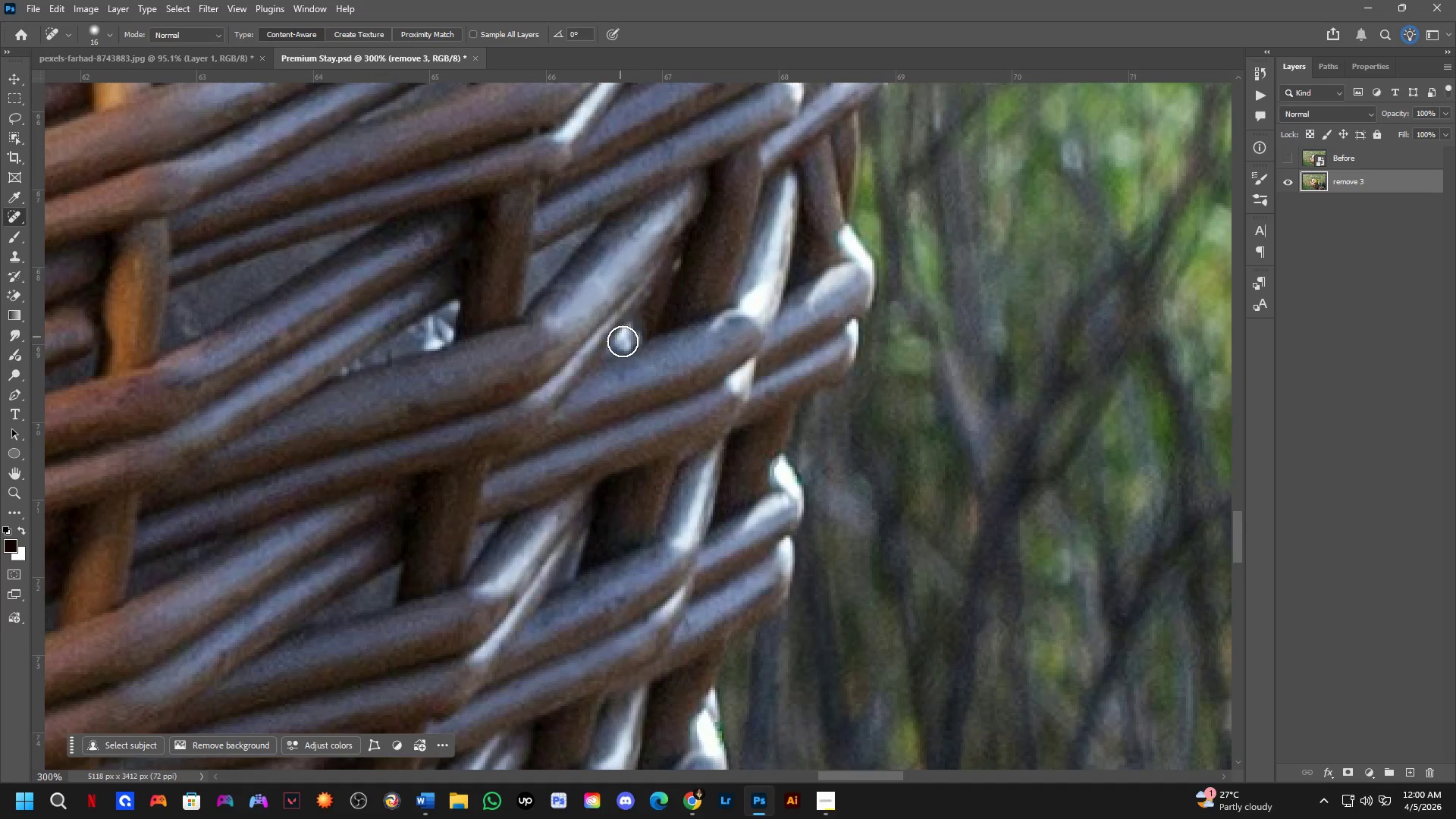 
hold_key(key=Space, duration=0.56)
 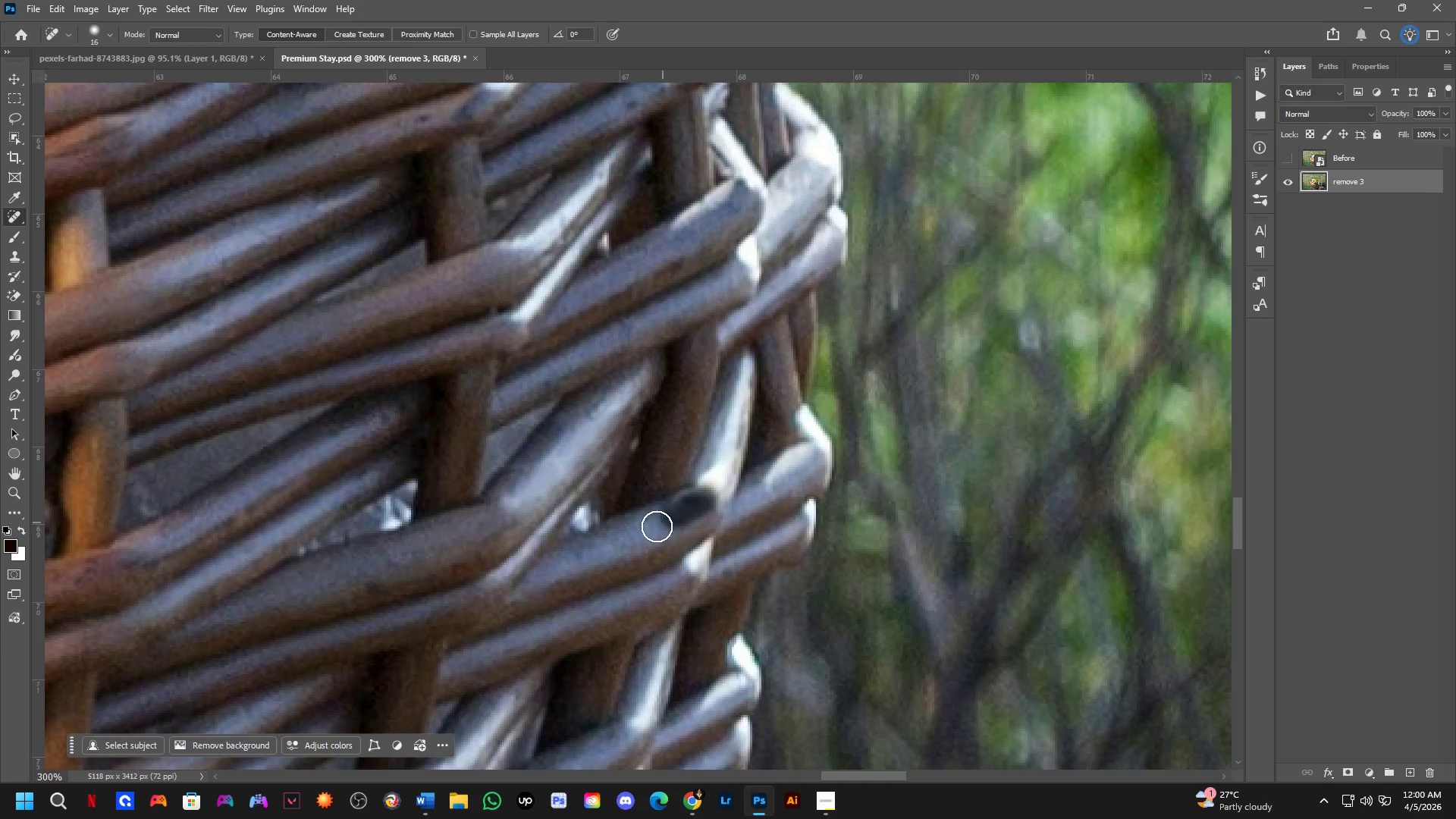 
left_click_drag(start_coordinate=[733, 300], to_coordinate=[691, 480])
 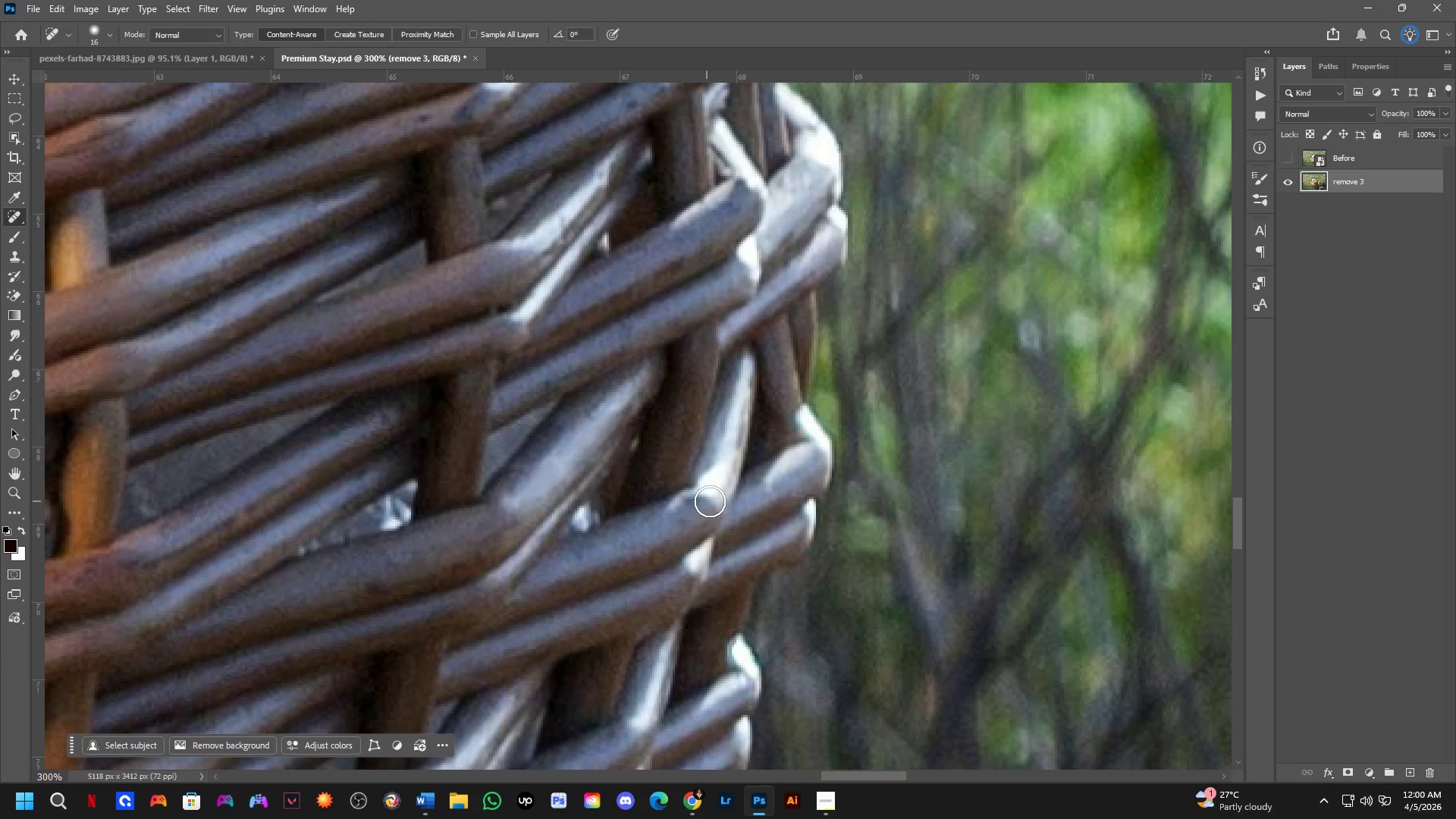 
left_click_drag(start_coordinate=[704, 499], to_coordinate=[664, 522])
 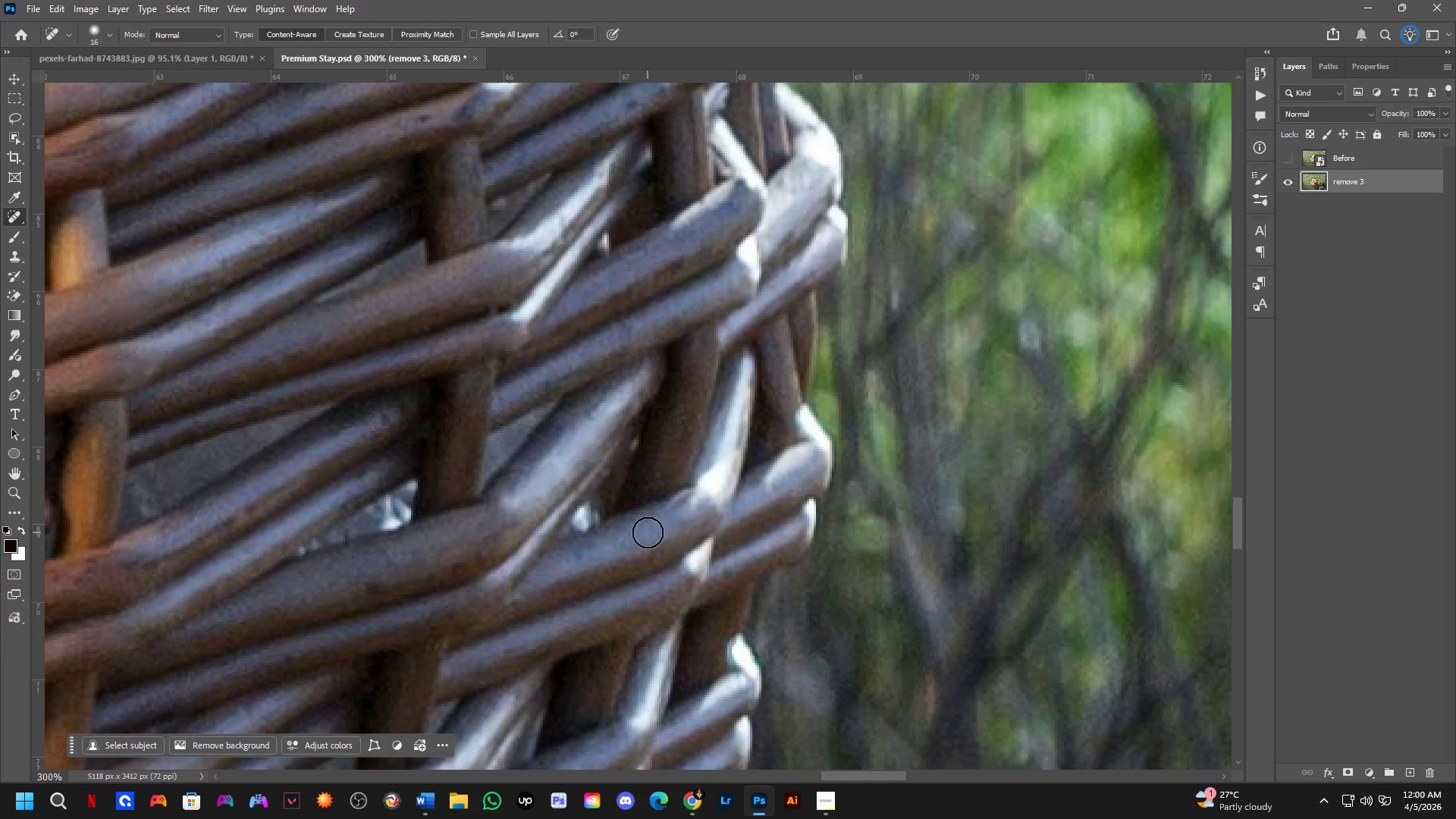 
hold_key(key=Space, duration=0.5)
 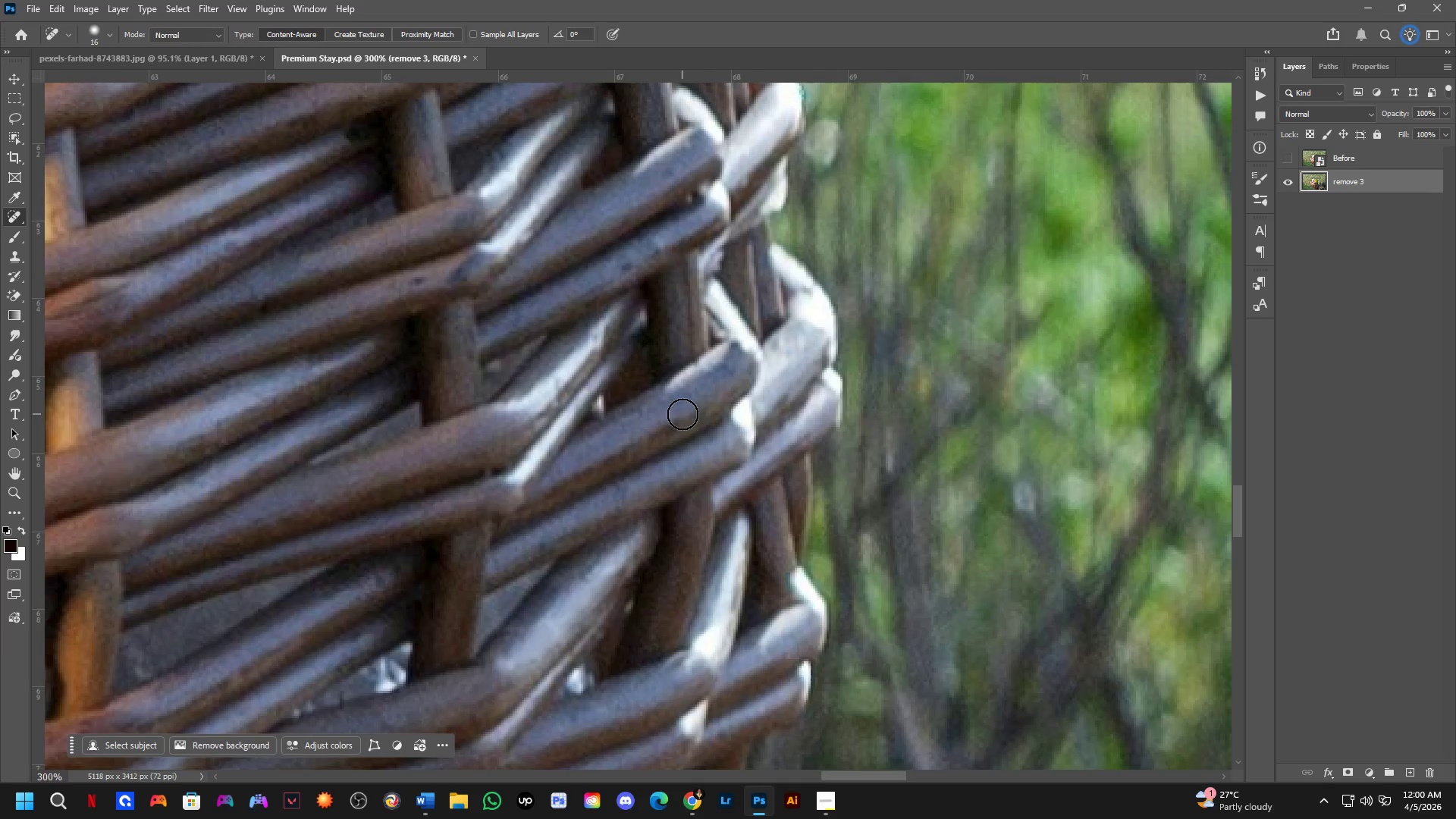 
left_click_drag(start_coordinate=[709, 385], to_coordinate=[704, 548])
 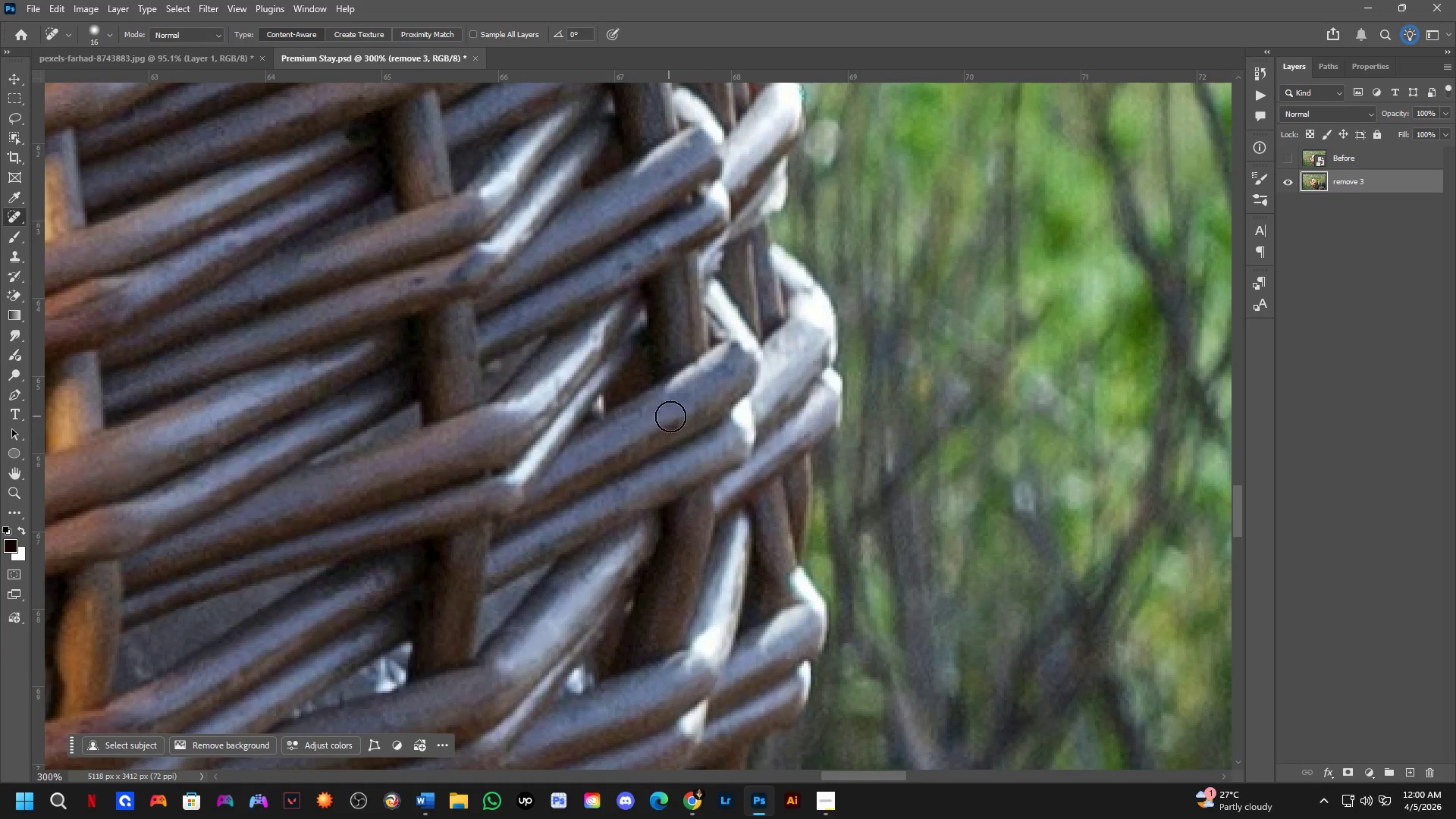 
left_click_drag(start_coordinate=[683, 418], to_coordinate=[628, 453])
 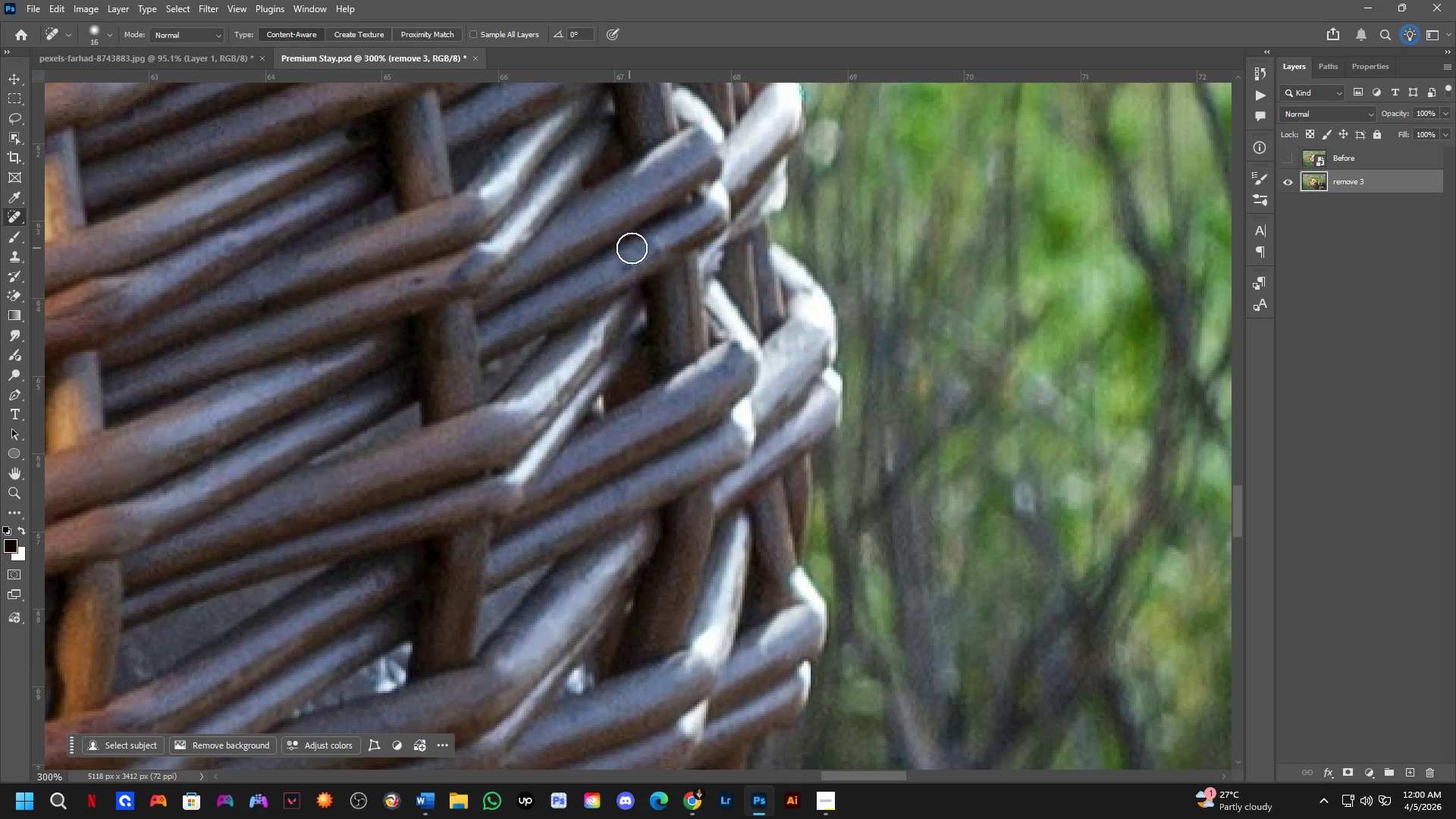 
left_click_drag(start_coordinate=[628, 265], to_coordinate=[607, 274])
 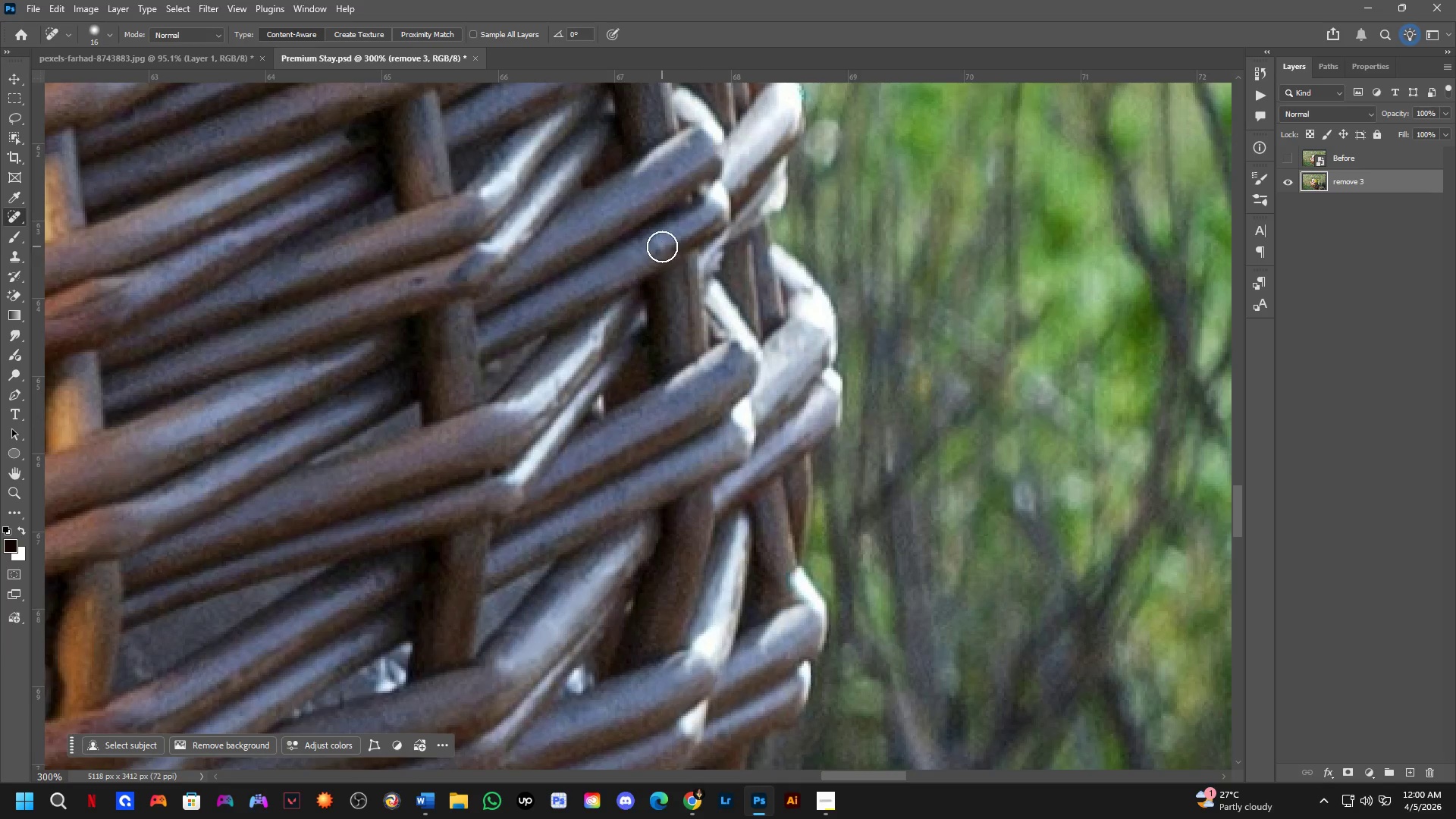 
left_click_drag(start_coordinate=[663, 246], to_coordinate=[657, 249])
 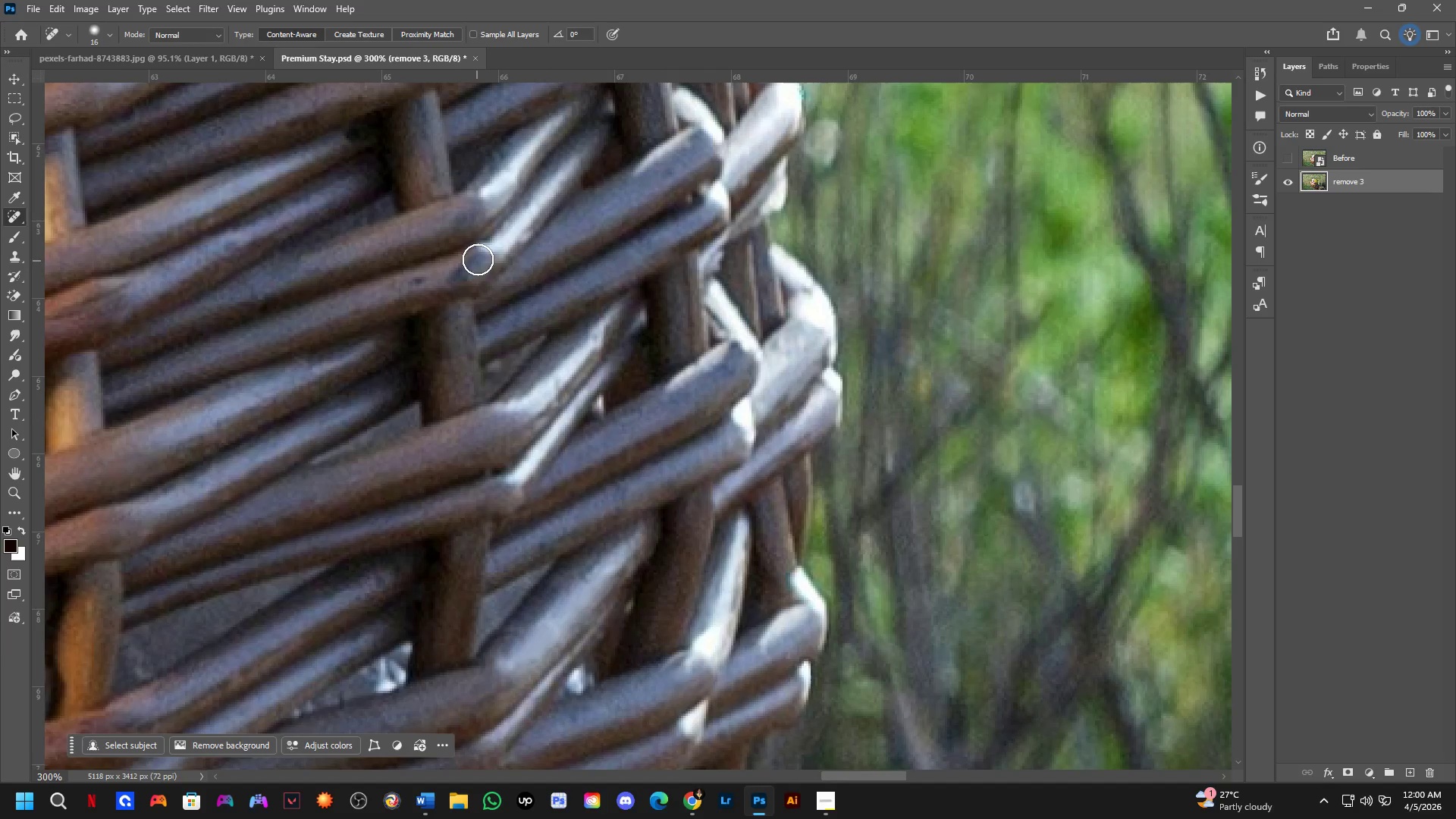 
left_click_drag(start_coordinate=[481, 256], to_coordinate=[416, 278])
 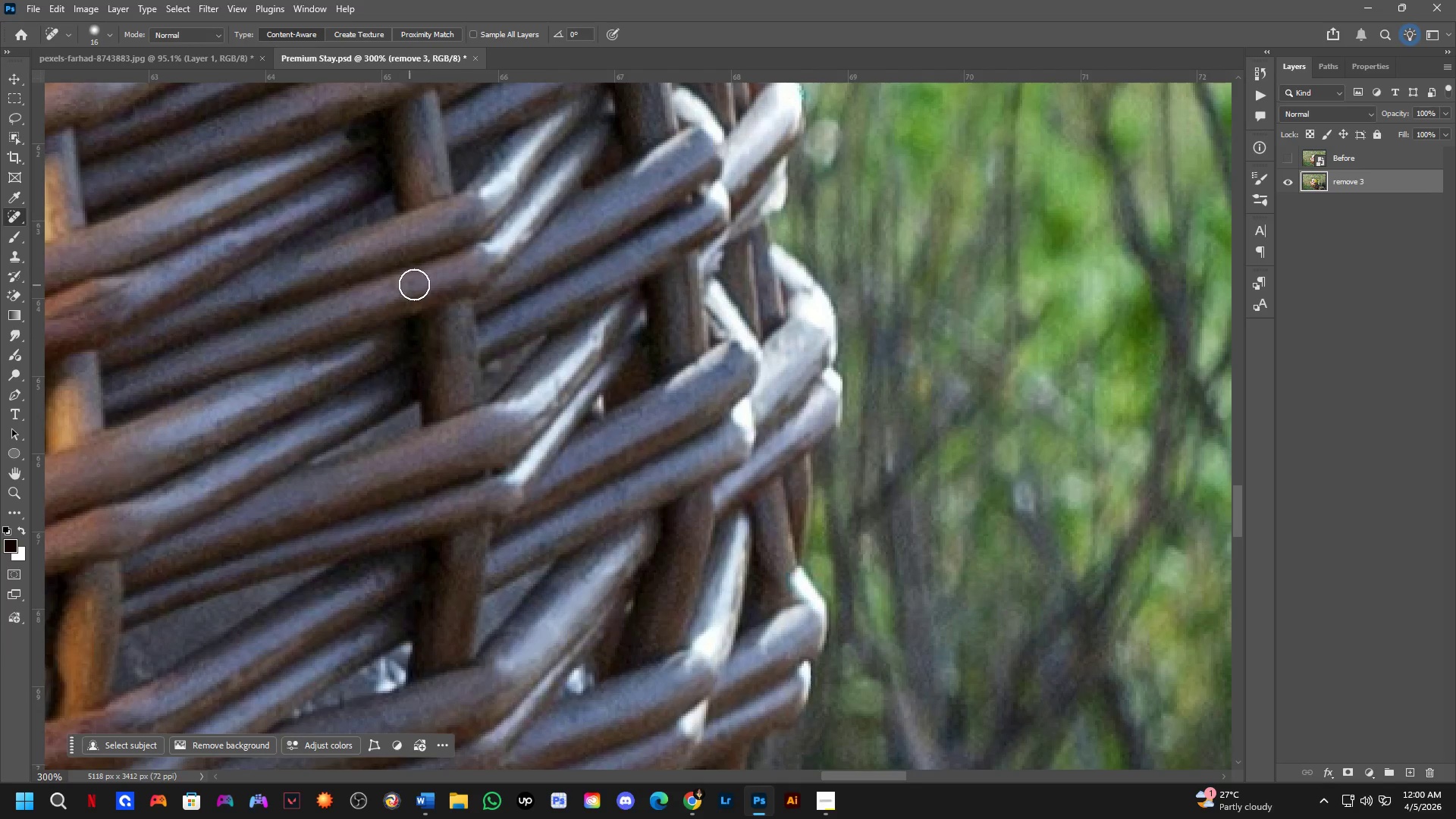 
hold_key(key=Space, duration=0.61)
 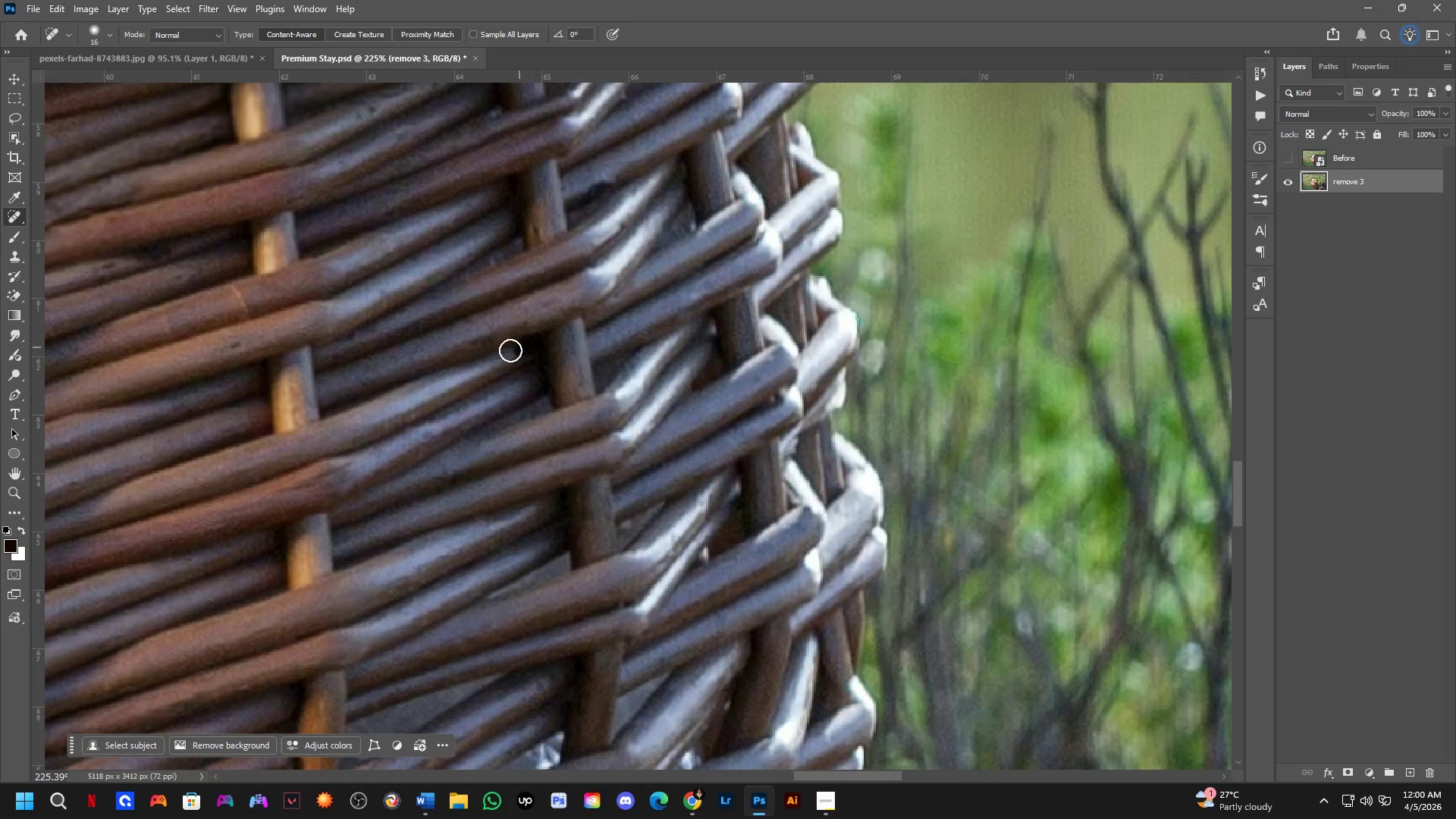 
left_click_drag(start_coordinate=[349, 281], to_coordinate=[498, 453])
 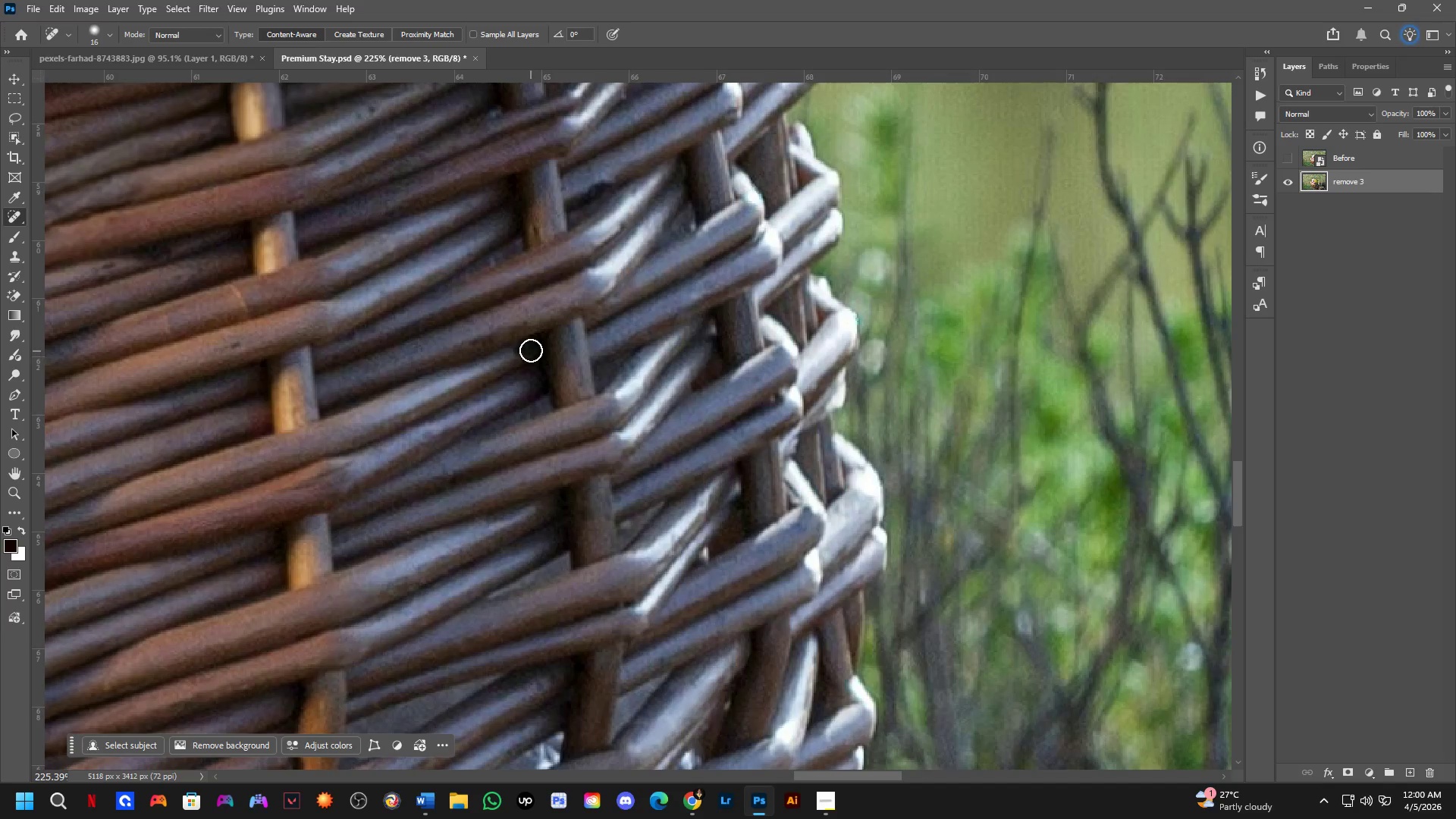 
scroll: coordinate [424, 314], scroll_direction: down, amount: 3.0
 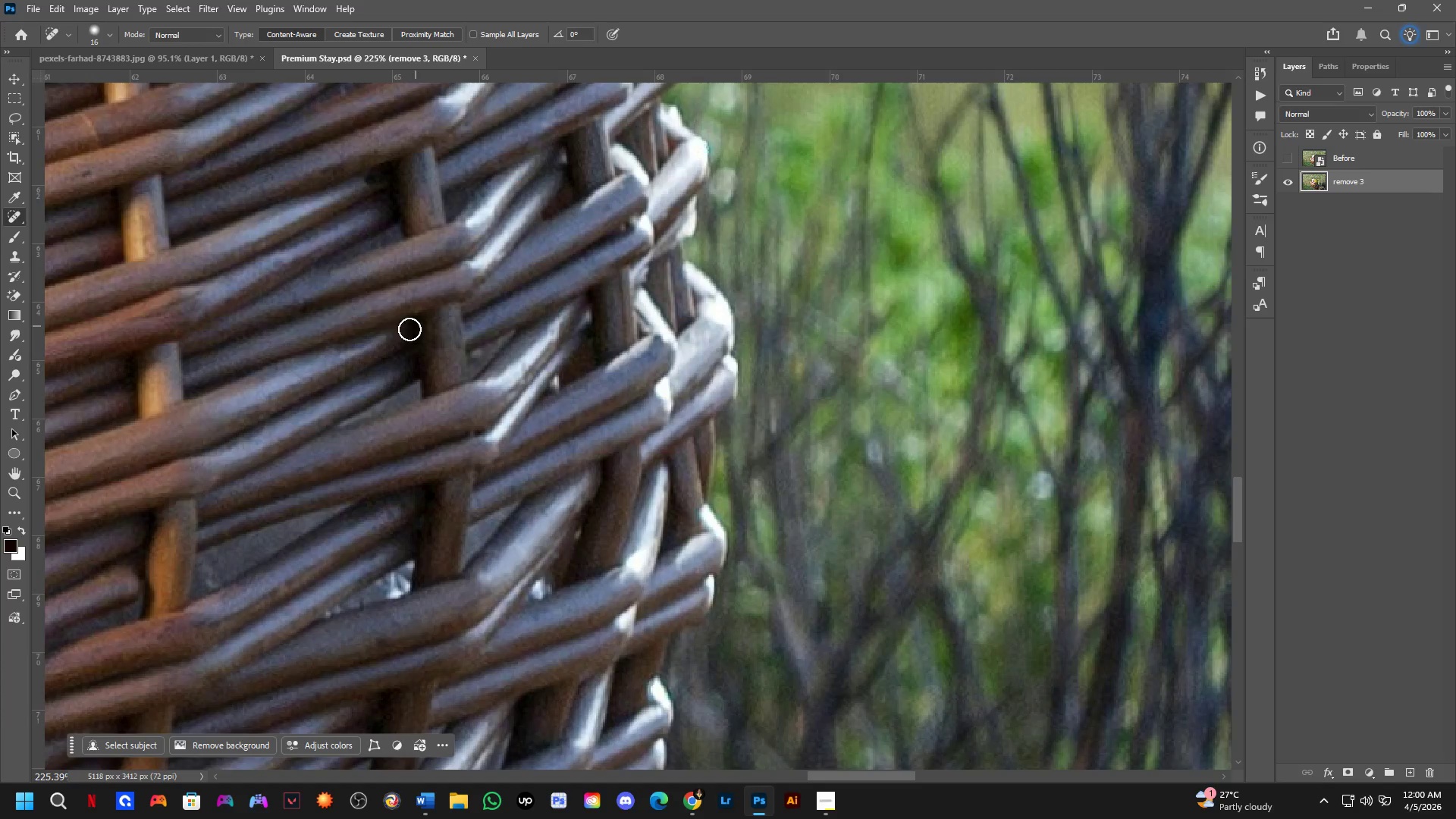 
left_click_drag(start_coordinate=[530, 345], to_coordinate=[520, 347])
 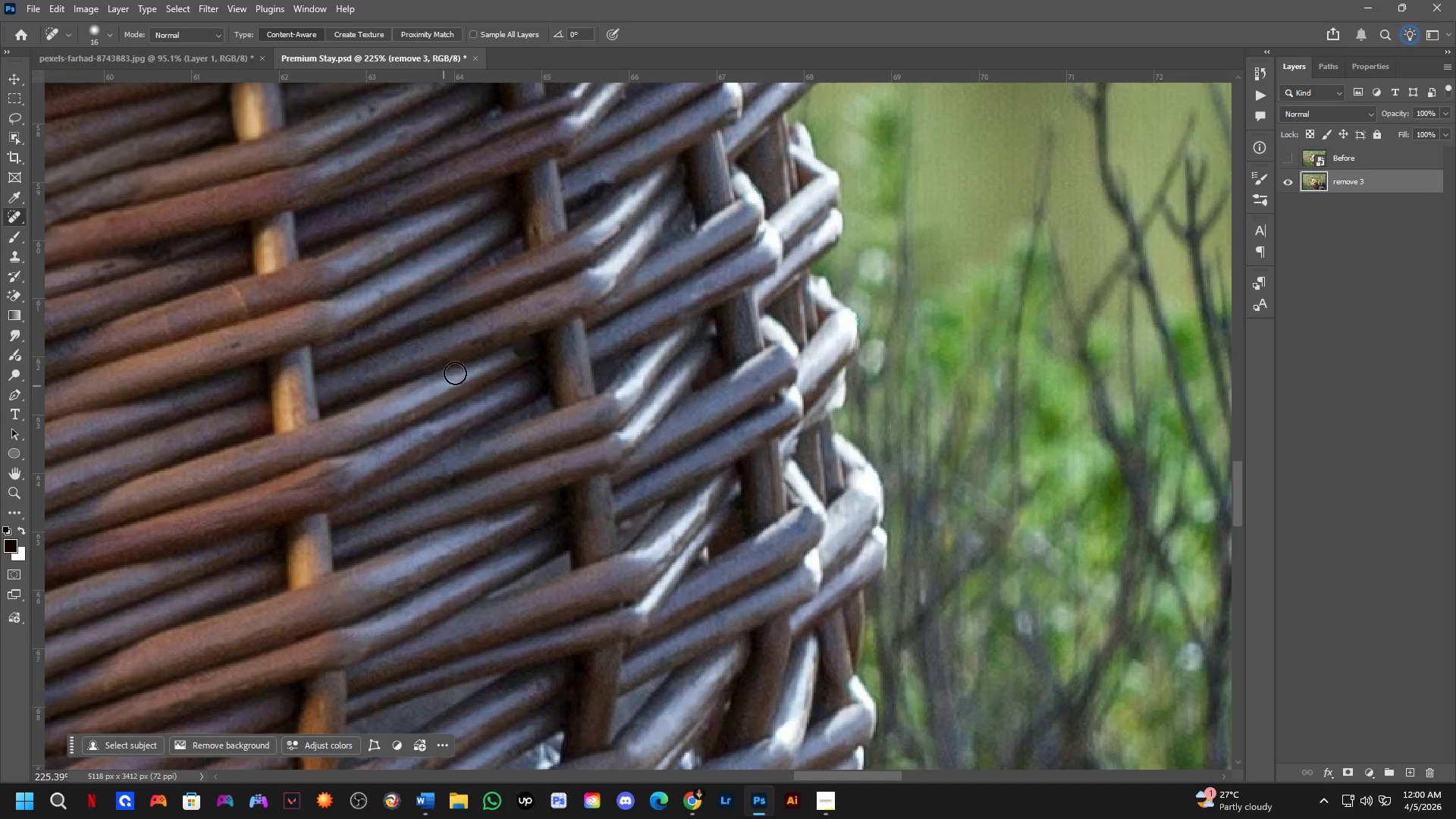 
hold_key(key=Space, duration=0.5)
 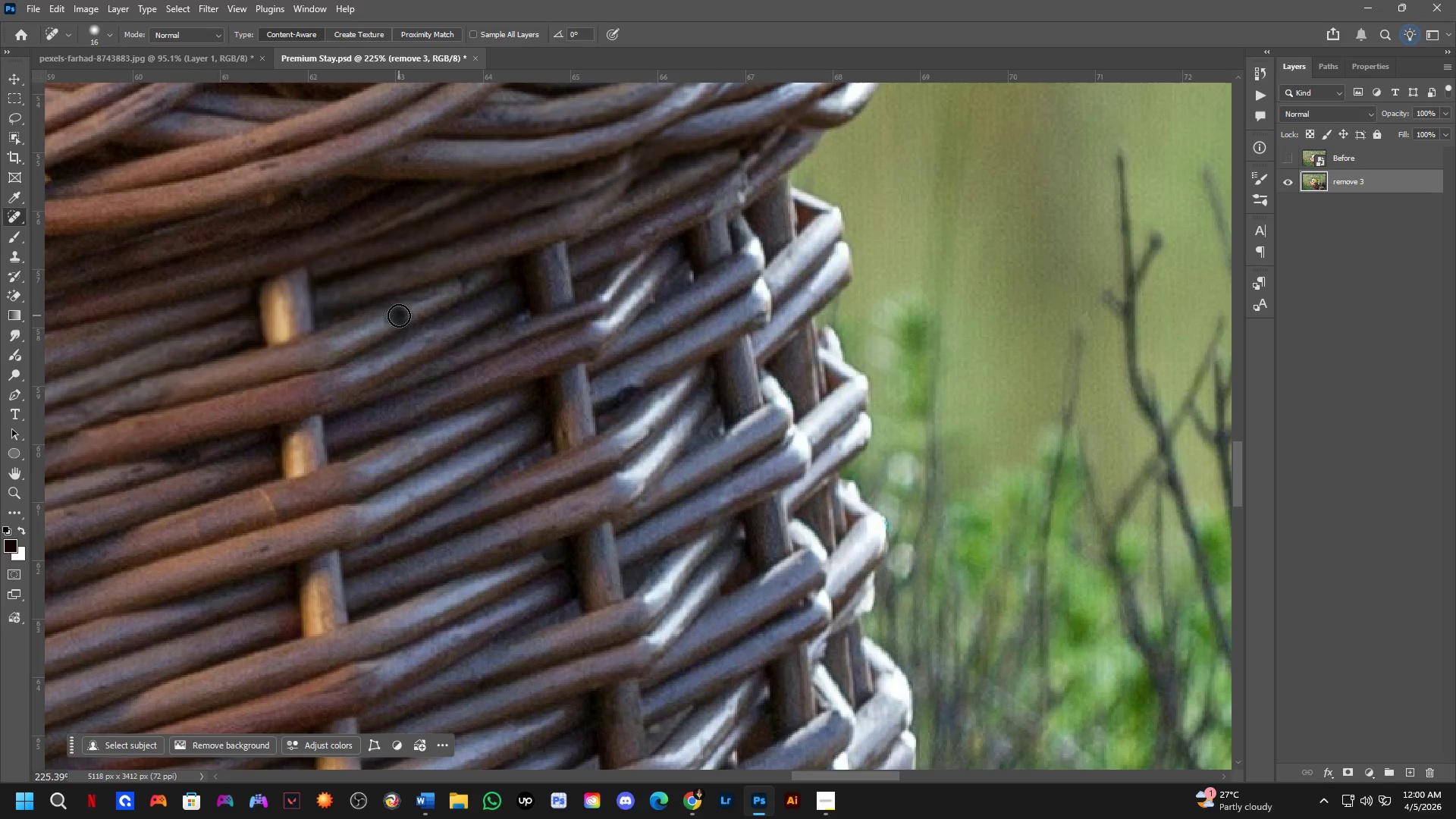 
left_click_drag(start_coordinate=[482, 295], to_coordinate=[511, 499])
 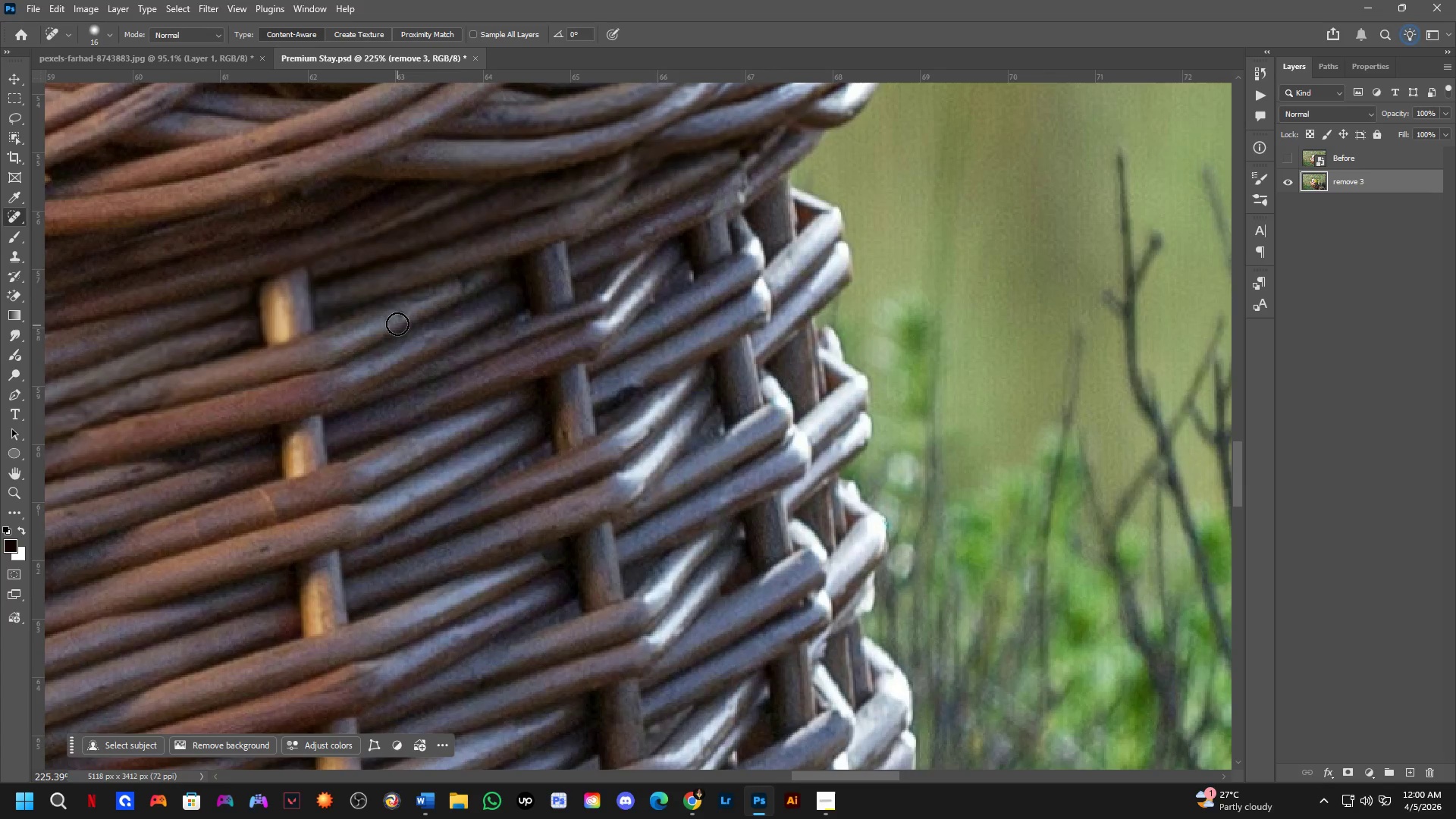 
left_click_drag(start_coordinate=[399, 316], to_coordinate=[425, 303])
 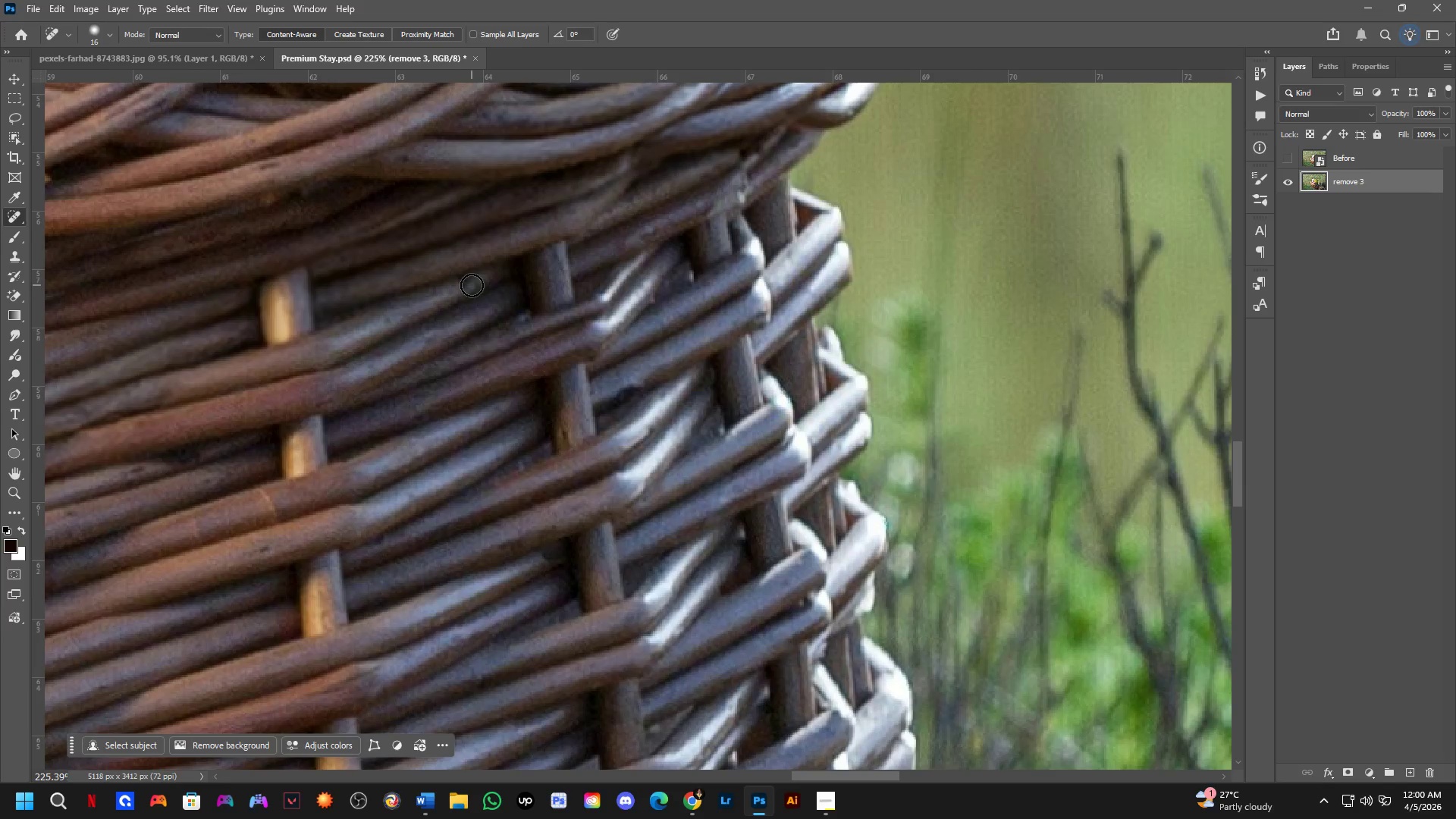 
left_click_drag(start_coordinate=[472, 281], to_coordinate=[458, 286])
 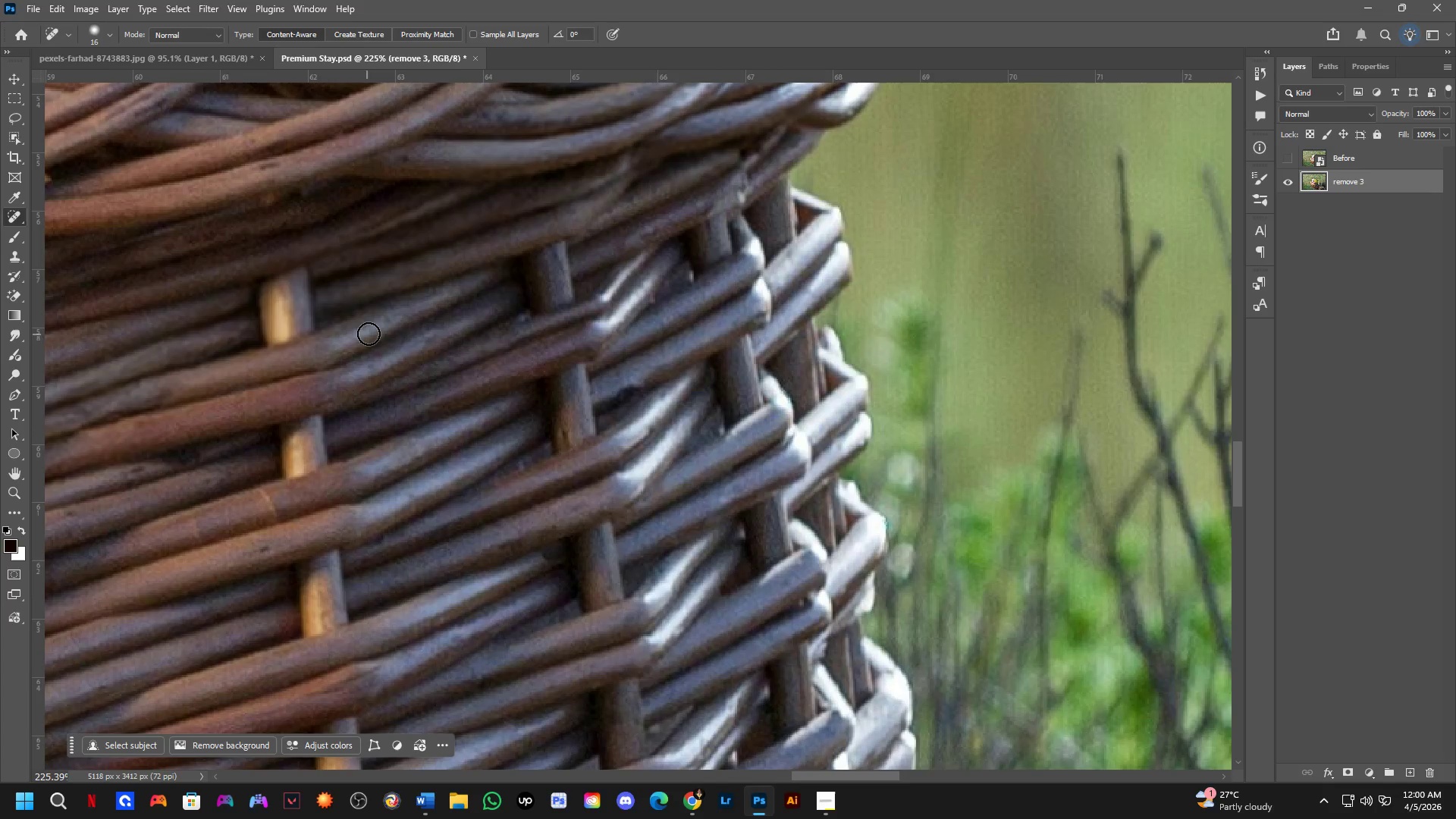 
left_click_drag(start_coordinate=[381, 325], to_coordinate=[410, 306])
 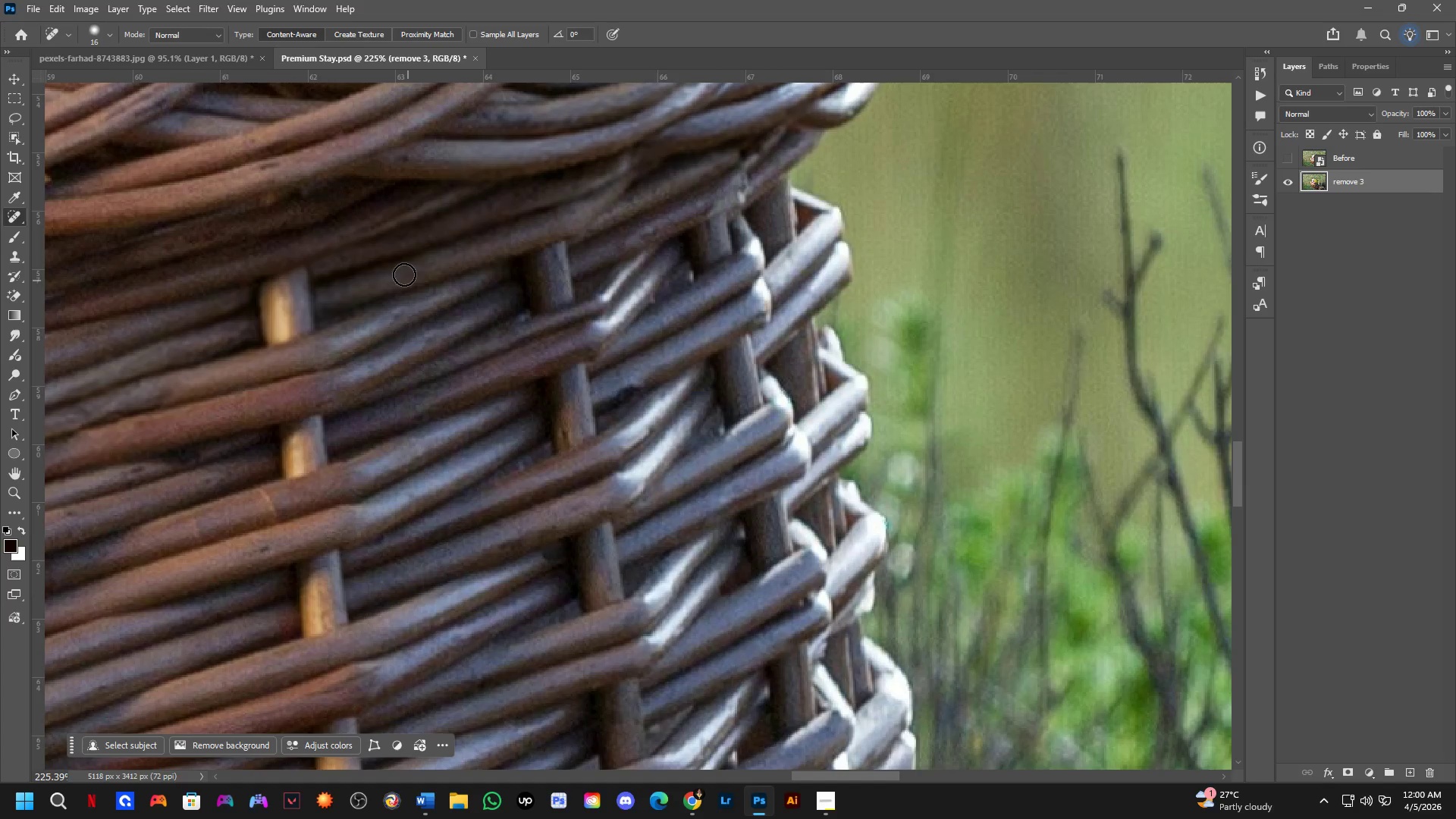 
hold_key(key=Space, duration=0.61)
 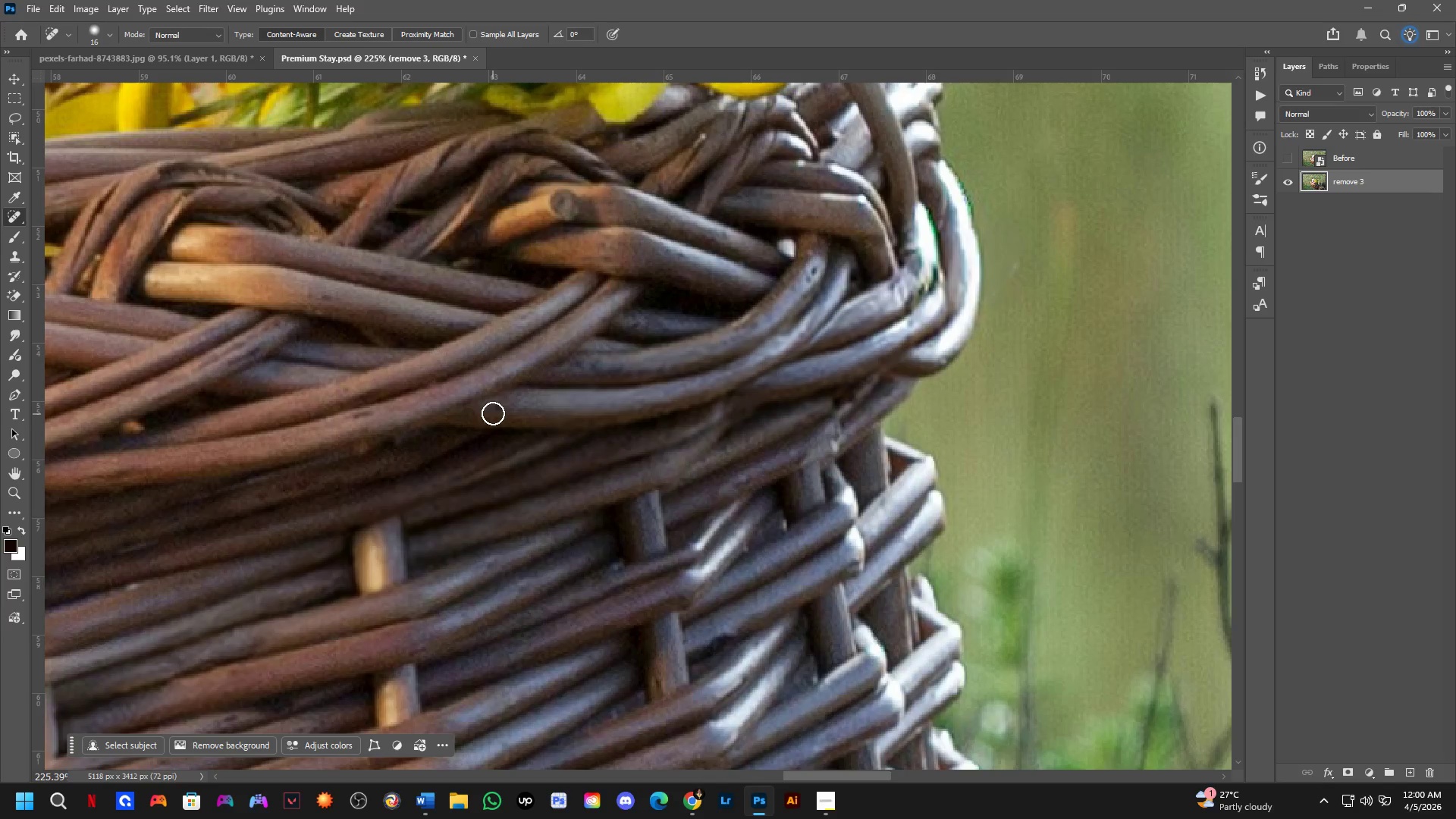 
left_click_drag(start_coordinate=[388, 245], to_coordinate=[482, 494])
 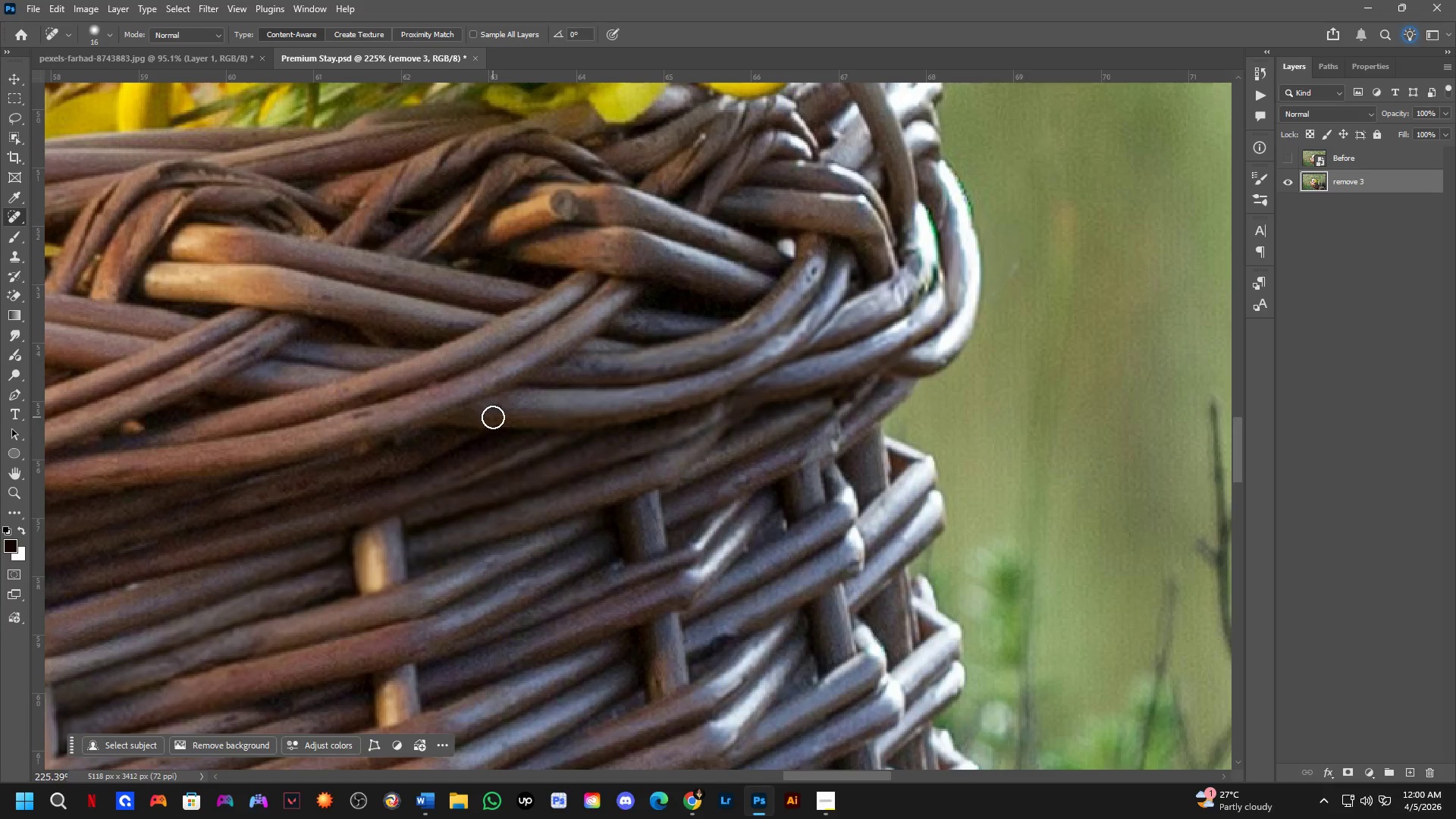 
left_click_drag(start_coordinate=[494, 412], to_coordinate=[515, 406])
 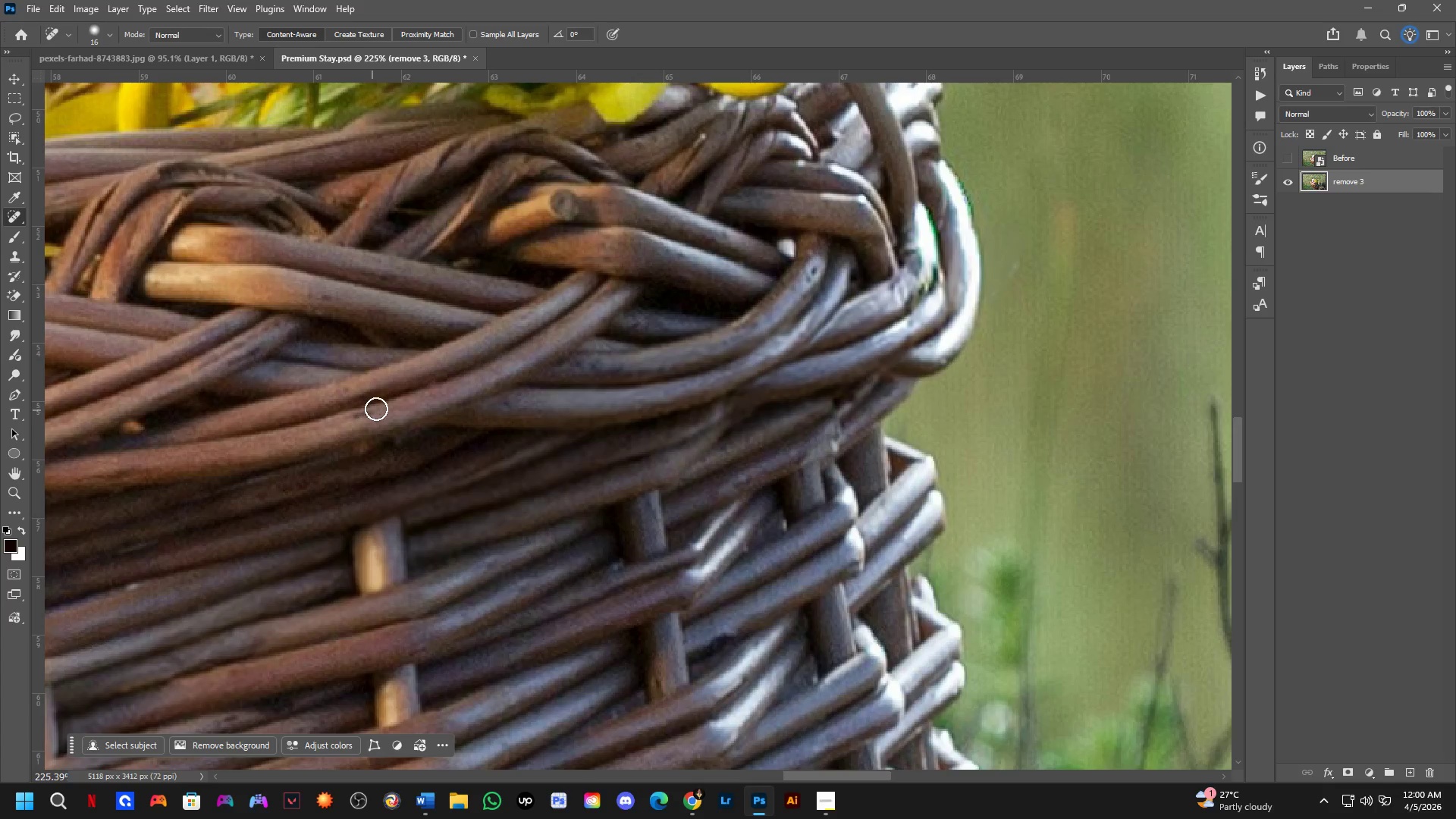 
left_click_drag(start_coordinate=[381, 406], to_coordinate=[340, 425])
 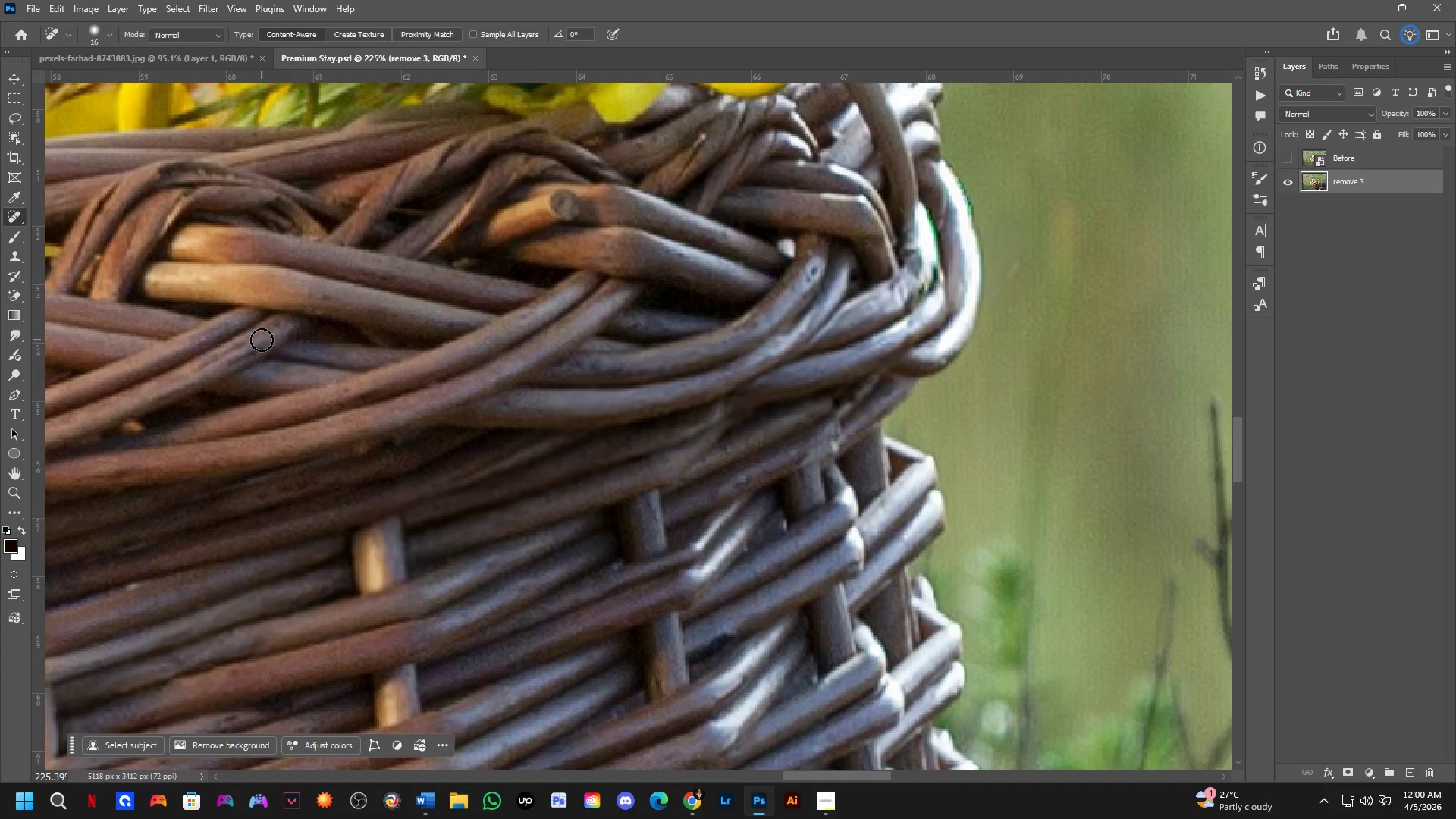 
left_click_drag(start_coordinate=[254, 347], to_coordinate=[208, 369])
 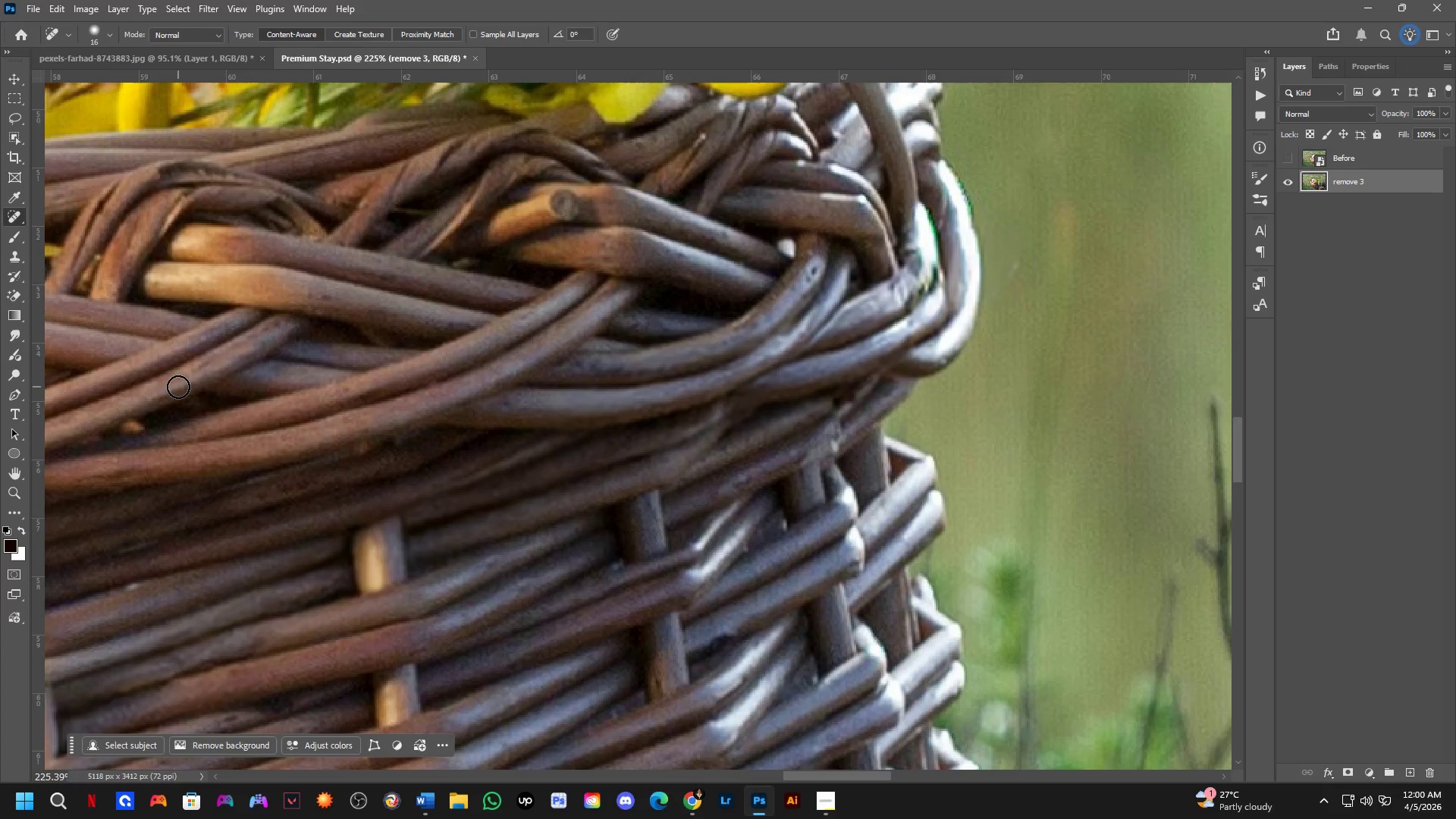 
hold_key(key=Space, duration=0.55)
 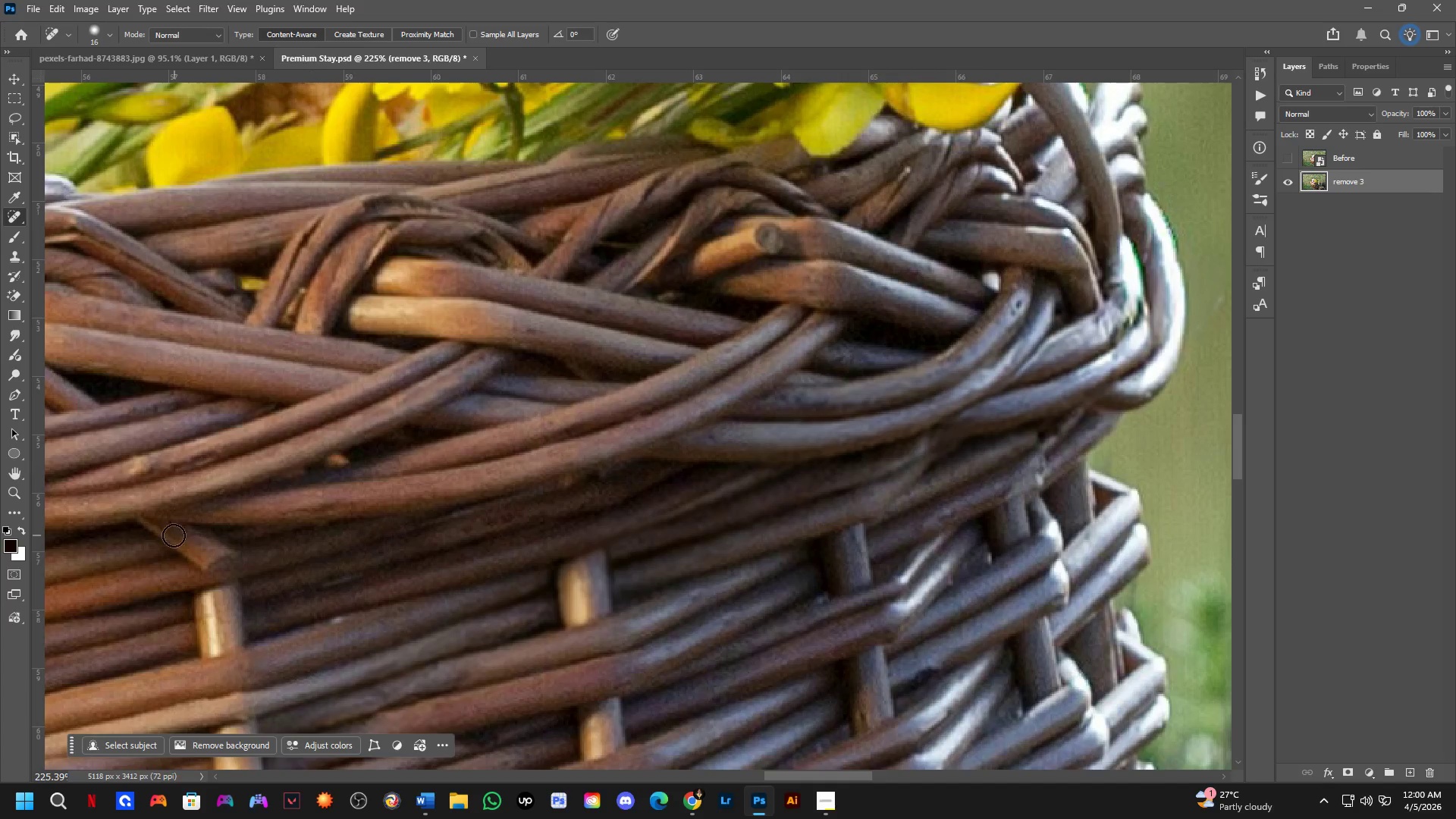 
left_click_drag(start_coordinate=[190, 394], to_coordinate=[394, 427])
 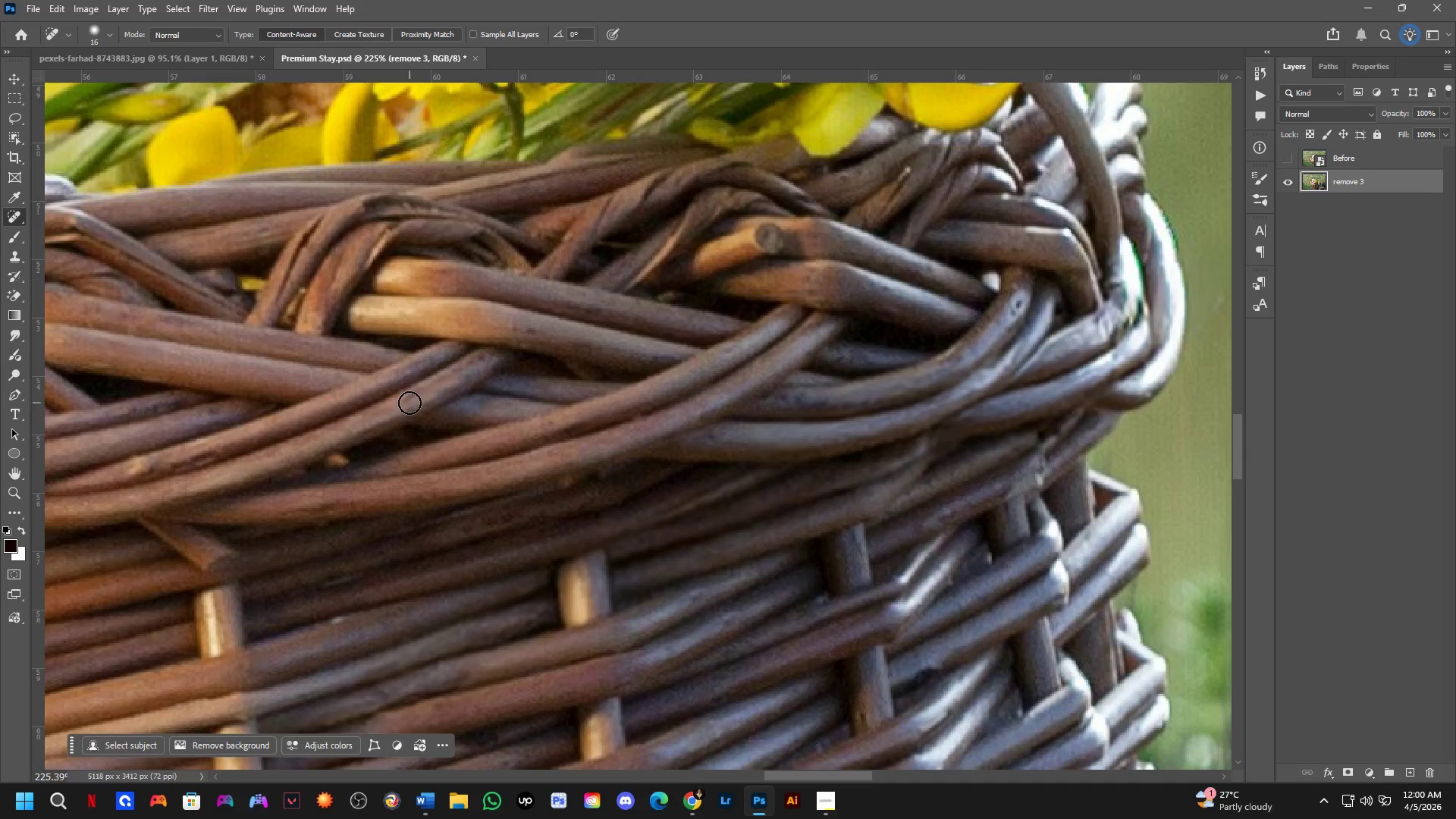 
left_click_drag(start_coordinate=[415, 399], to_coordinate=[407, 403])
 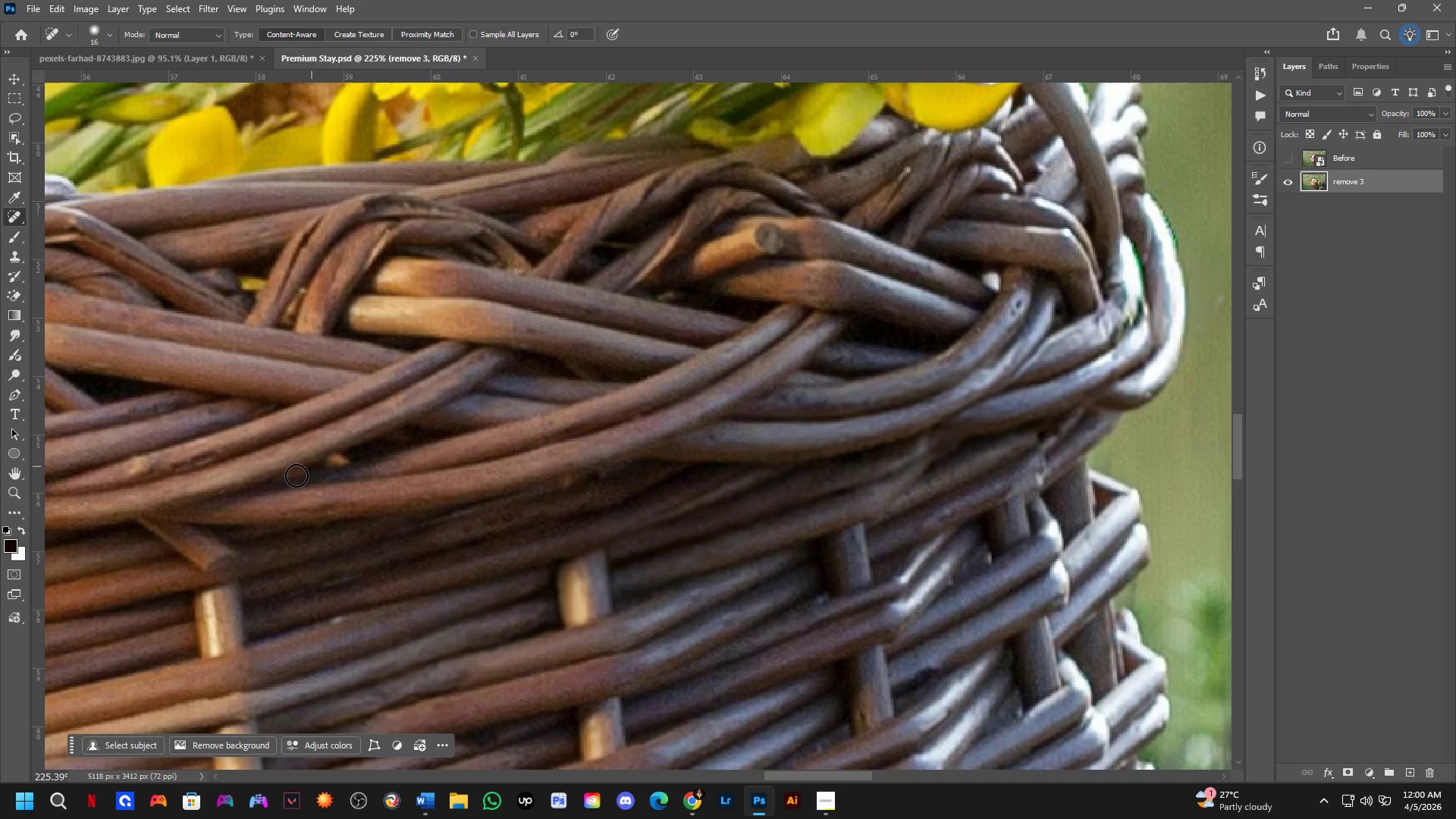 
hold_key(key=Space, duration=0.52)
 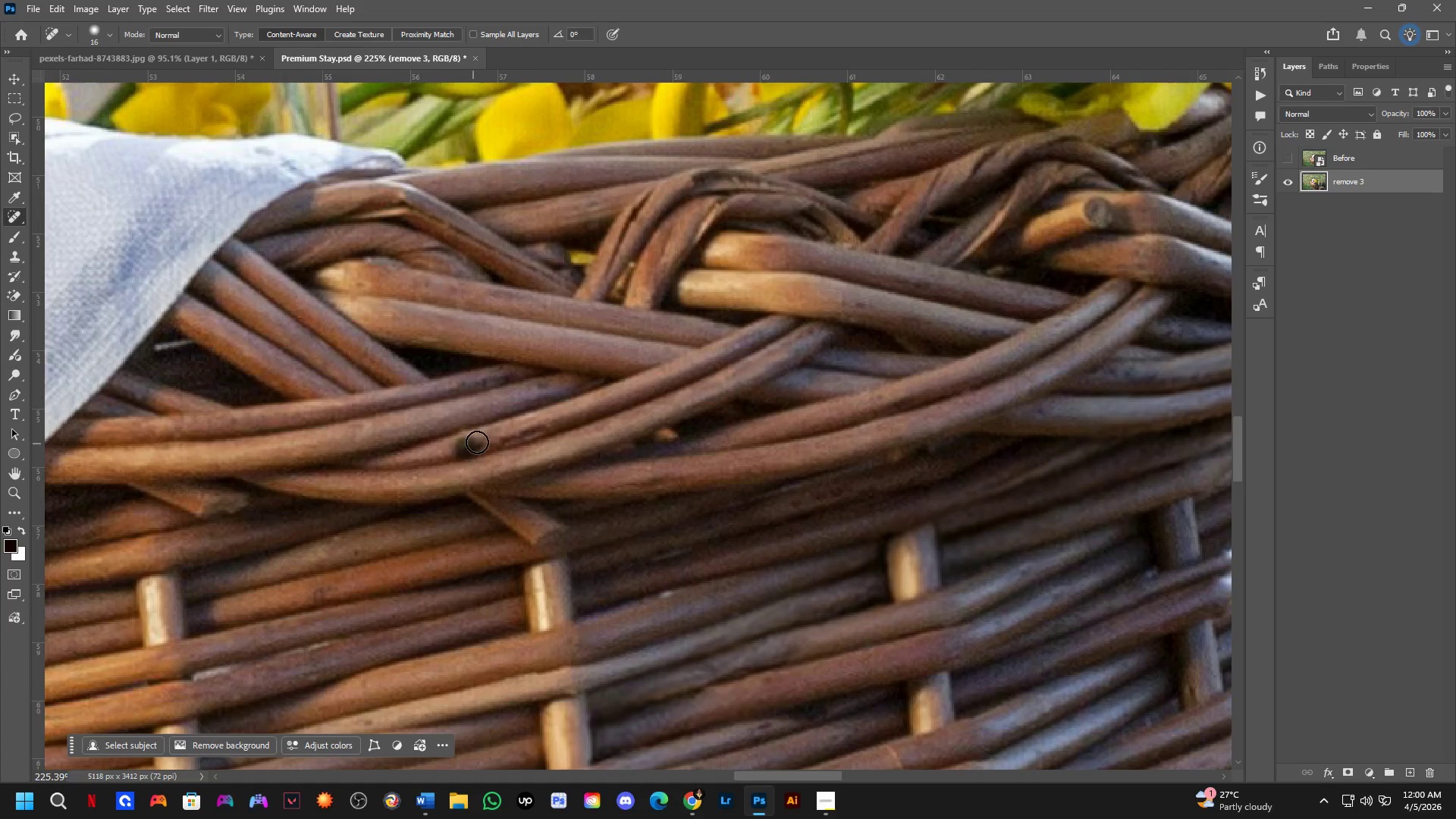 
left_click_drag(start_coordinate=[171, 533], to_coordinate=[500, 507])
 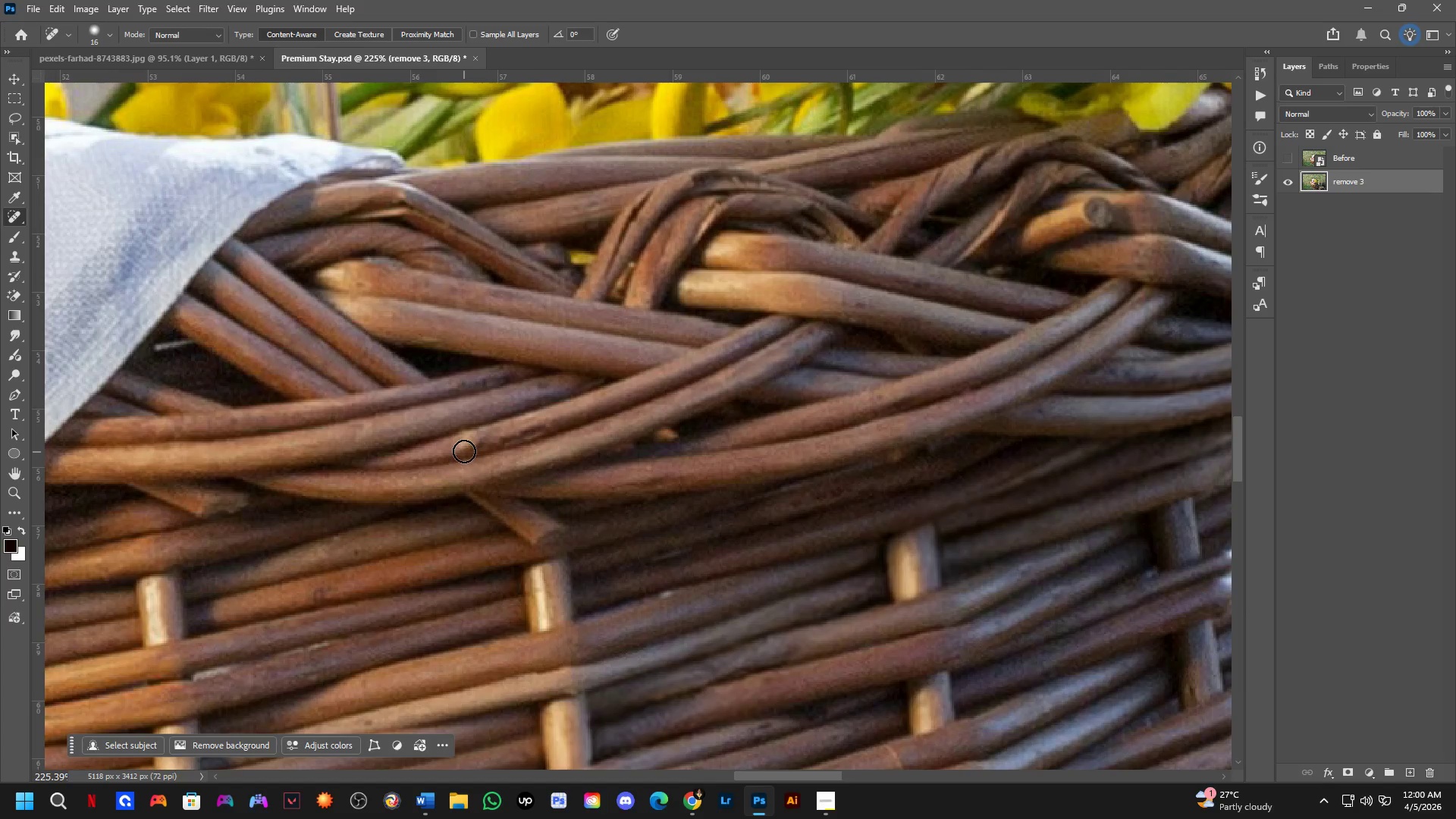 
left_click_drag(start_coordinate=[463, 450], to_coordinate=[483, 440])
 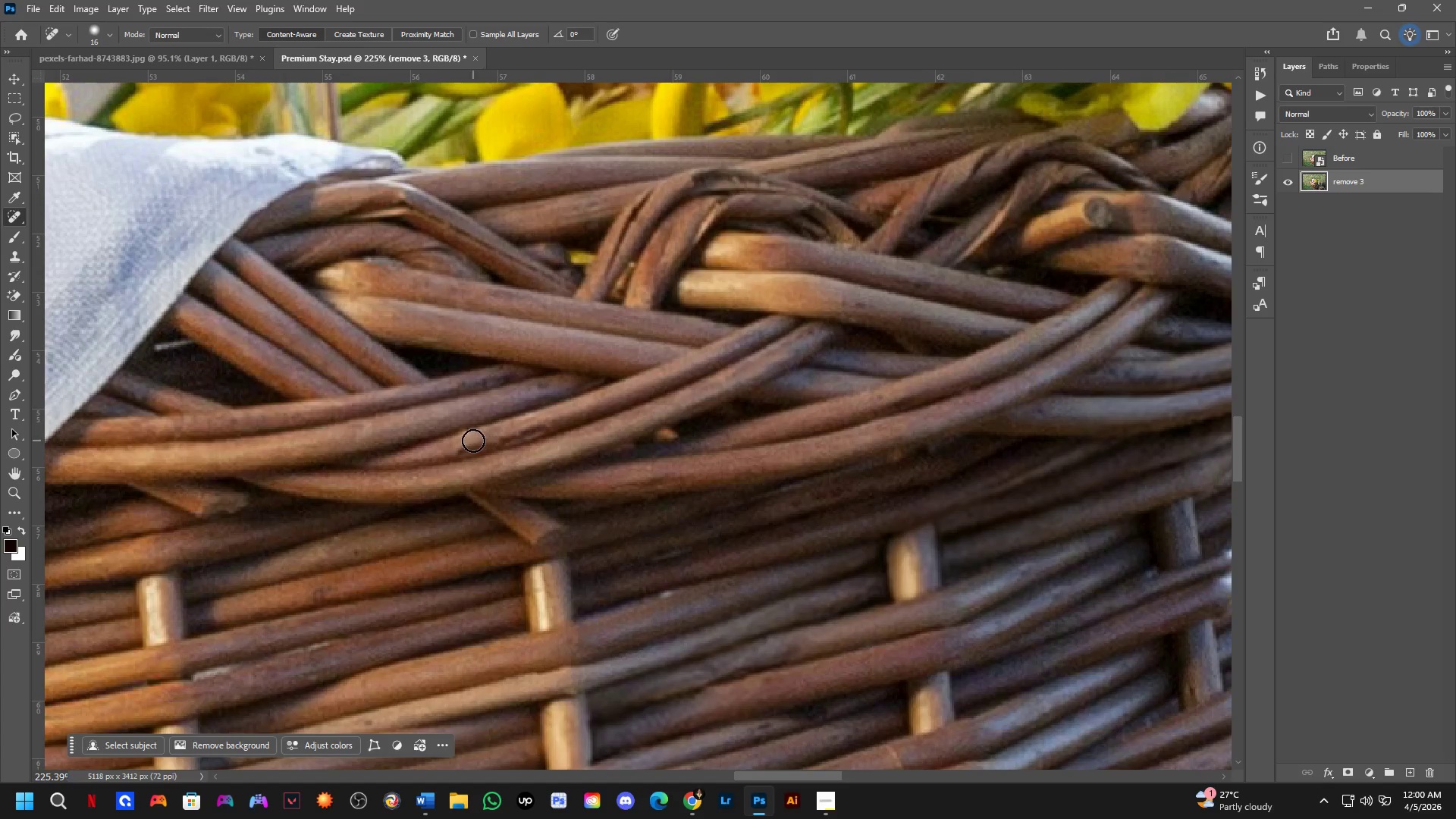 
left_click_drag(start_coordinate=[472, 440], to_coordinate=[497, 438])
 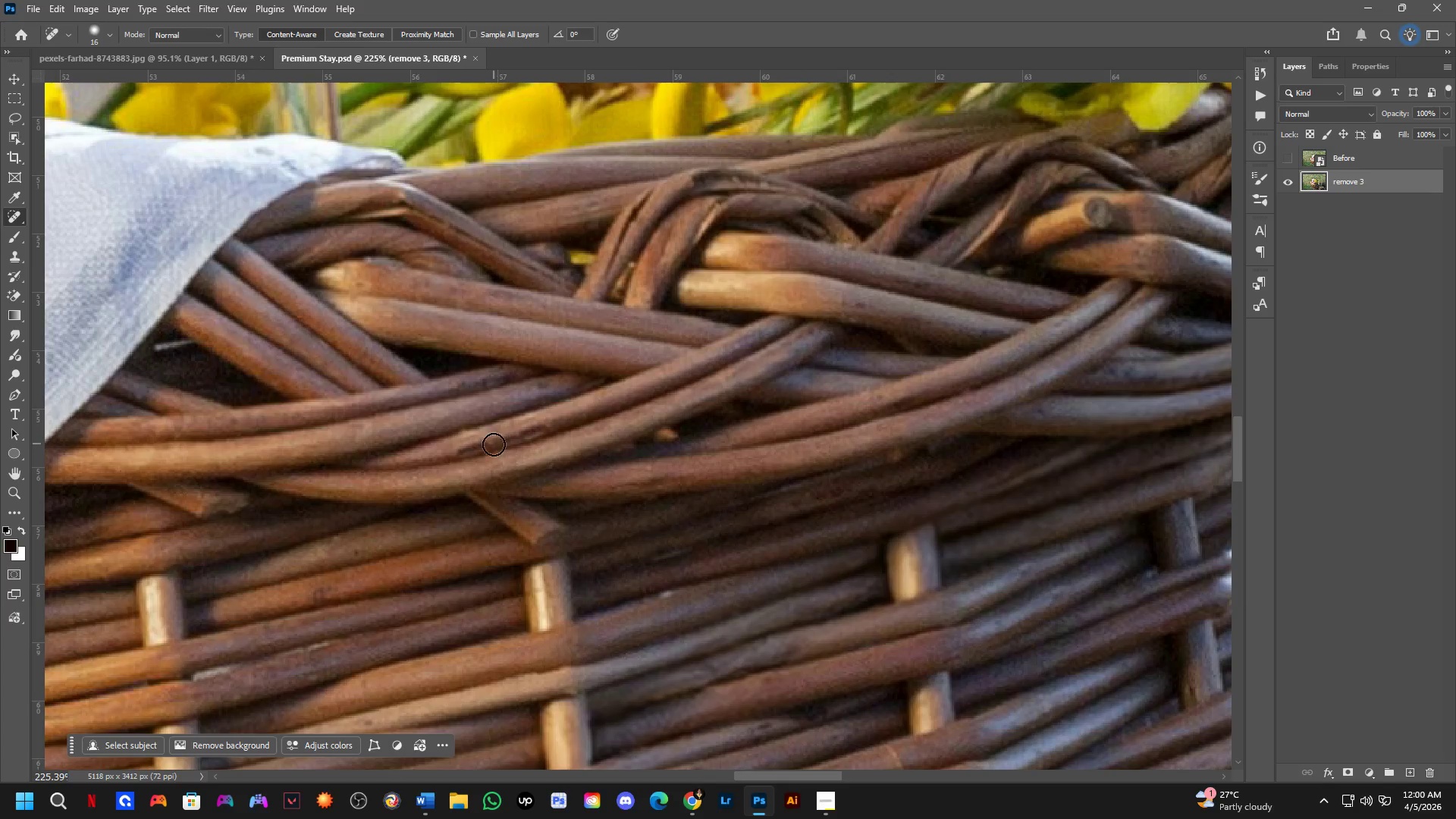 
left_click_drag(start_coordinate=[489, 447], to_coordinate=[453, 453])
 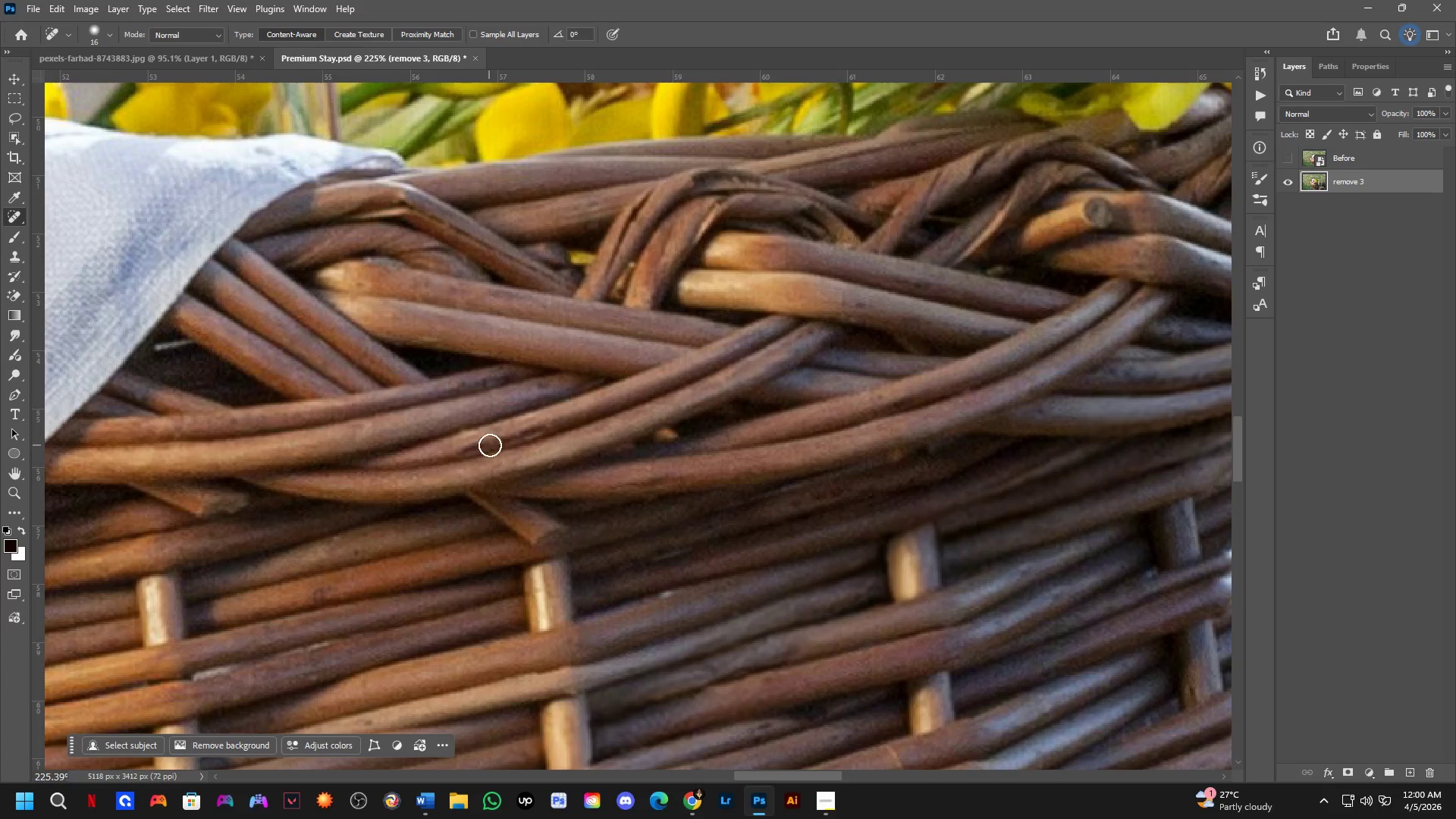 
left_click_drag(start_coordinate=[526, 431], to_coordinate=[552, 425])
 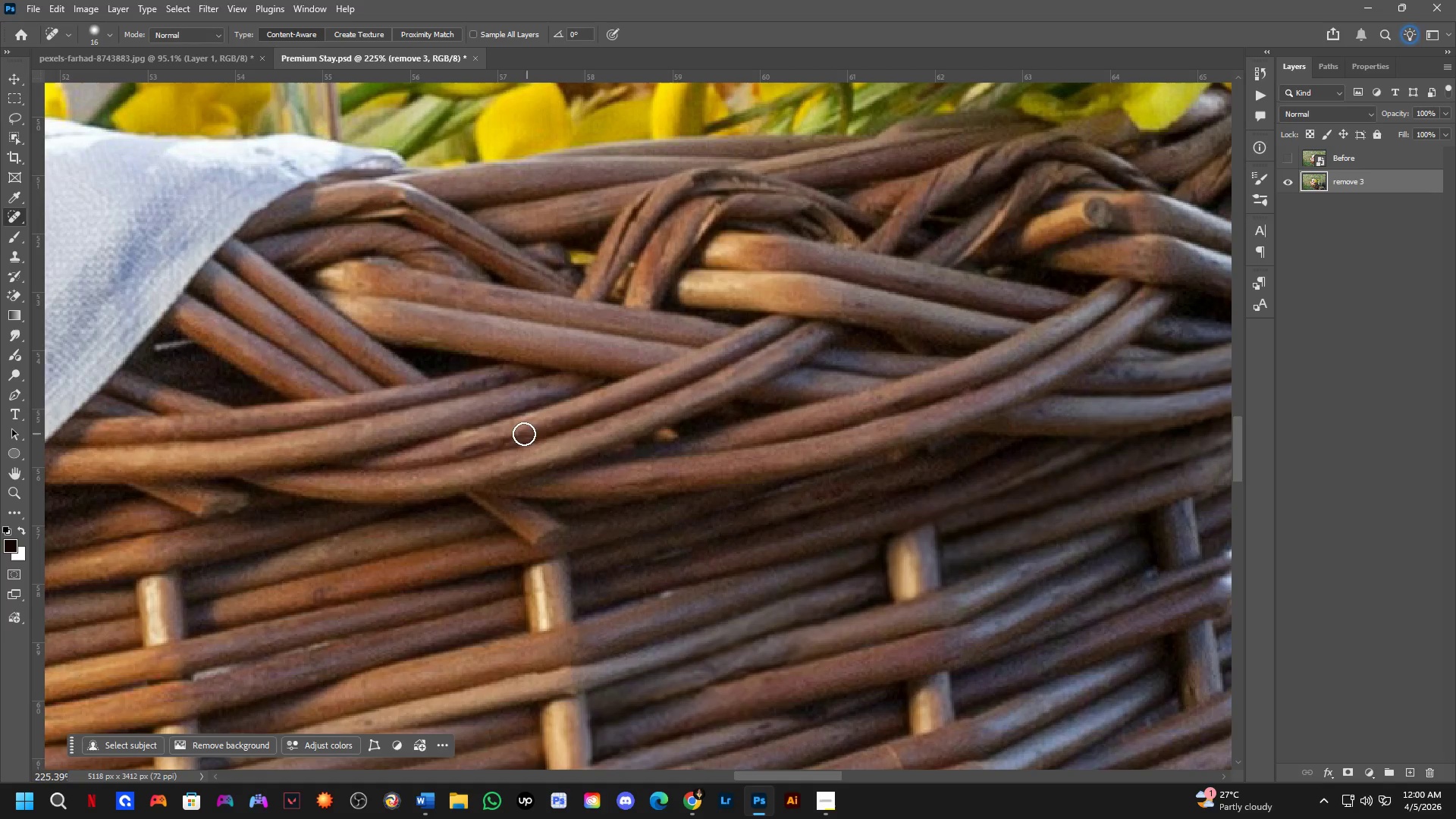 
left_click_drag(start_coordinate=[491, 440], to_coordinate=[440, 453])
 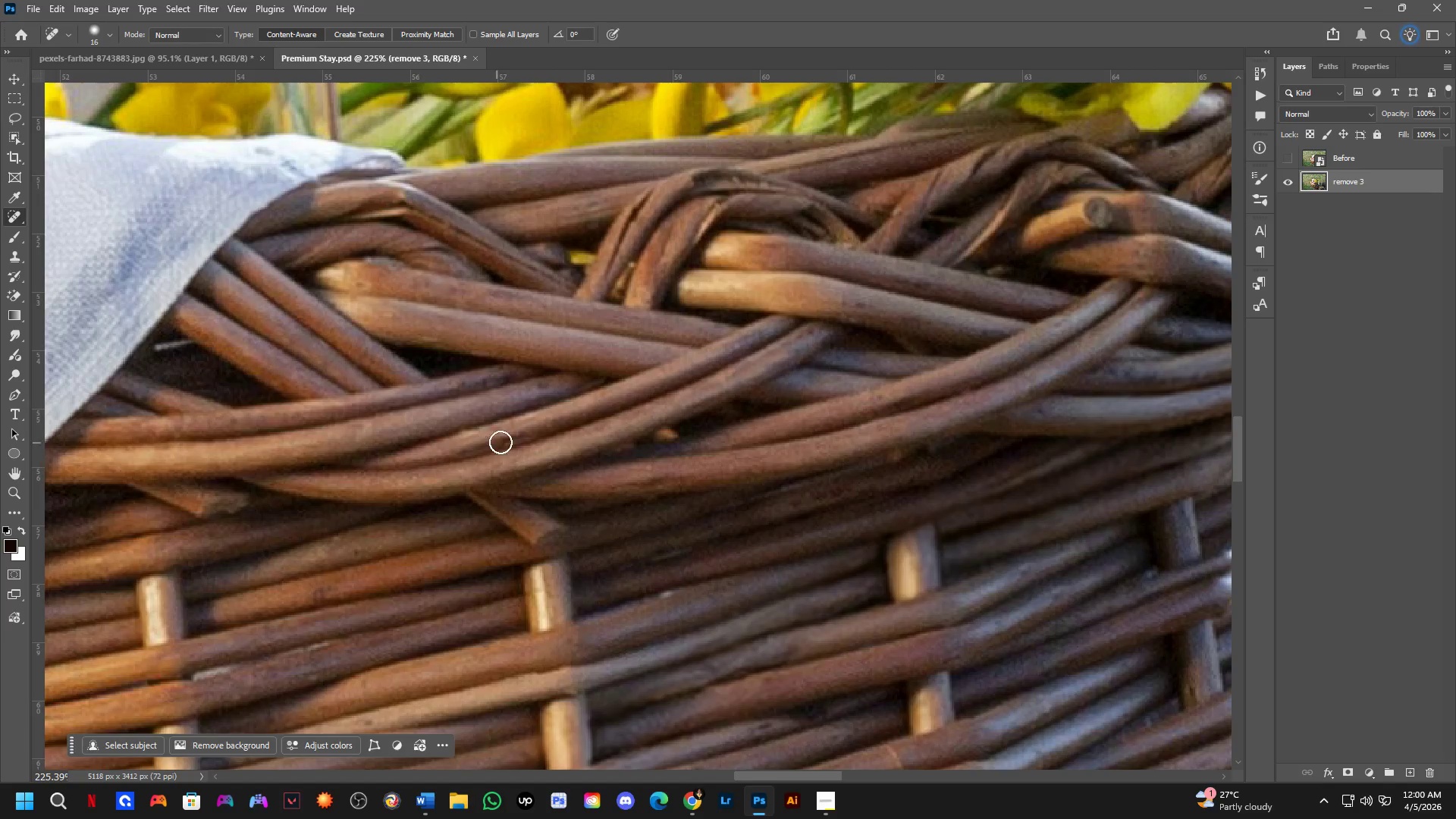 
left_click_drag(start_coordinate=[522, 433], to_coordinate=[505, 438])
 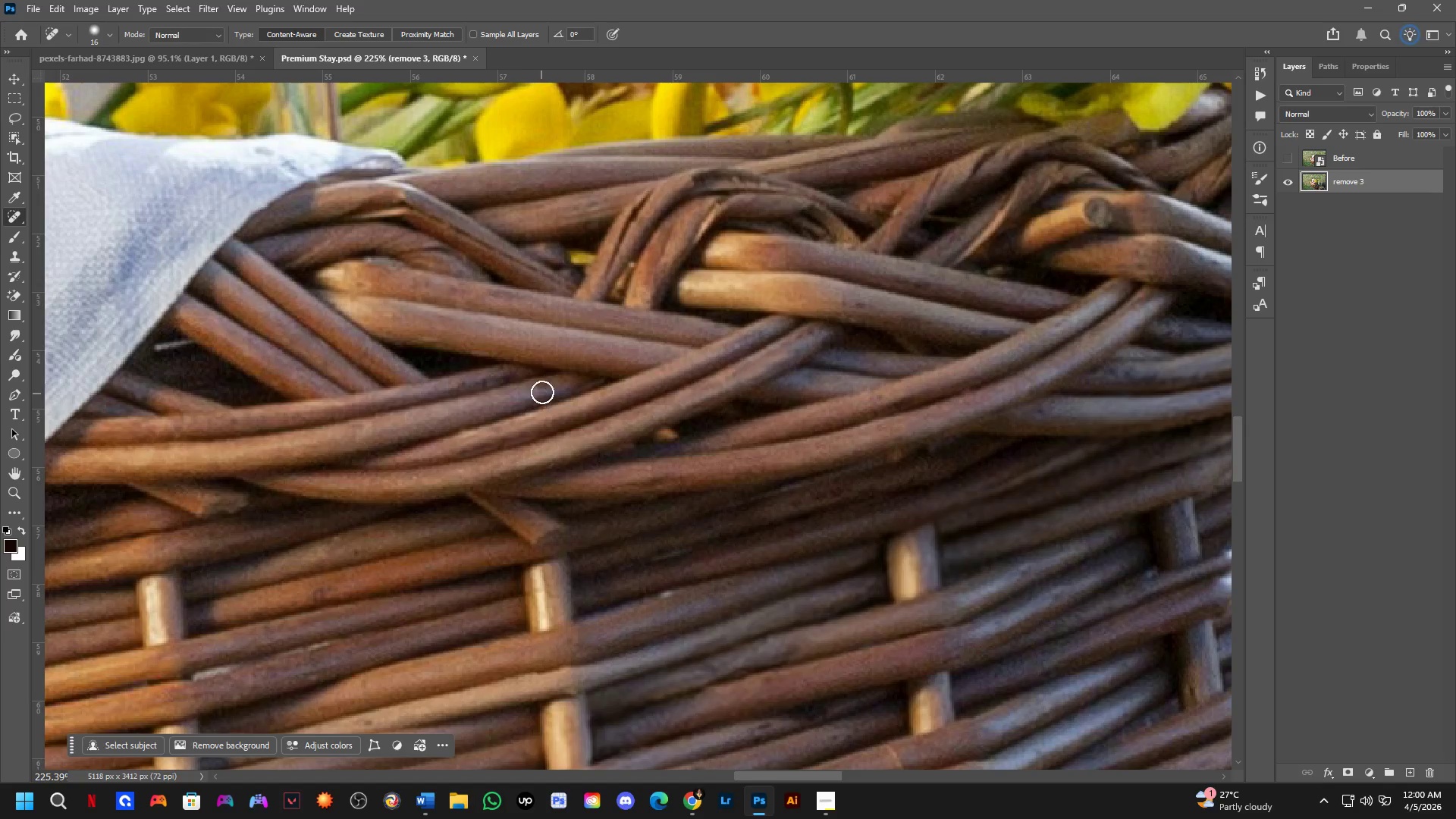 
left_click_drag(start_coordinate=[547, 384], to_coordinate=[524, 393])
 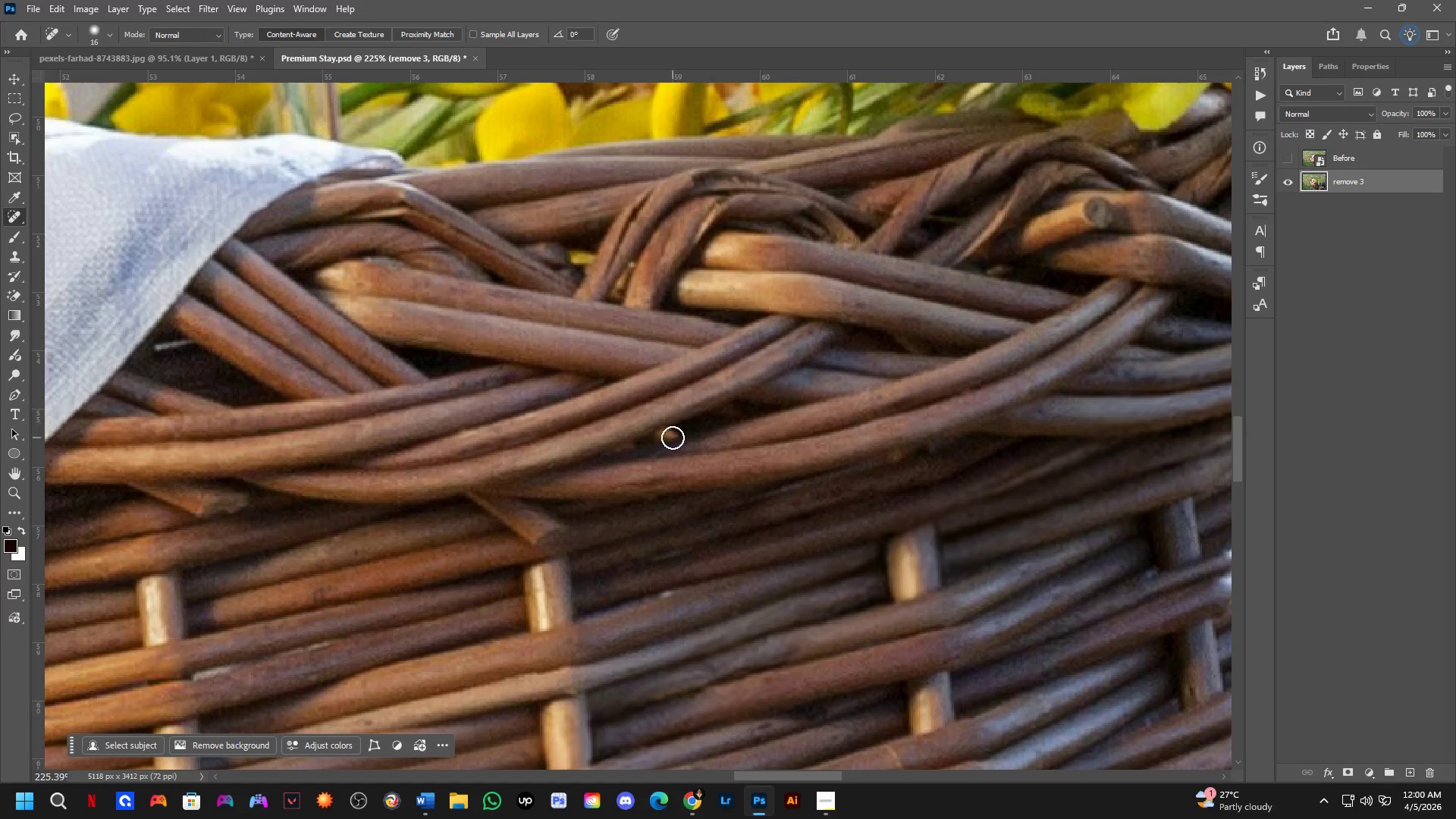 
left_click_drag(start_coordinate=[678, 434], to_coordinate=[641, 437])
 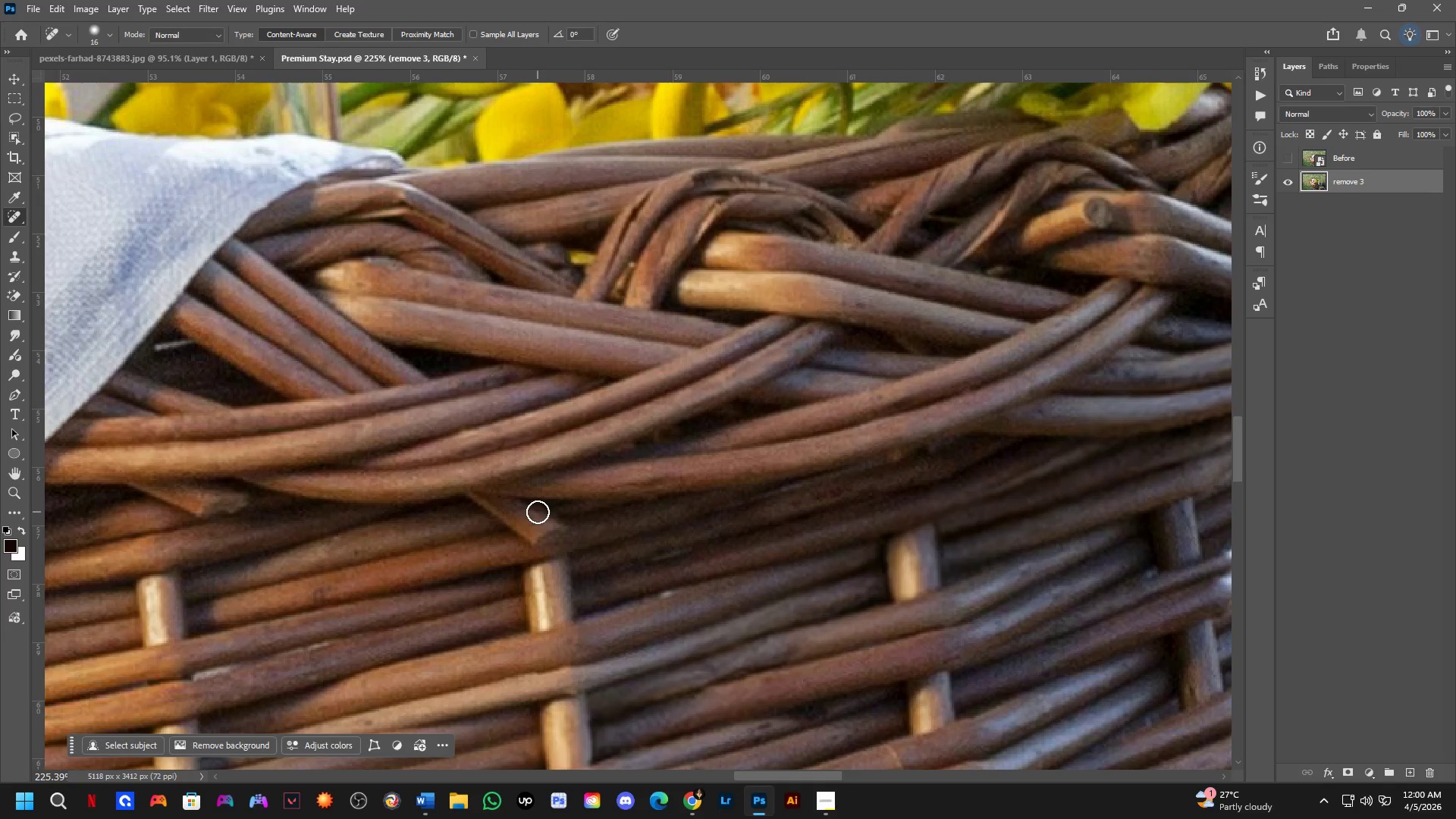 
hold_key(key=Space, duration=1.16)
 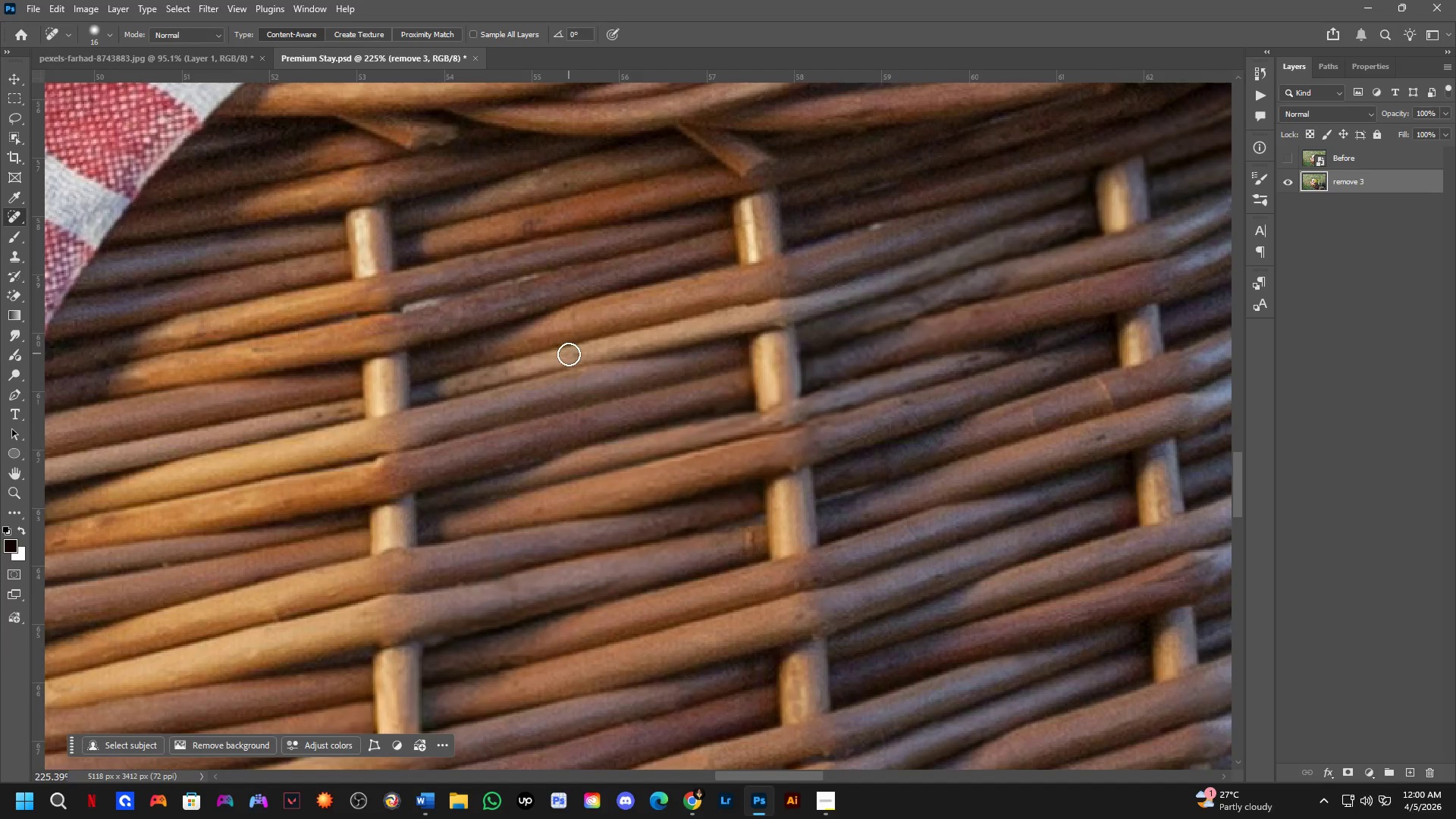 
left_click_drag(start_coordinate=[538, 522], to_coordinate=[682, 228])
 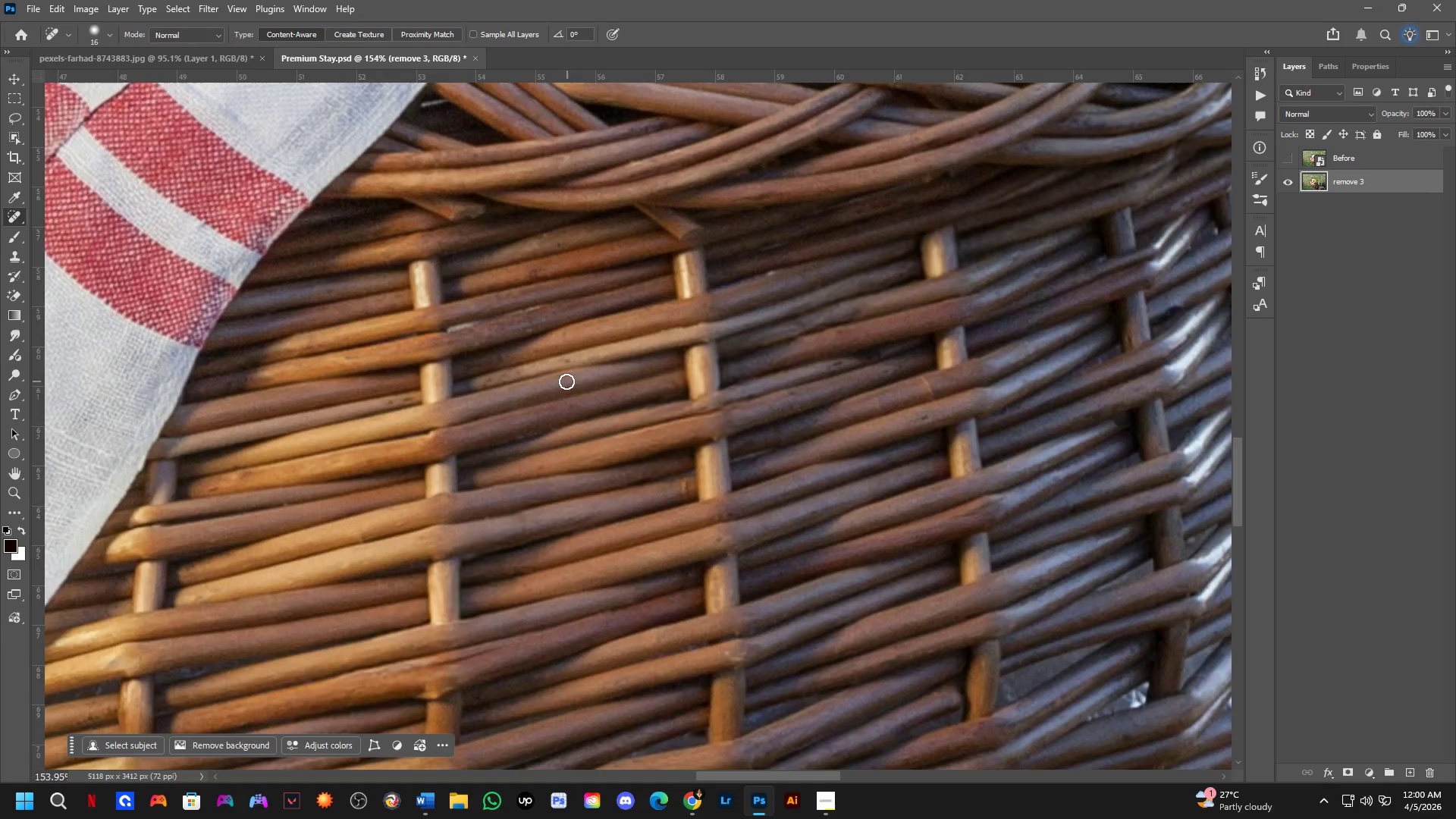 
scroll: coordinate [541, 512], scroll_direction: down, amount: 4.0
 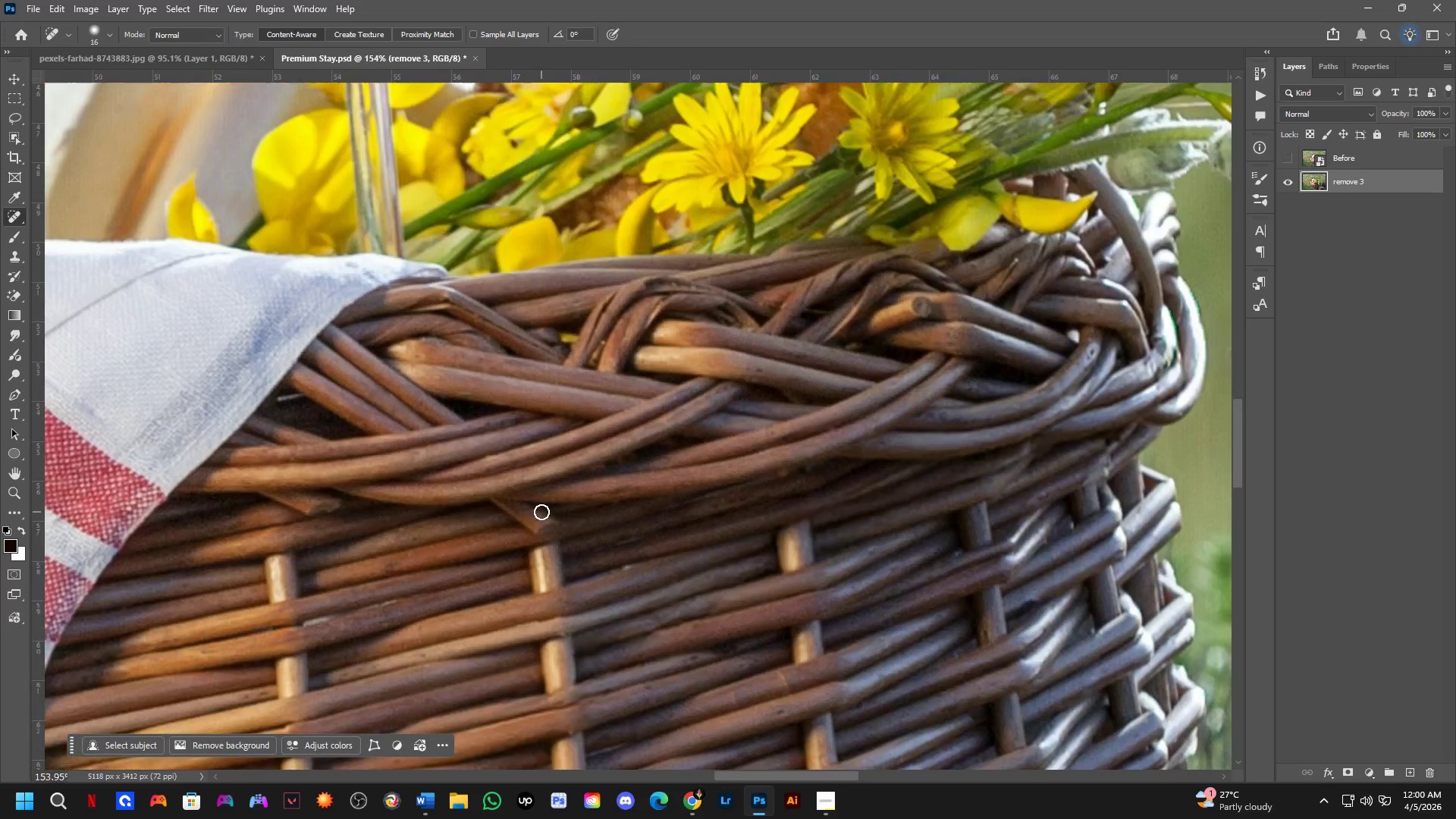 
left_click_drag(start_coordinate=[569, 354], to_coordinate=[595, 347])
 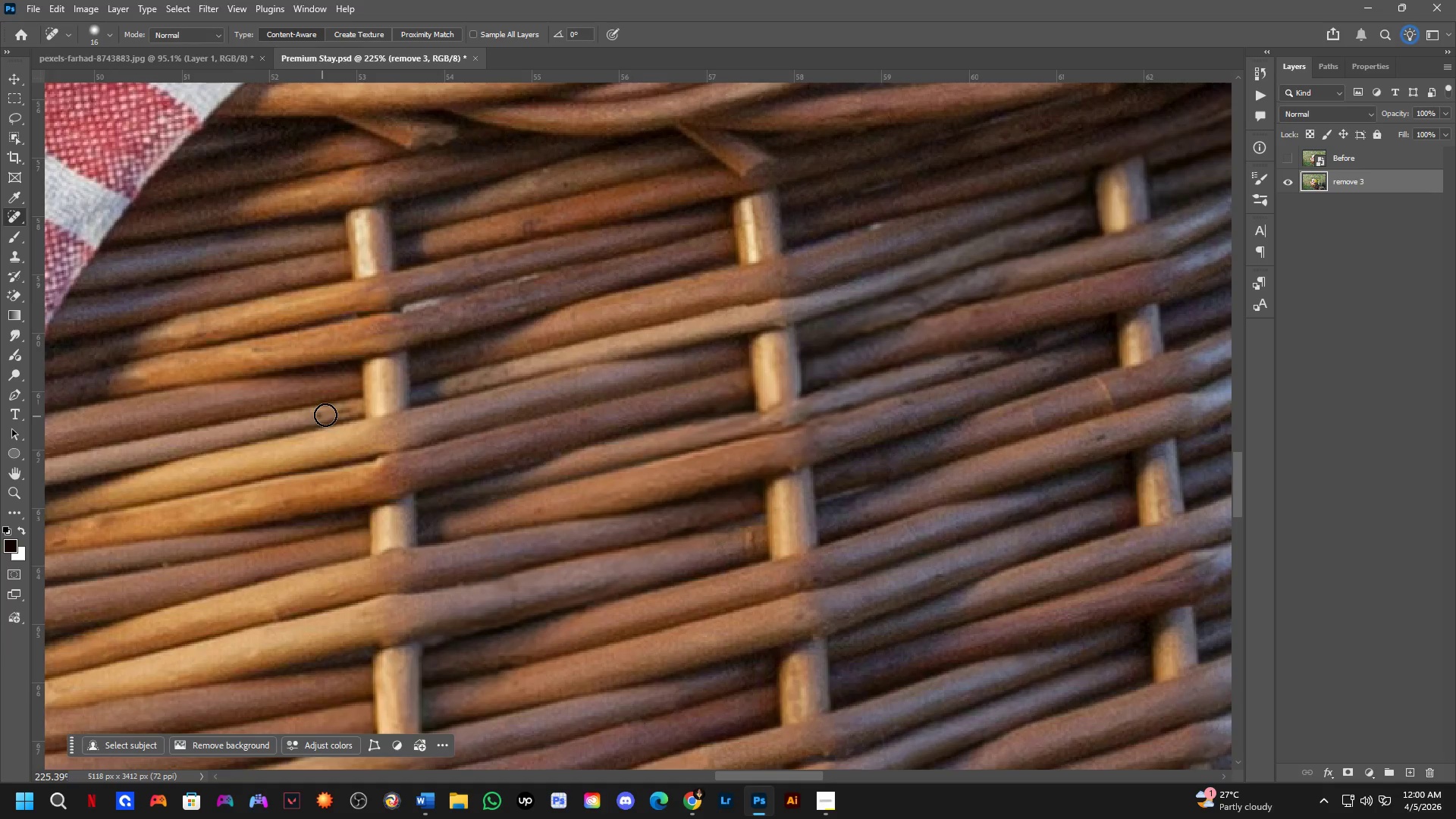 
scroll: coordinate [544, 370], scroll_direction: up, amount: 4.0
 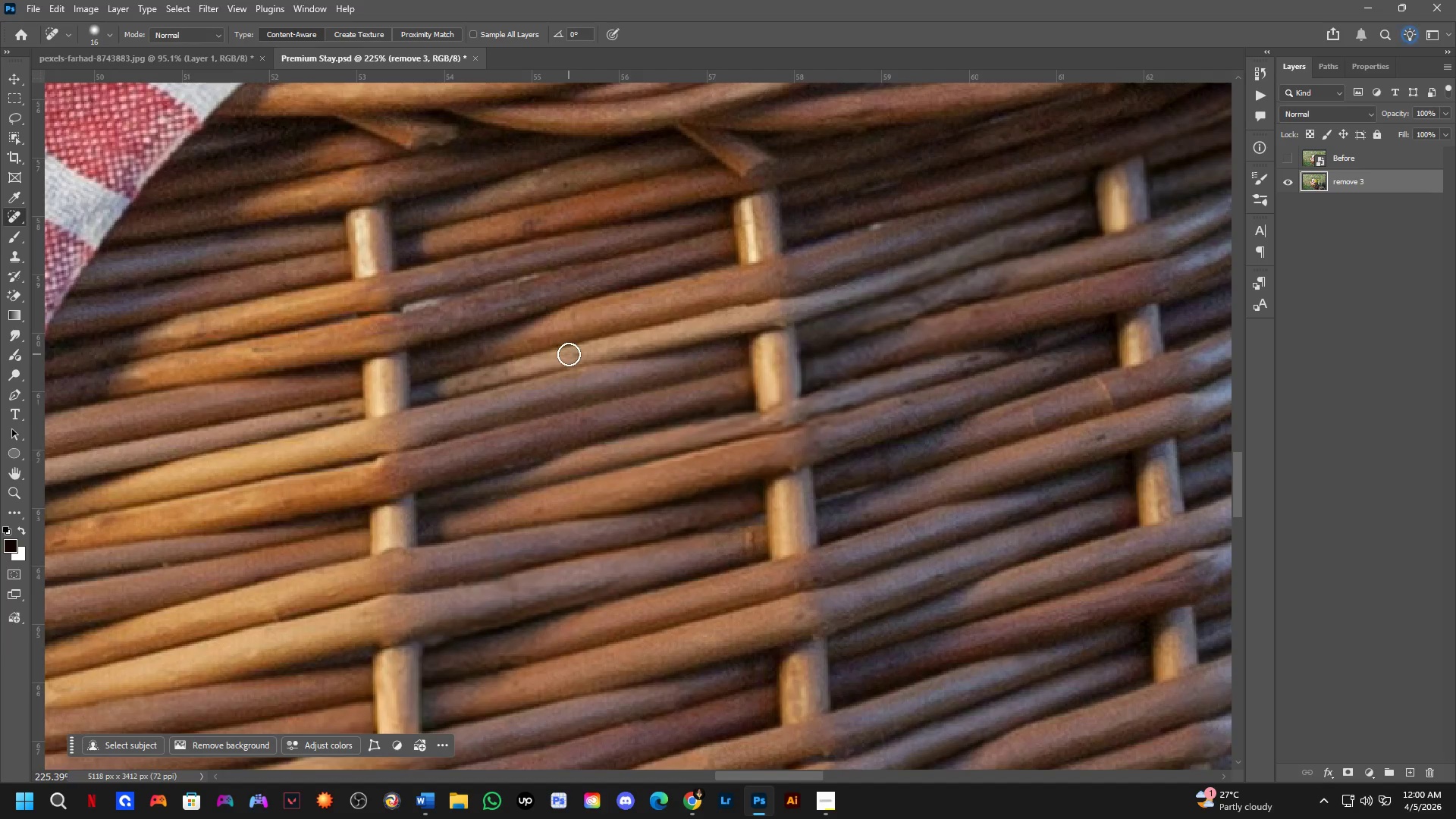 
left_click_drag(start_coordinate=[319, 419], to_coordinate=[308, 419])
 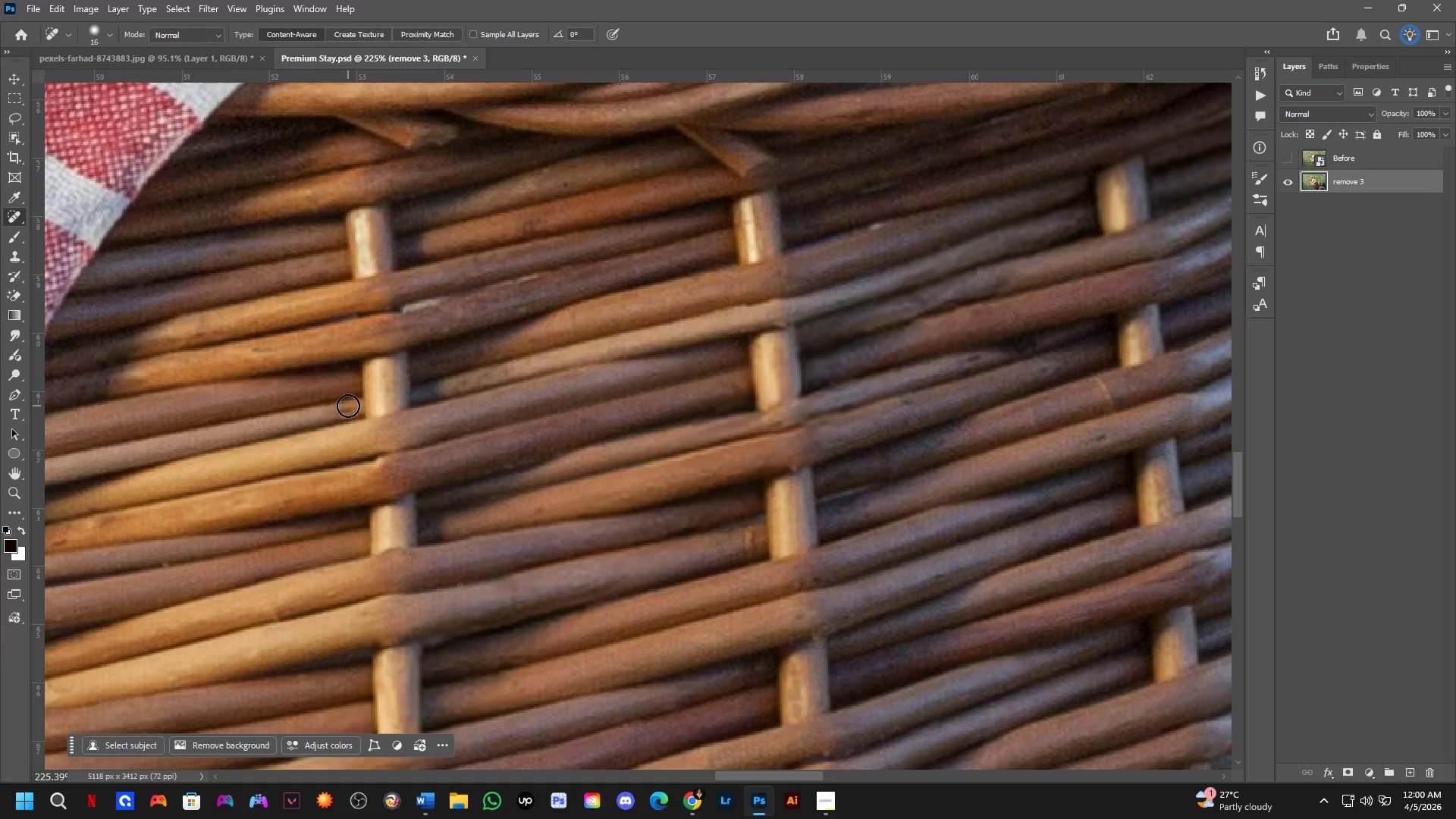 
left_click_drag(start_coordinate=[350, 407], to_coordinate=[326, 413])
 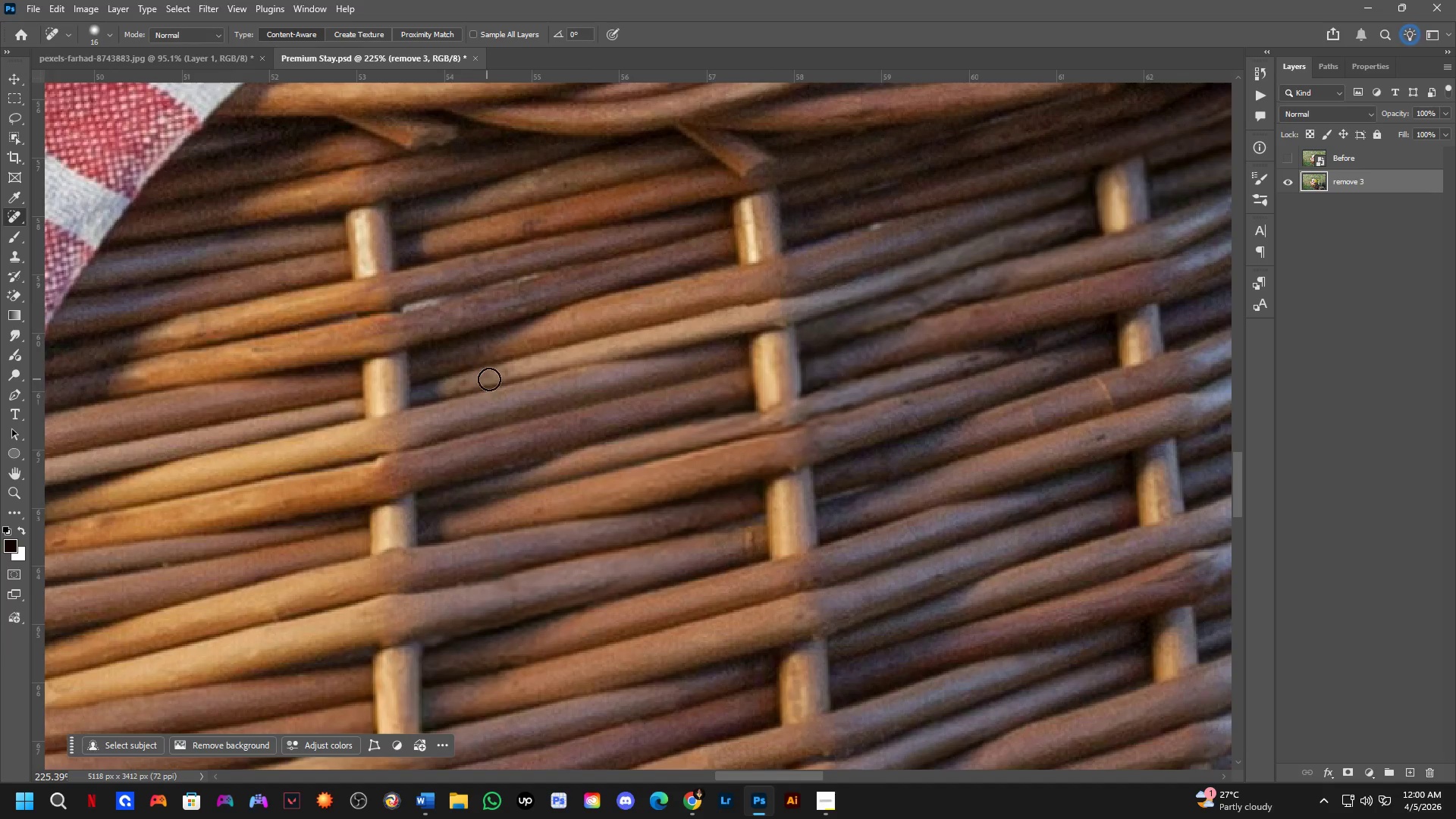 
left_click_drag(start_coordinate=[483, 373], to_coordinate=[461, 378])
 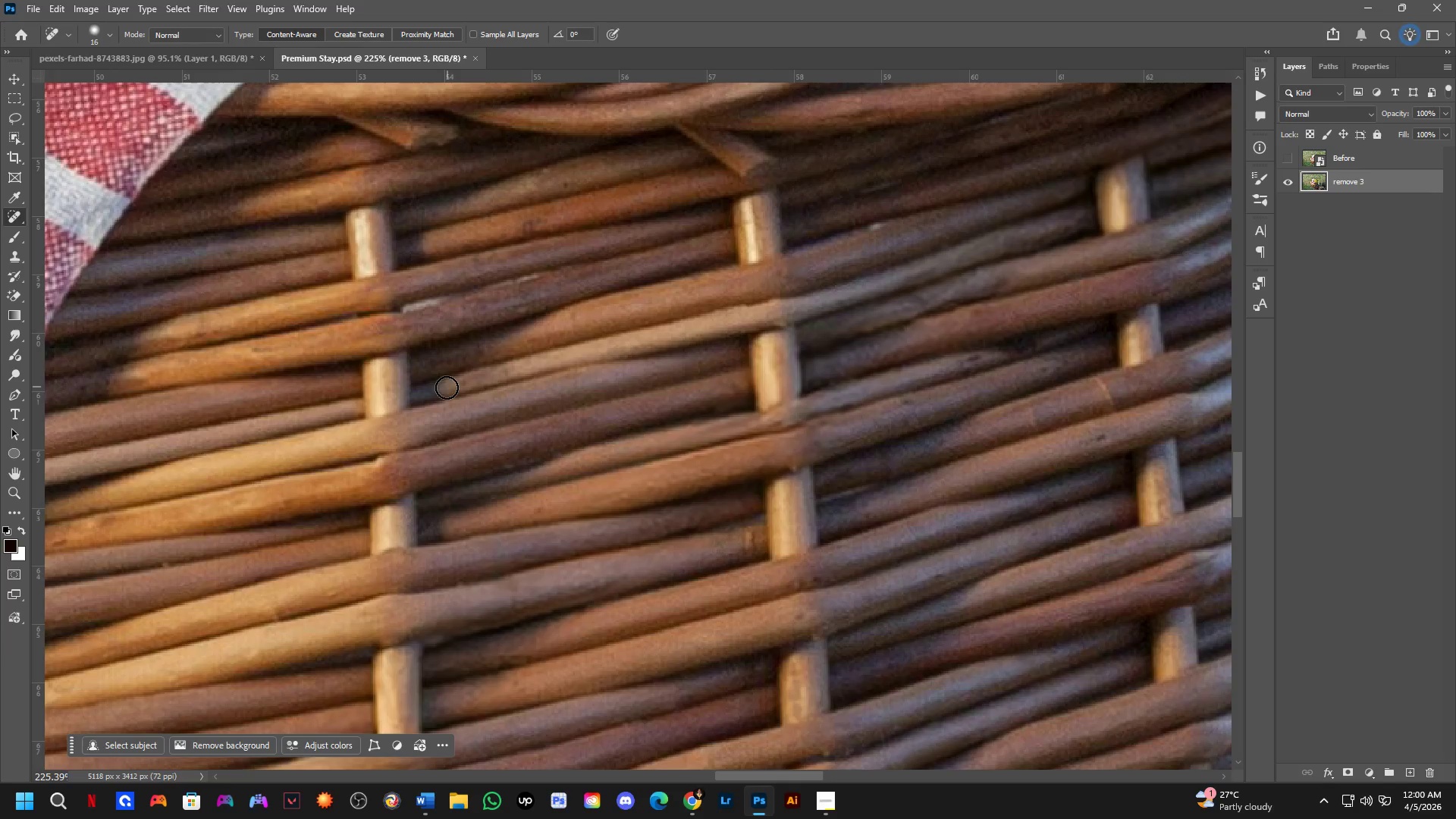 
left_click_drag(start_coordinate=[445, 391], to_coordinate=[457, 387])
 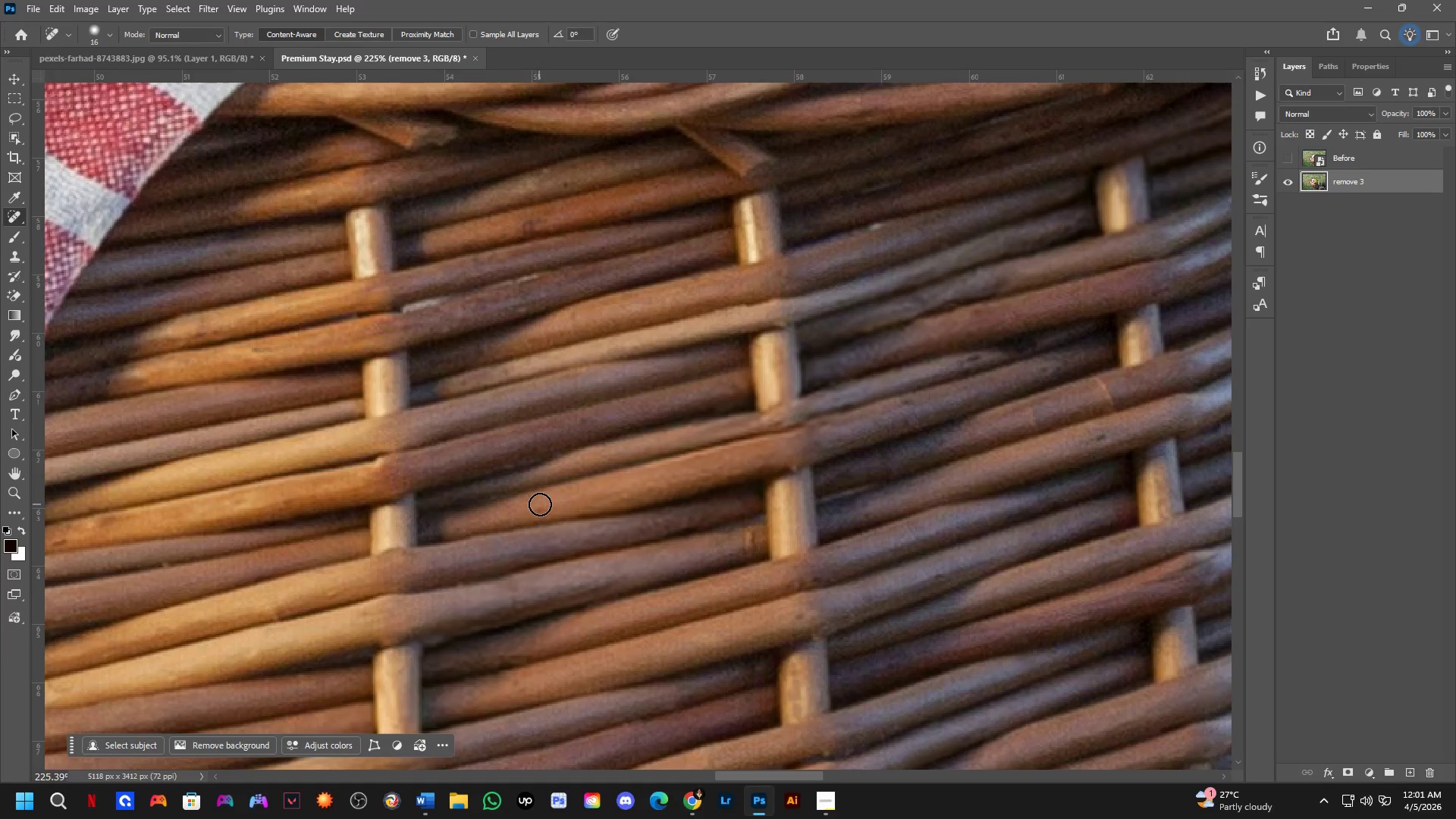 
left_click_drag(start_coordinate=[544, 504], to_coordinate=[526, 508])
 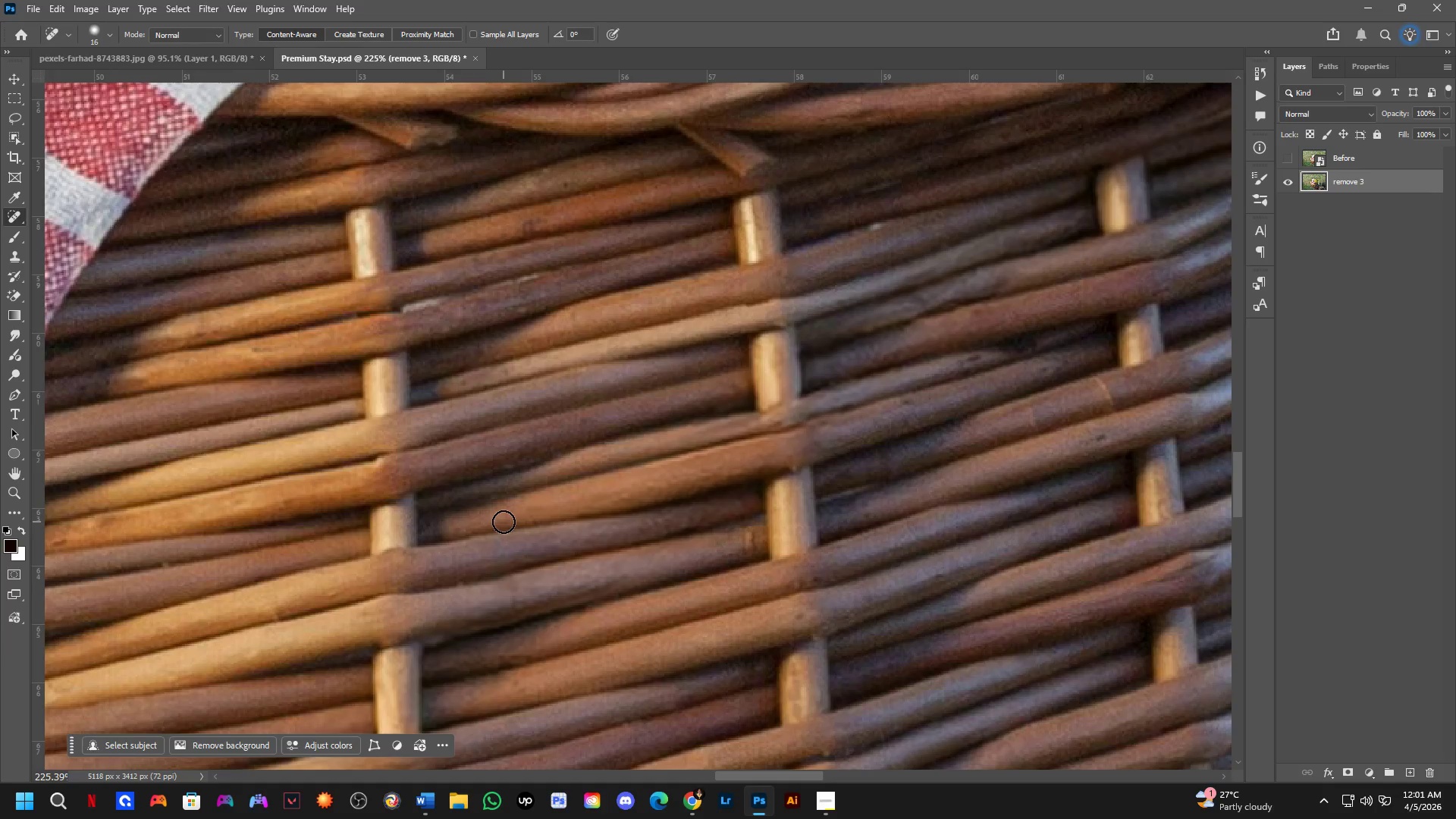 
scroll: coordinate [500, 516], scroll_direction: down, amount: 7.0
 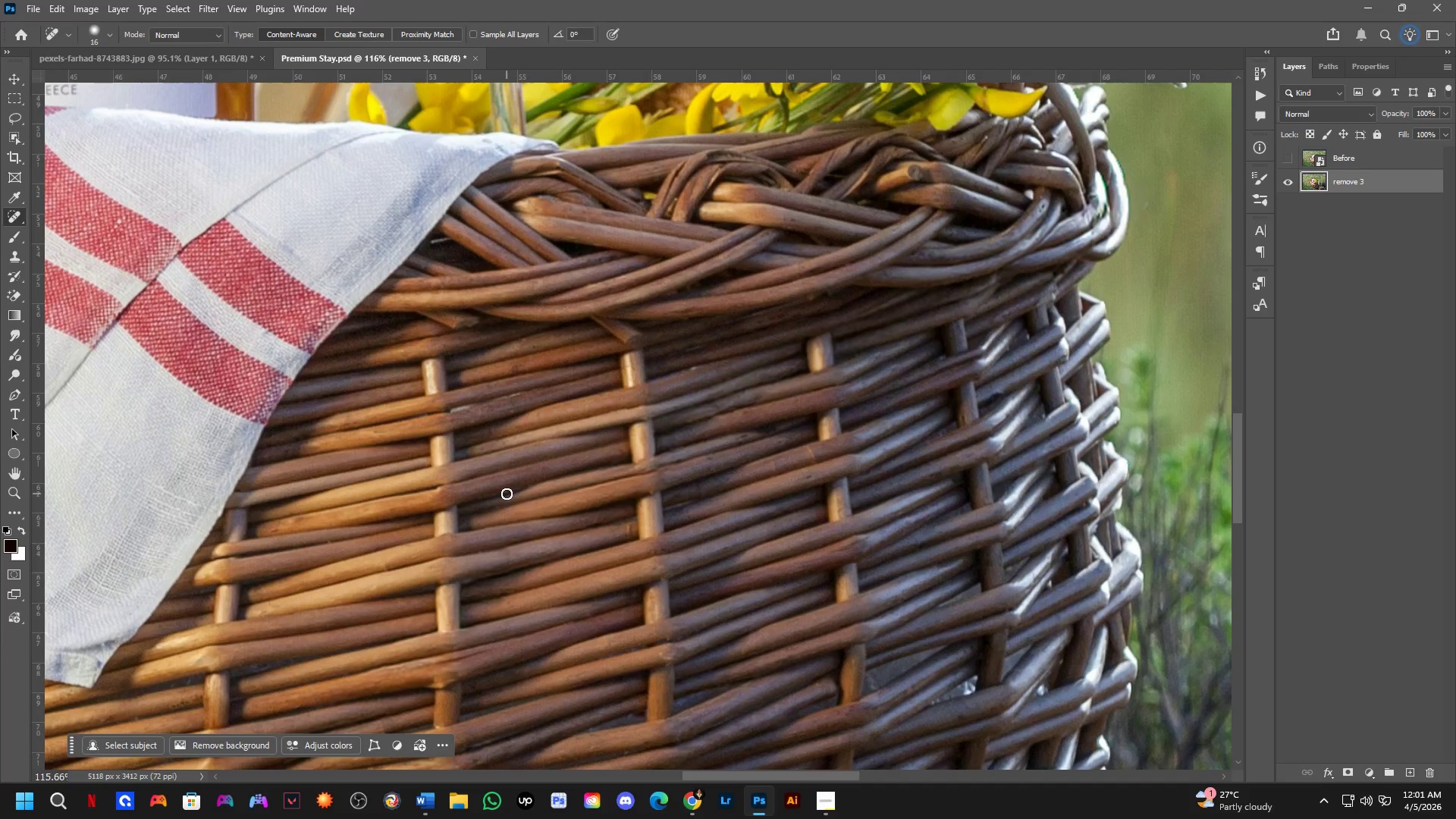 
scroll: coordinate [710, 484], scroll_direction: up, amount: 9.0
 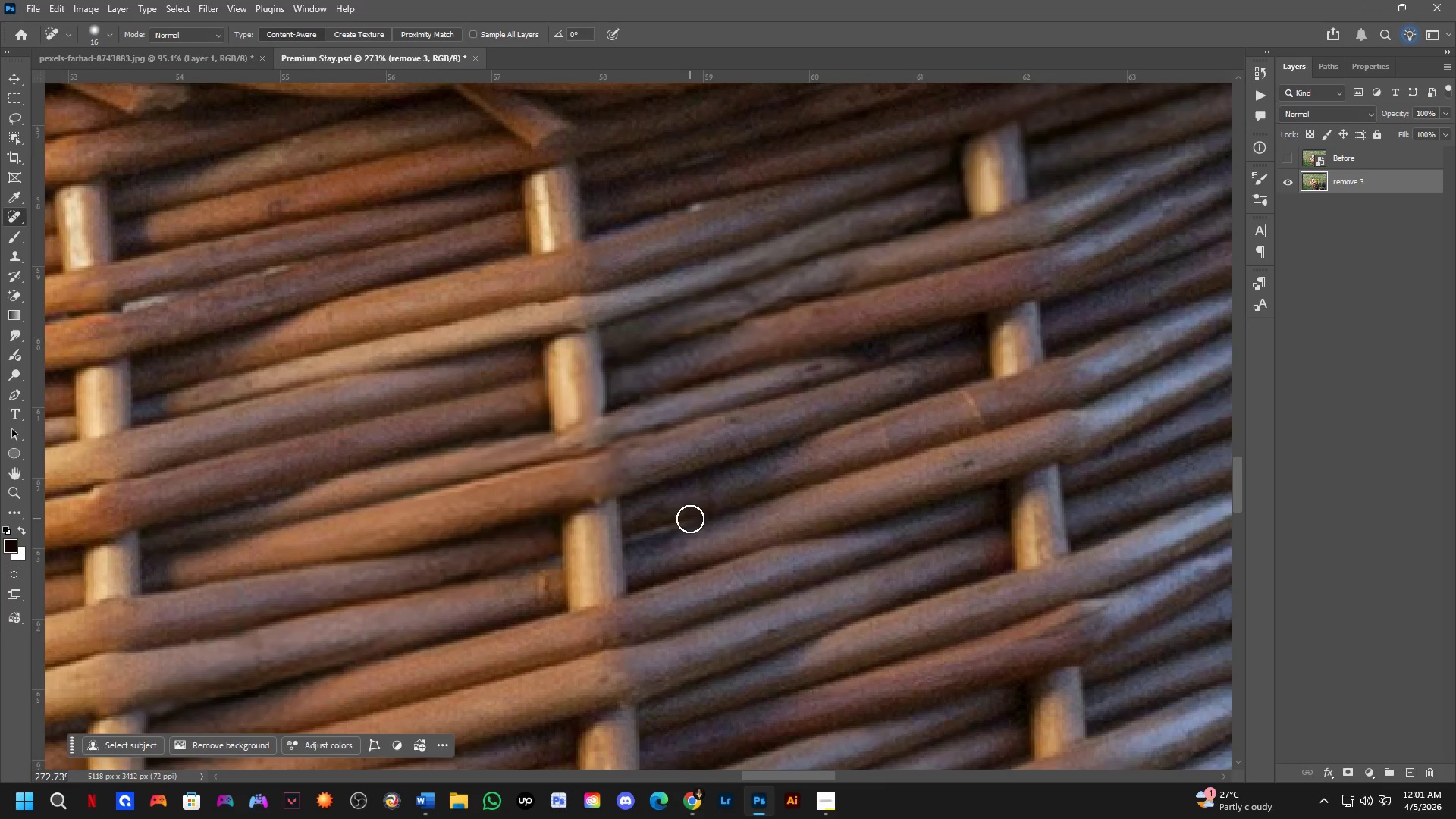 
wait(10.04)
 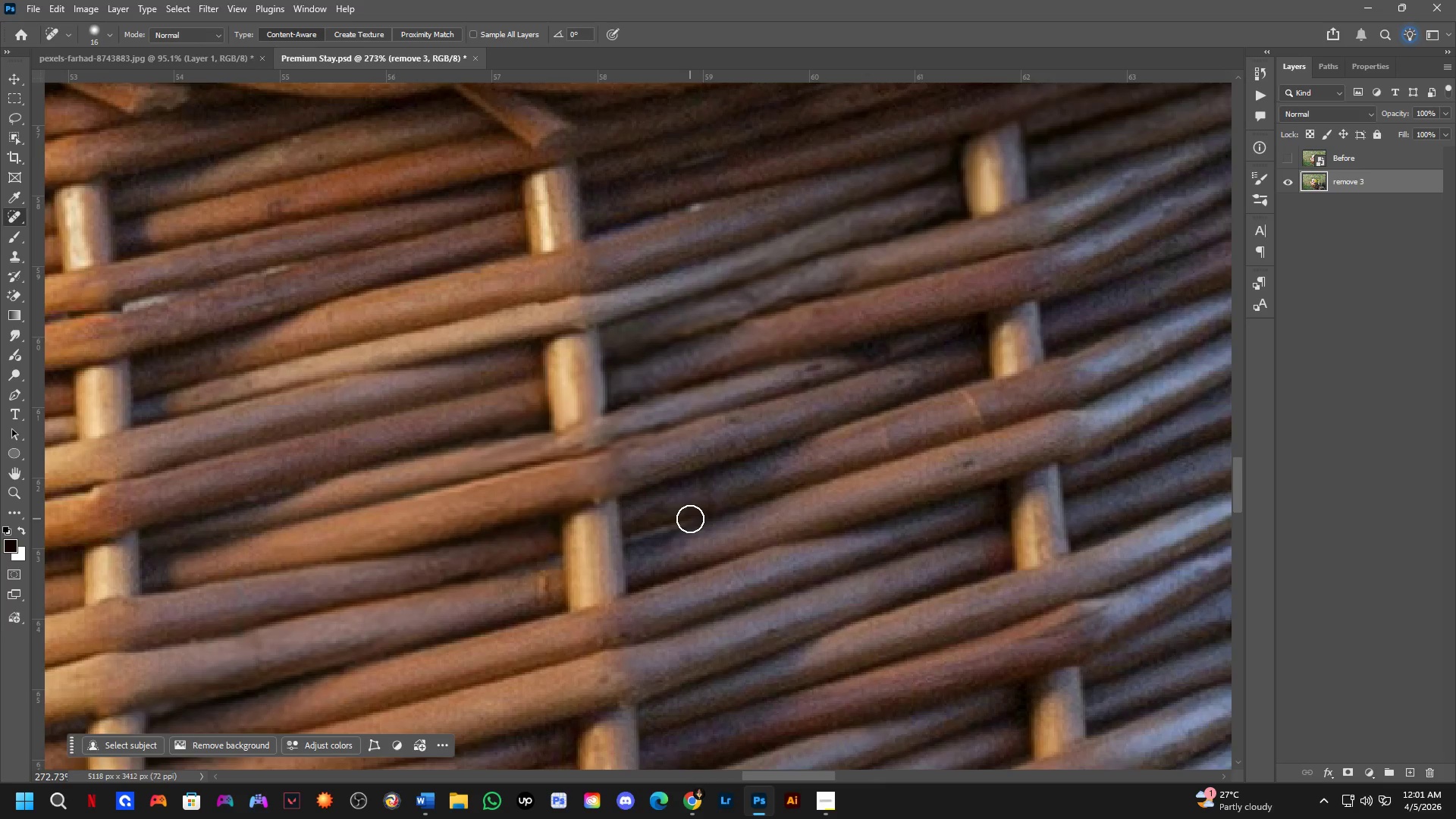 
scroll: coordinate [777, 445], scroll_direction: up, amount: 1.0
 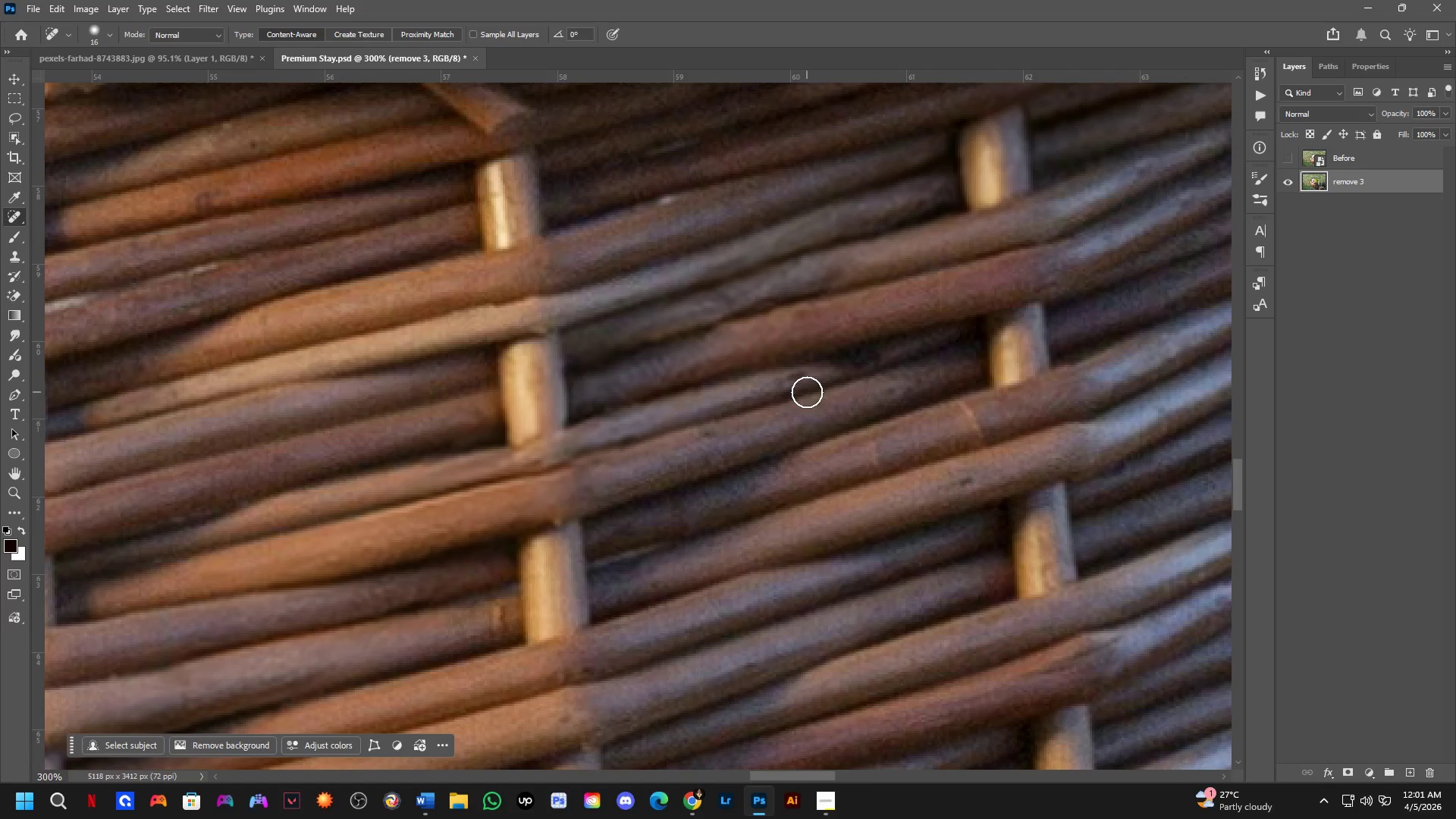 
left_click_drag(start_coordinate=[808, 381], to_coordinate=[783, 388])
 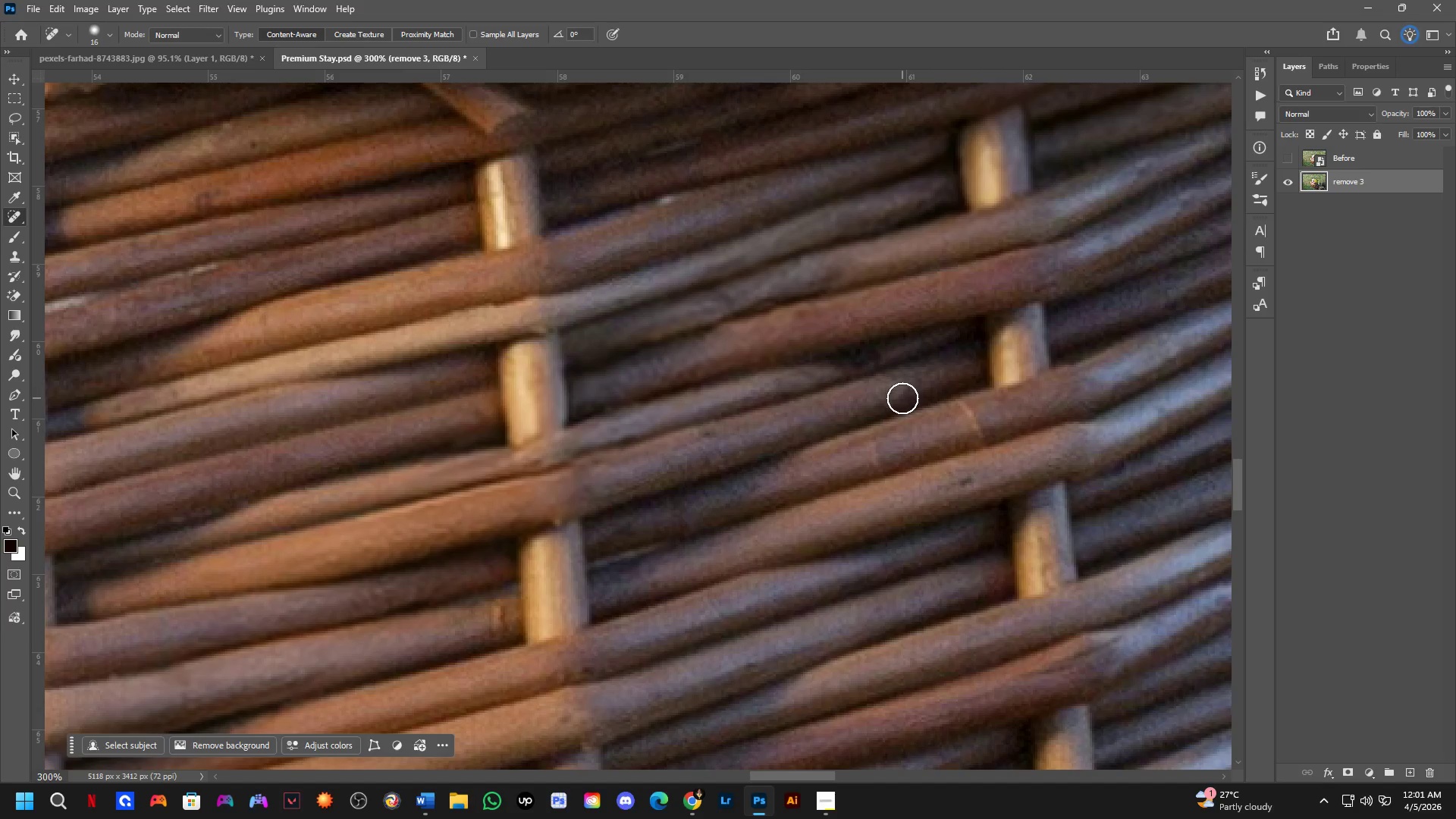 
left_click_drag(start_coordinate=[887, 399], to_coordinate=[876, 410])
 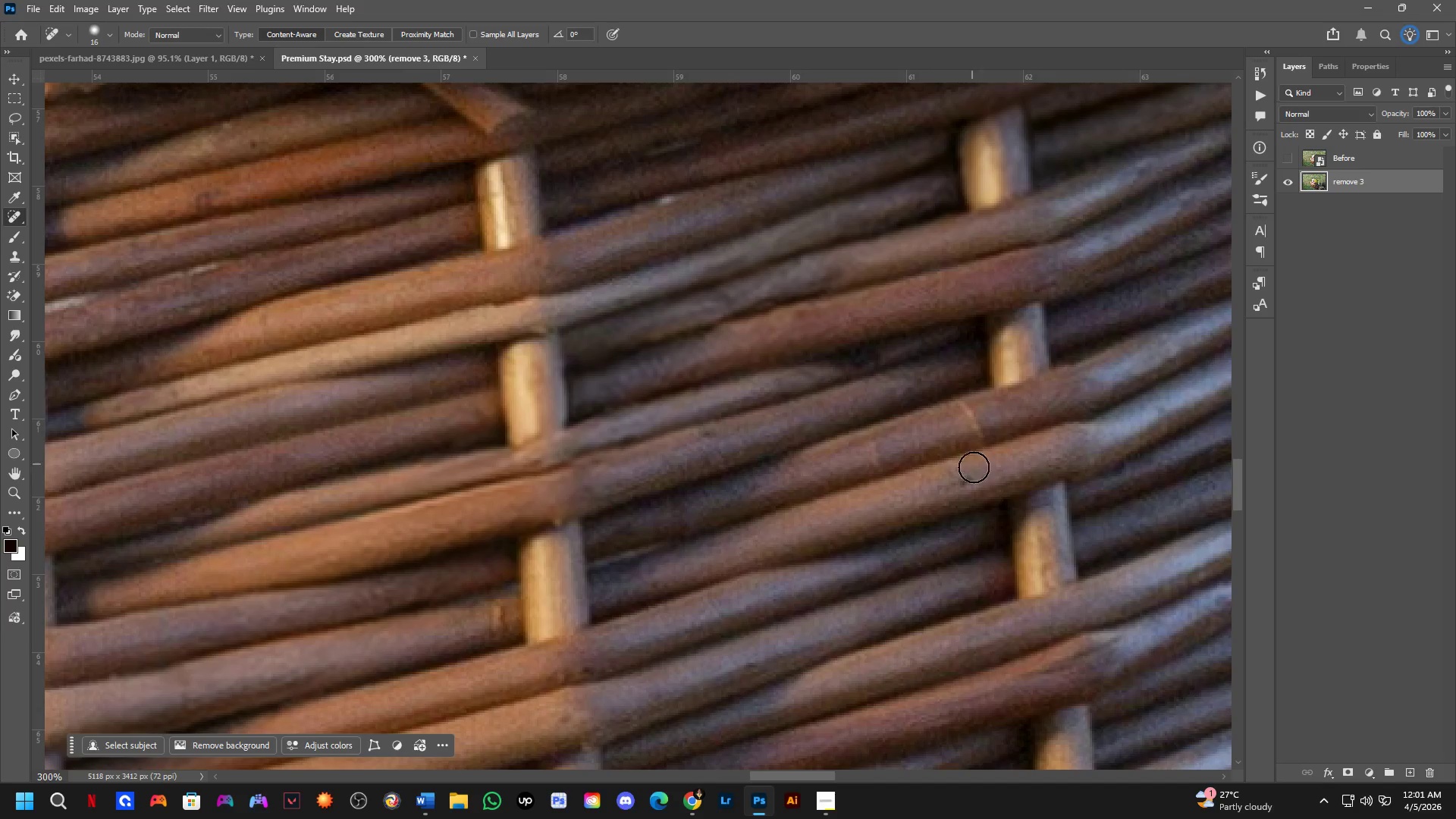 
left_click_drag(start_coordinate=[975, 477], to_coordinate=[956, 482])
 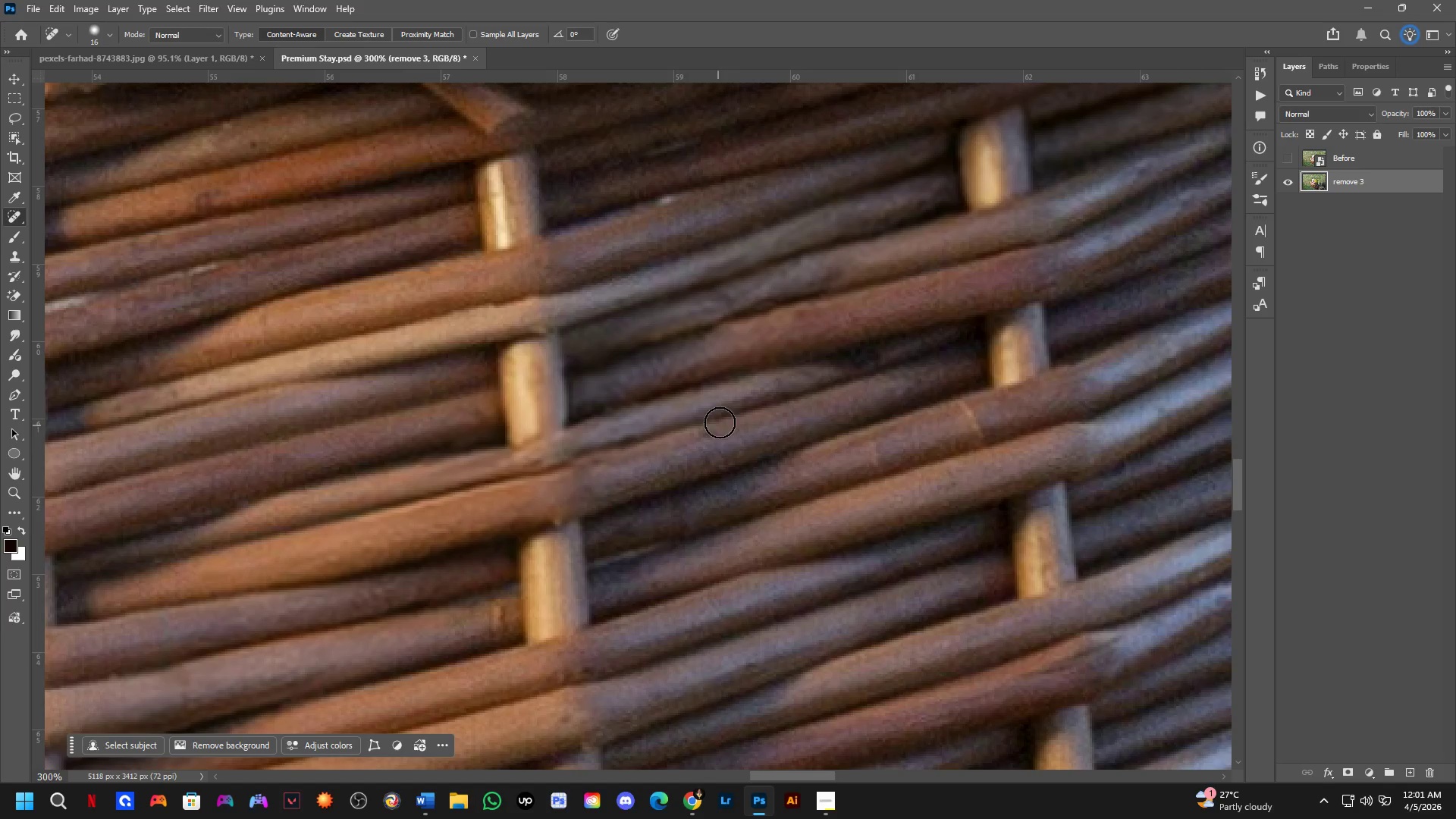 
left_click_drag(start_coordinate=[714, 429], to_coordinate=[682, 441])
 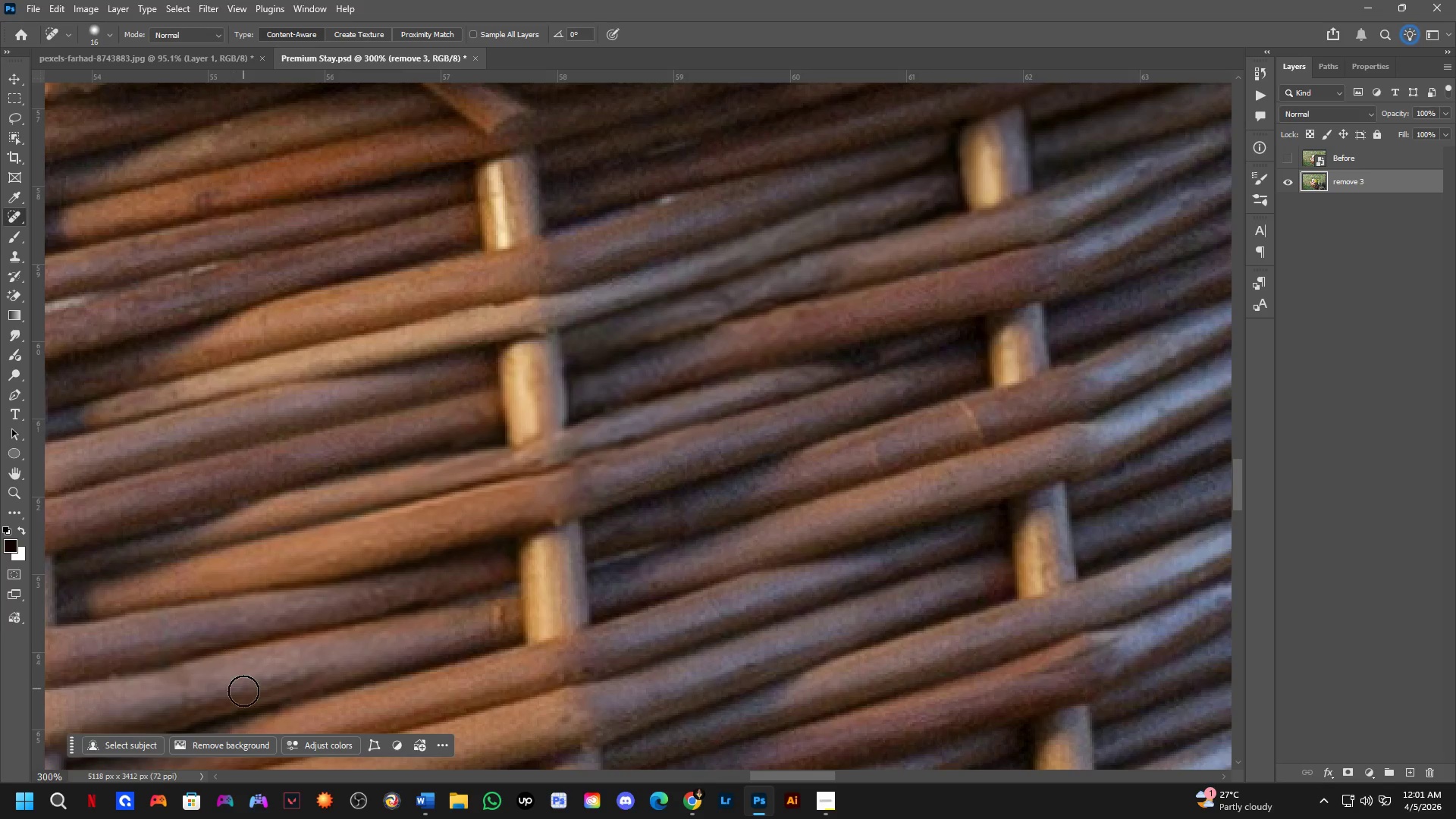 
scroll: coordinate [243, 686], scroll_direction: down, amount: 8.0
 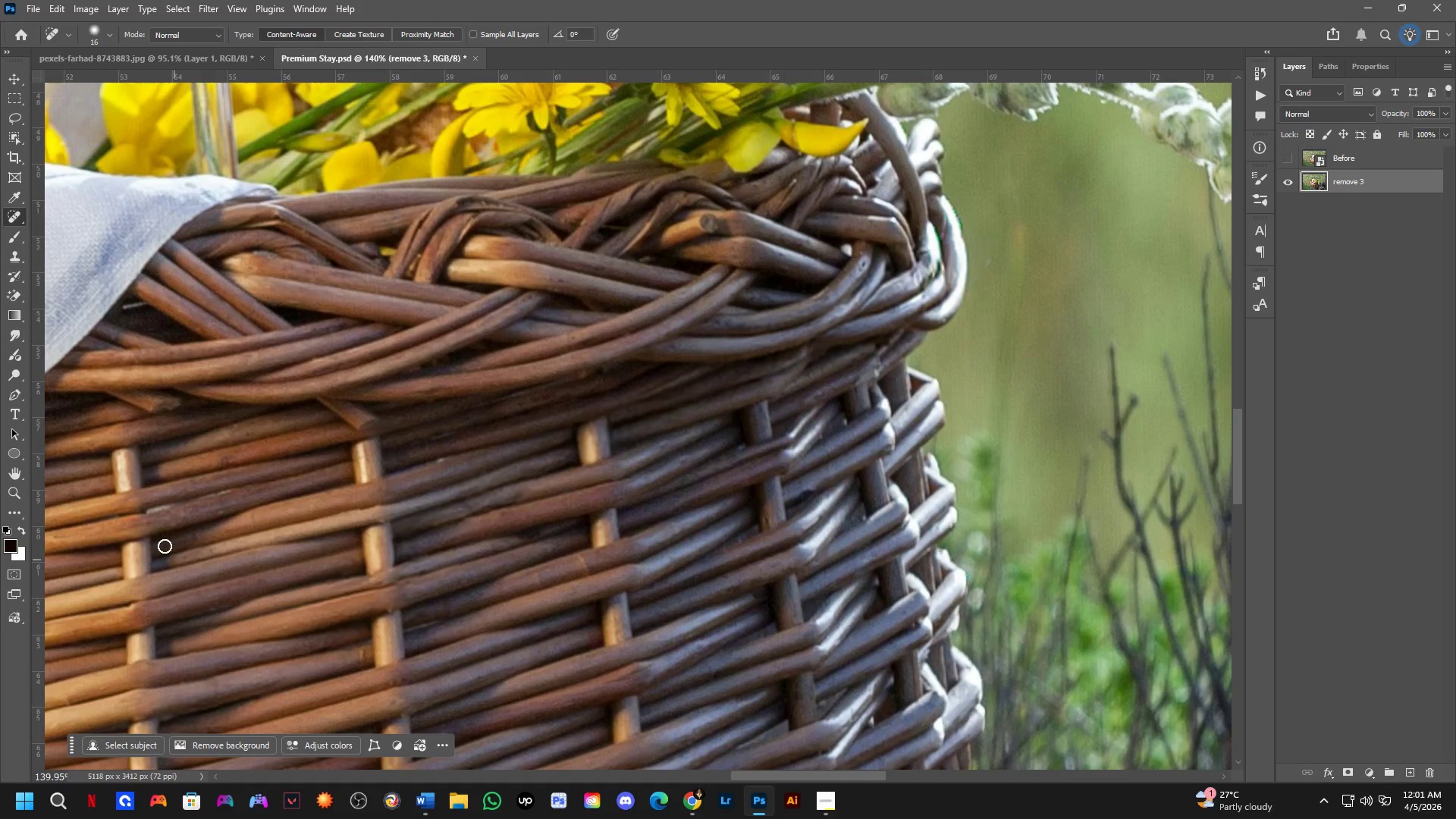 
left_click_drag(start_coordinate=[240, 459], to_coordinate=[217, 466])
 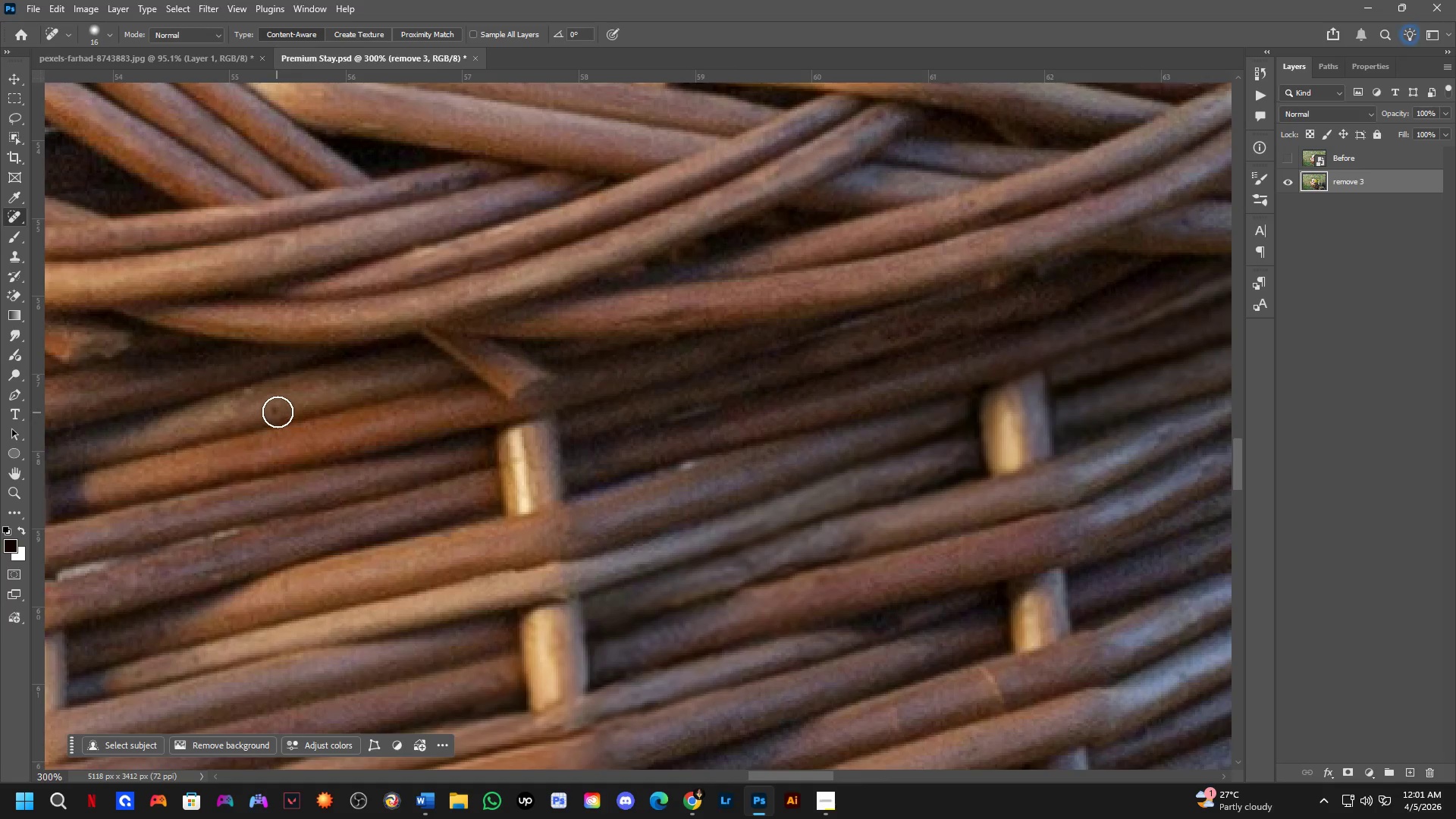 
scroll: coordinate [224, 447], scroll_direction: up, amount: 8.0
 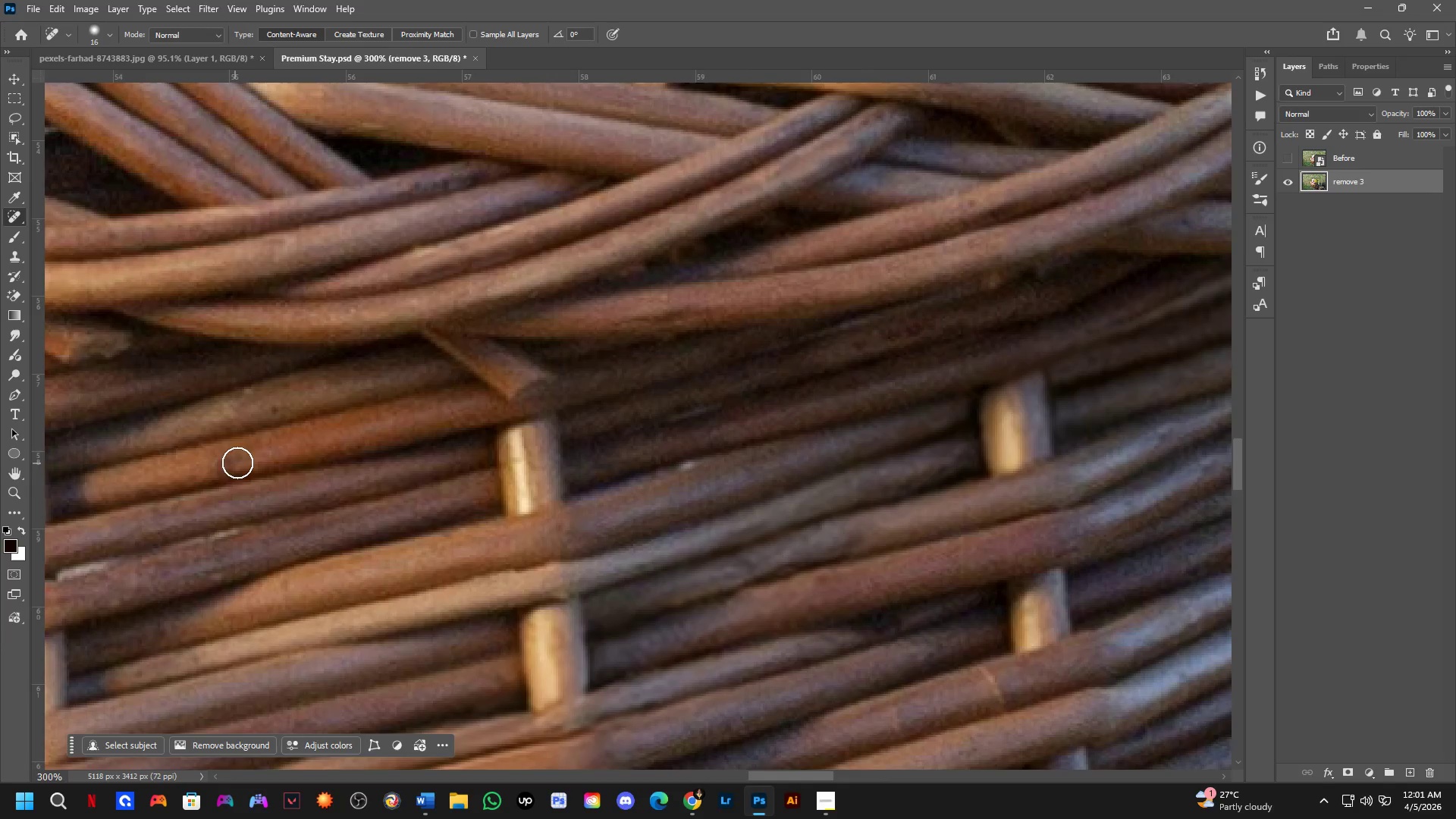 
left_click_drag(start_coordinate=[276, 409], to_coordinate=[259, 411])
 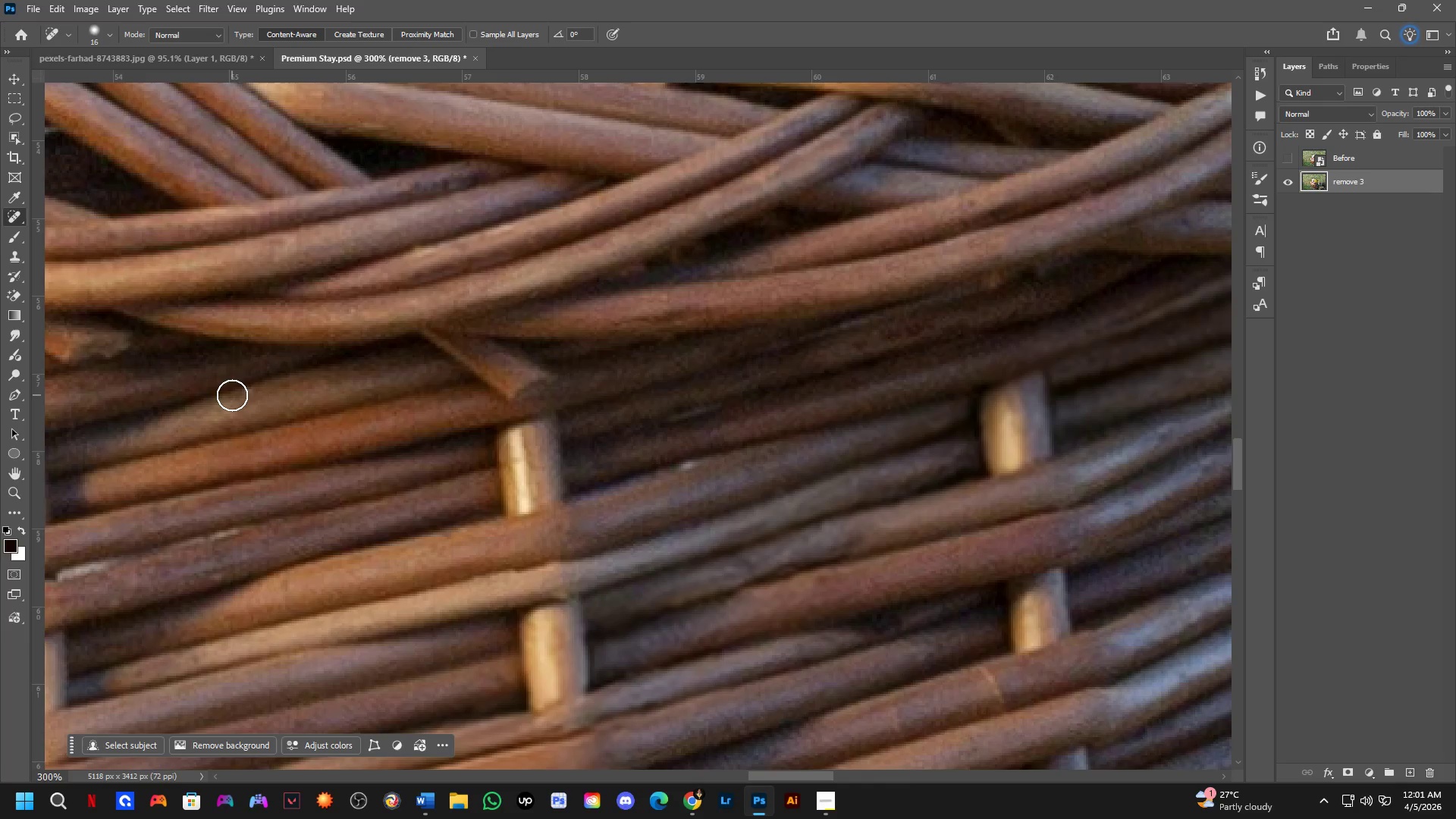 
left_click_drag(start_coordinate=[241, 393], to_coordinate=[267, 388])
 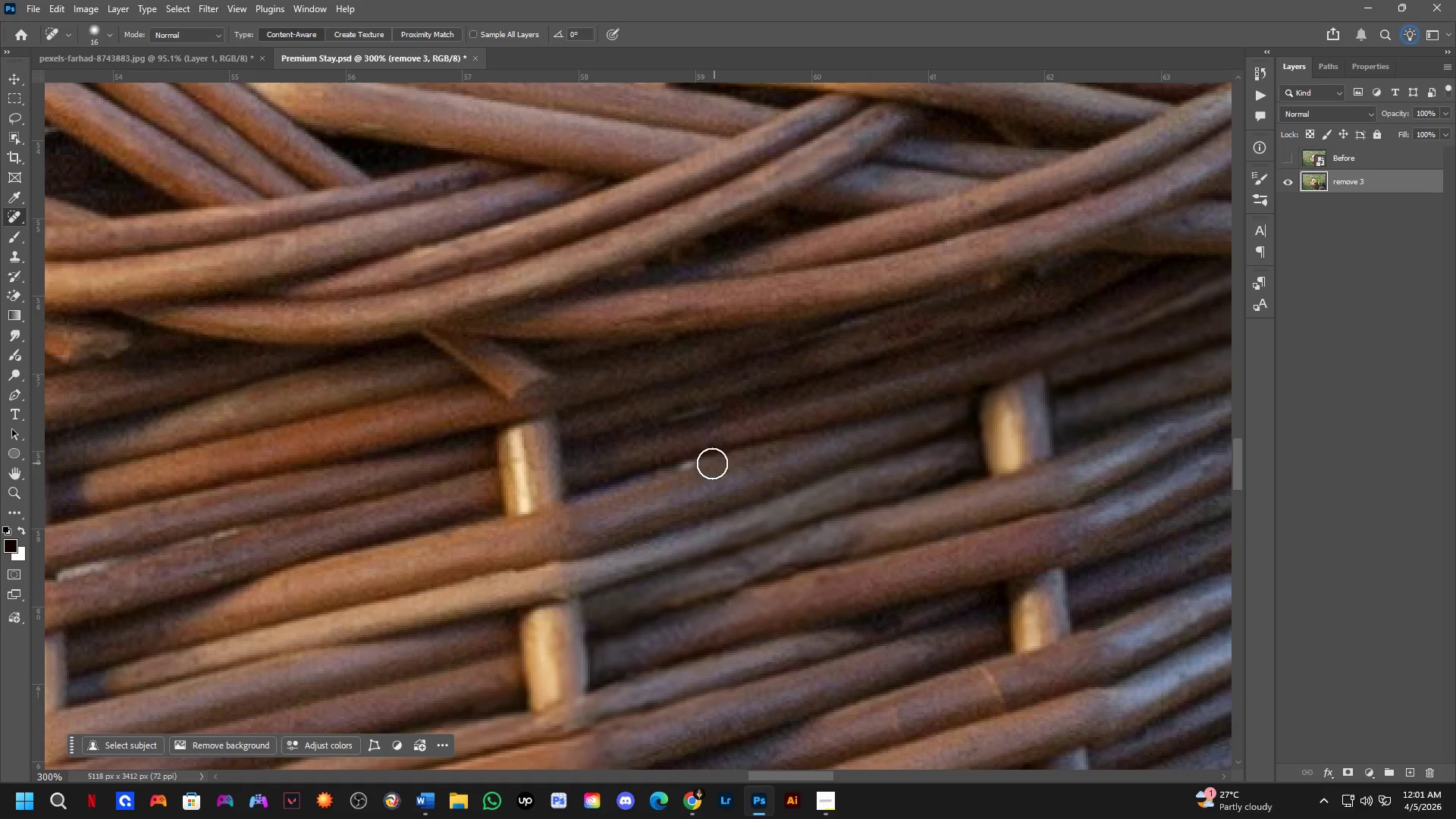 
left_click_drag(start_coordinate=[702, 462], to_coordinate=[665, 468])
 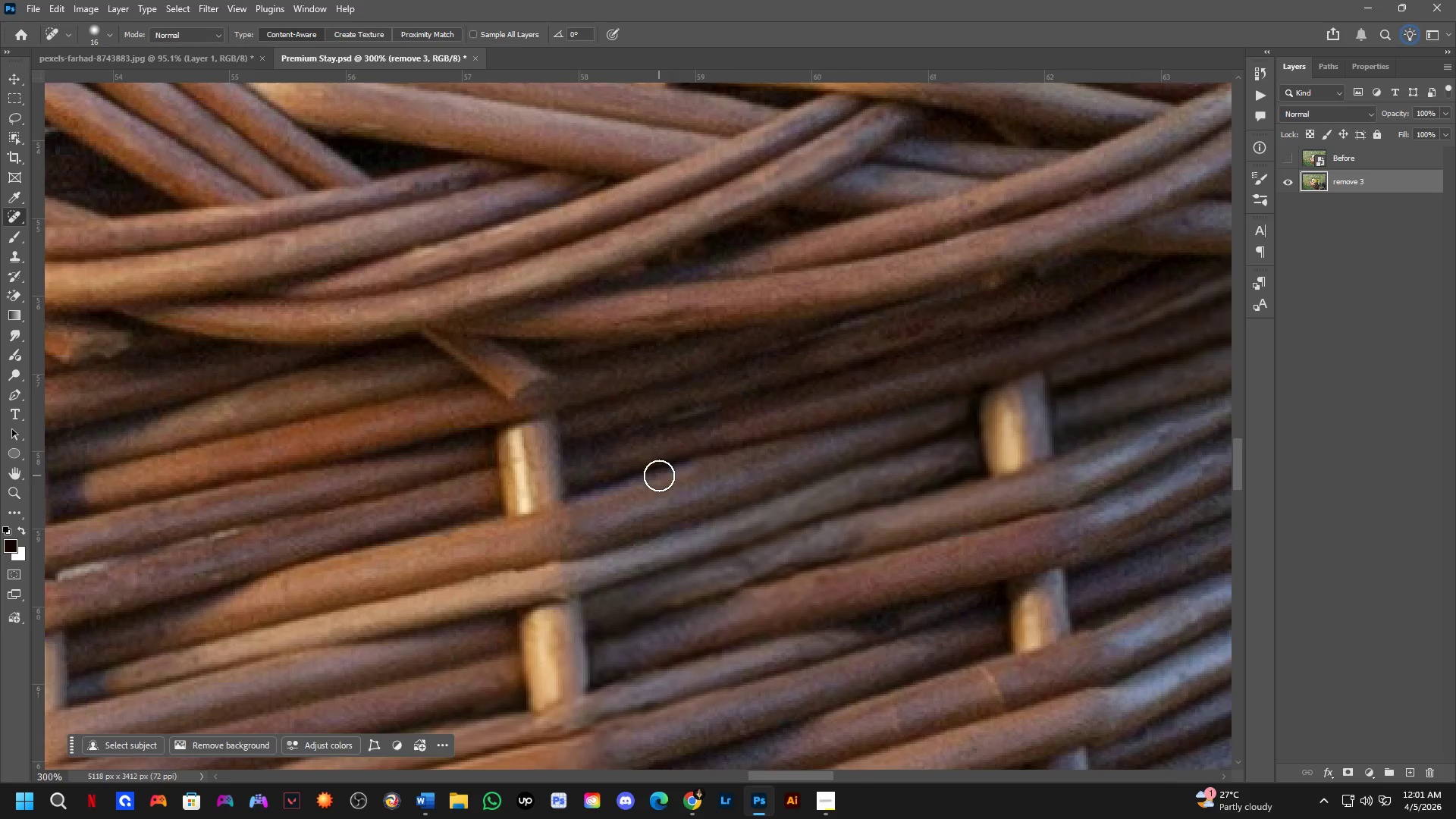 
scroll: coordinate [676, 485], scroll_direction: down, amount: 7.0
 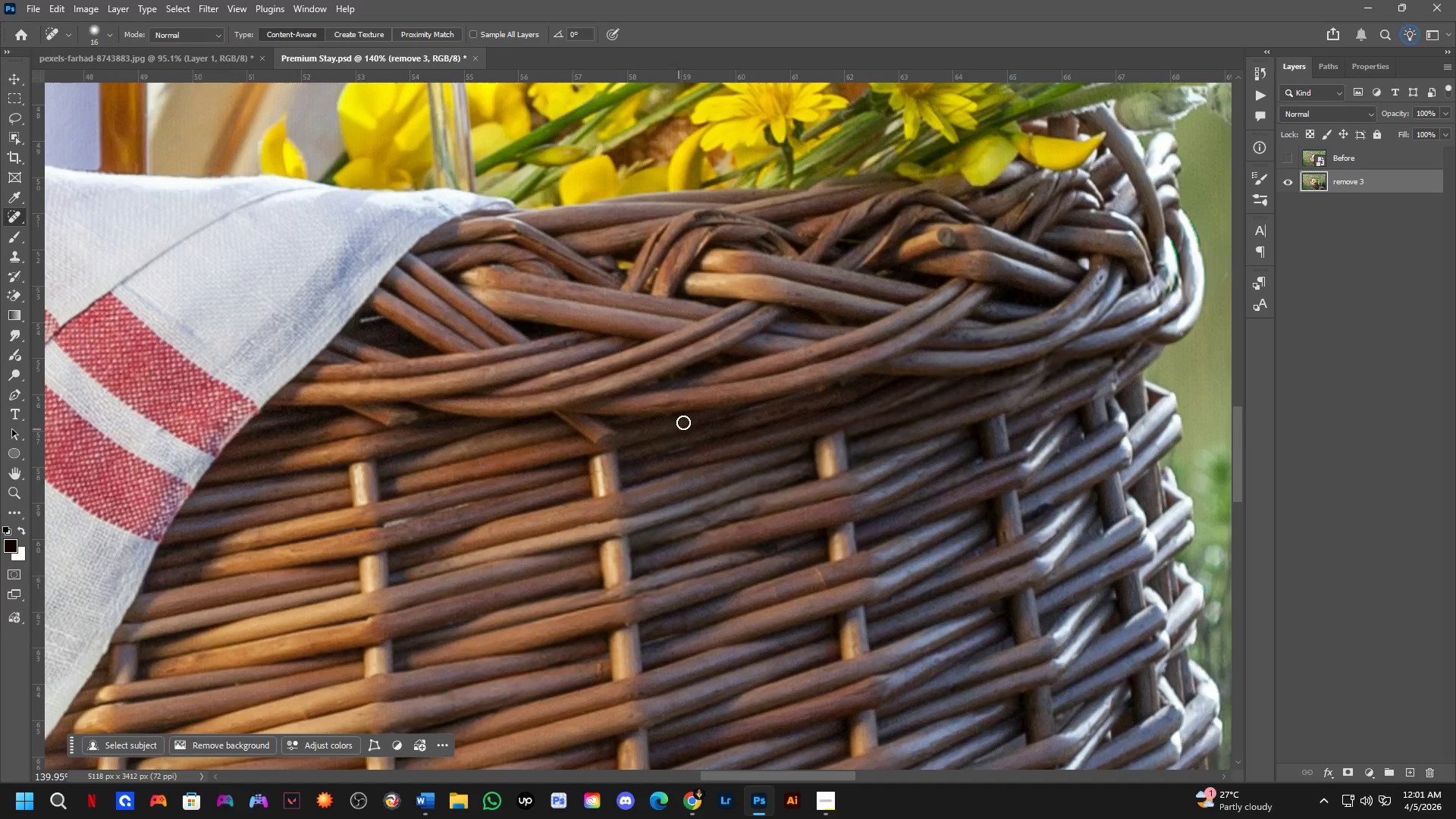 
left_click_drag(start_coordinate=[780, 302], to_coordinate=[760, 315])
 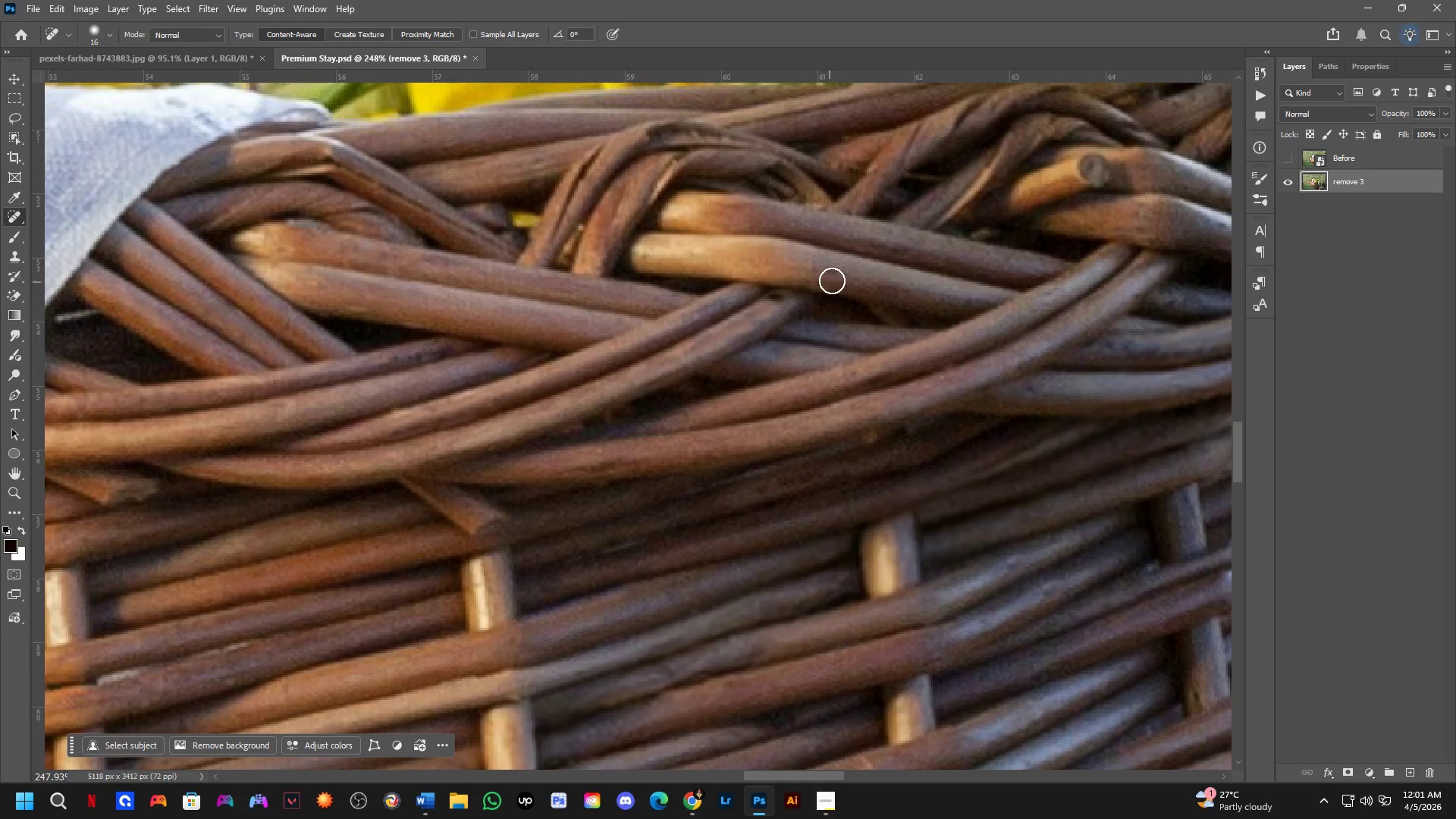 
scroll: coordinate [783, 309], scroll_direction: up, amount: 5.0
 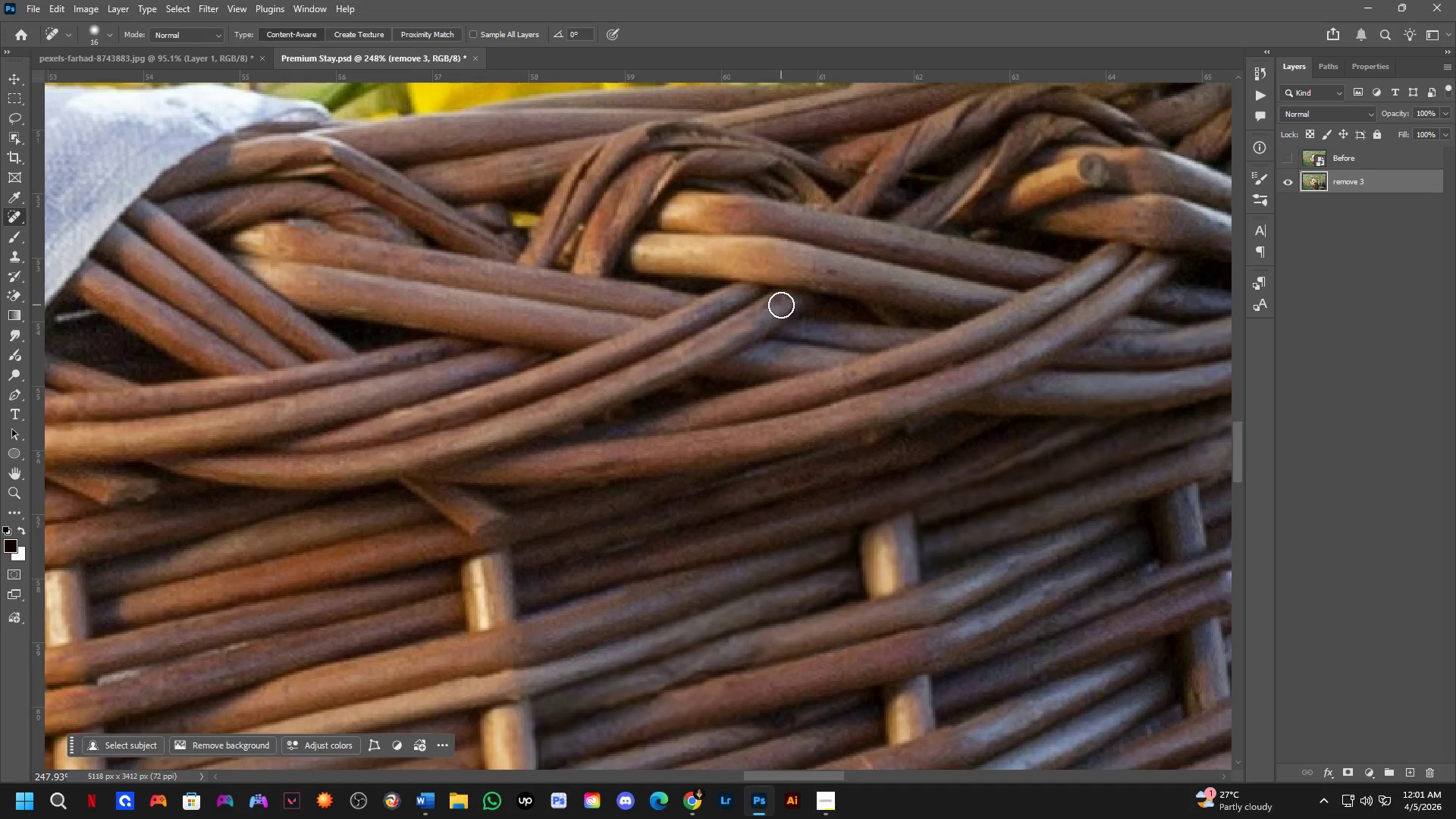 
left_click_drag(start_coordinate=[836, 273], to_coordinate=[812, 270])
 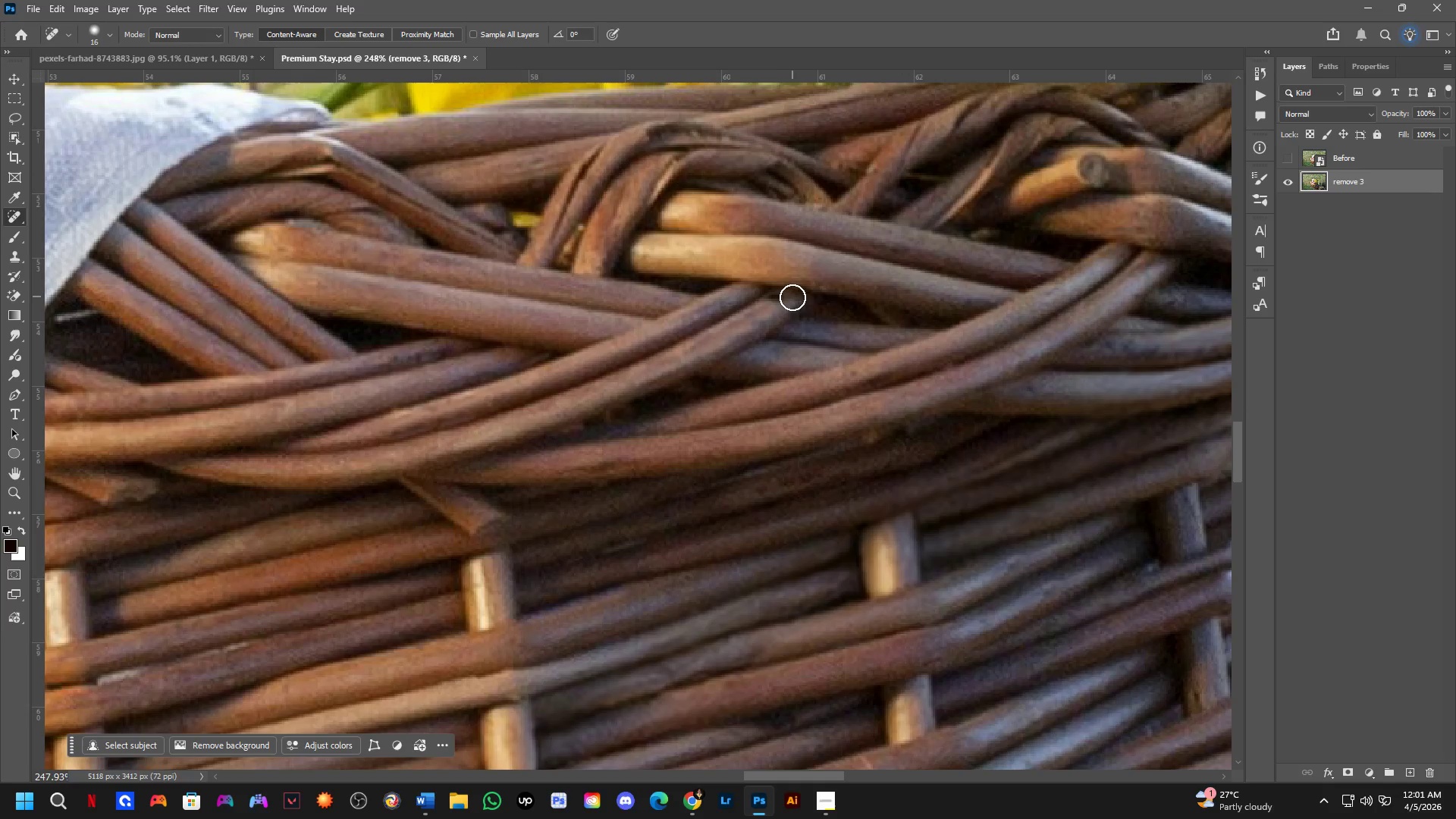 
left_click_drag(start_coordinate=[783, 297], to_coordinate=[767, 297])
 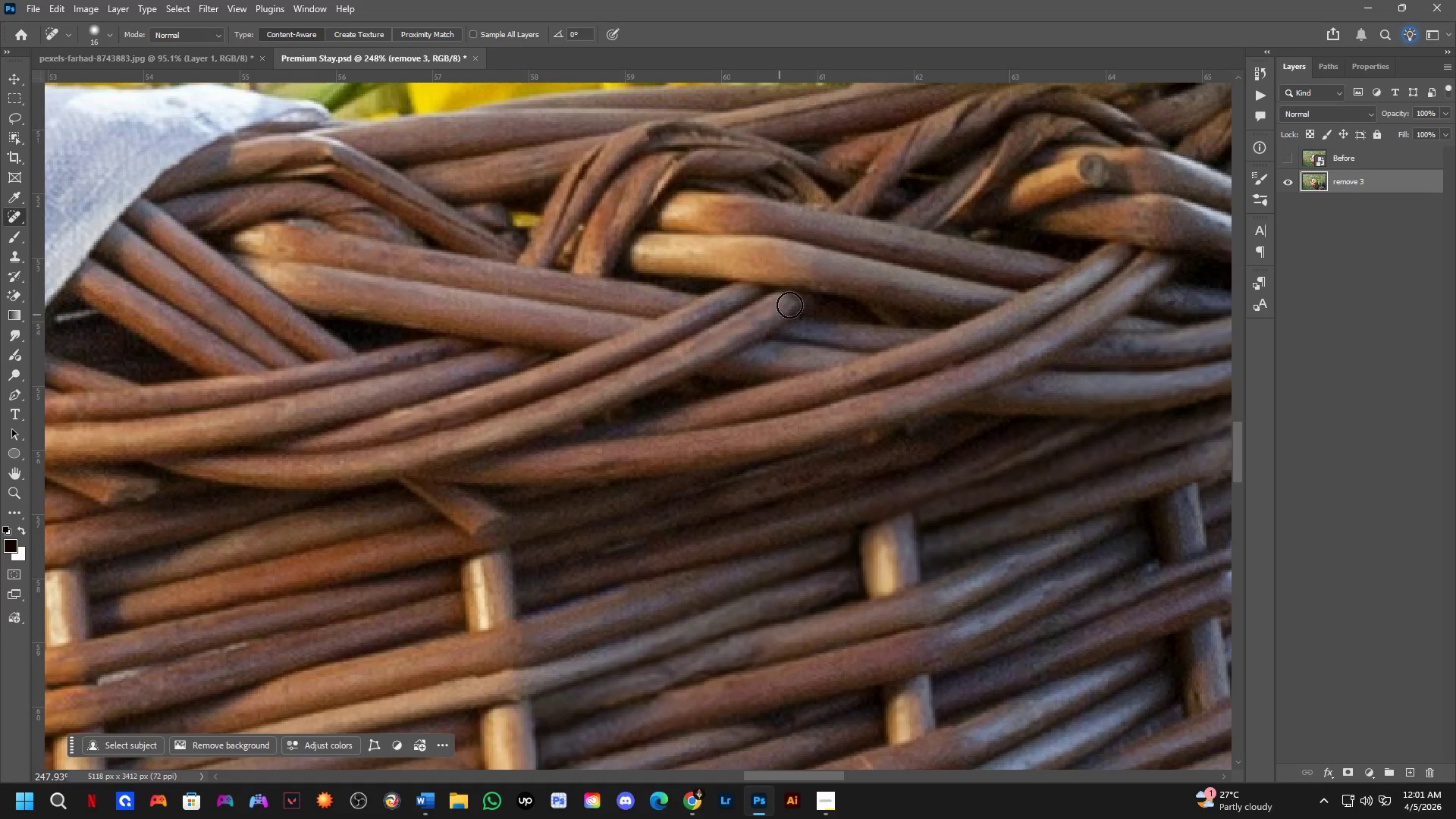 
scroll: coordinate [813, 355], scroll_direction: down, amount: 8.0
 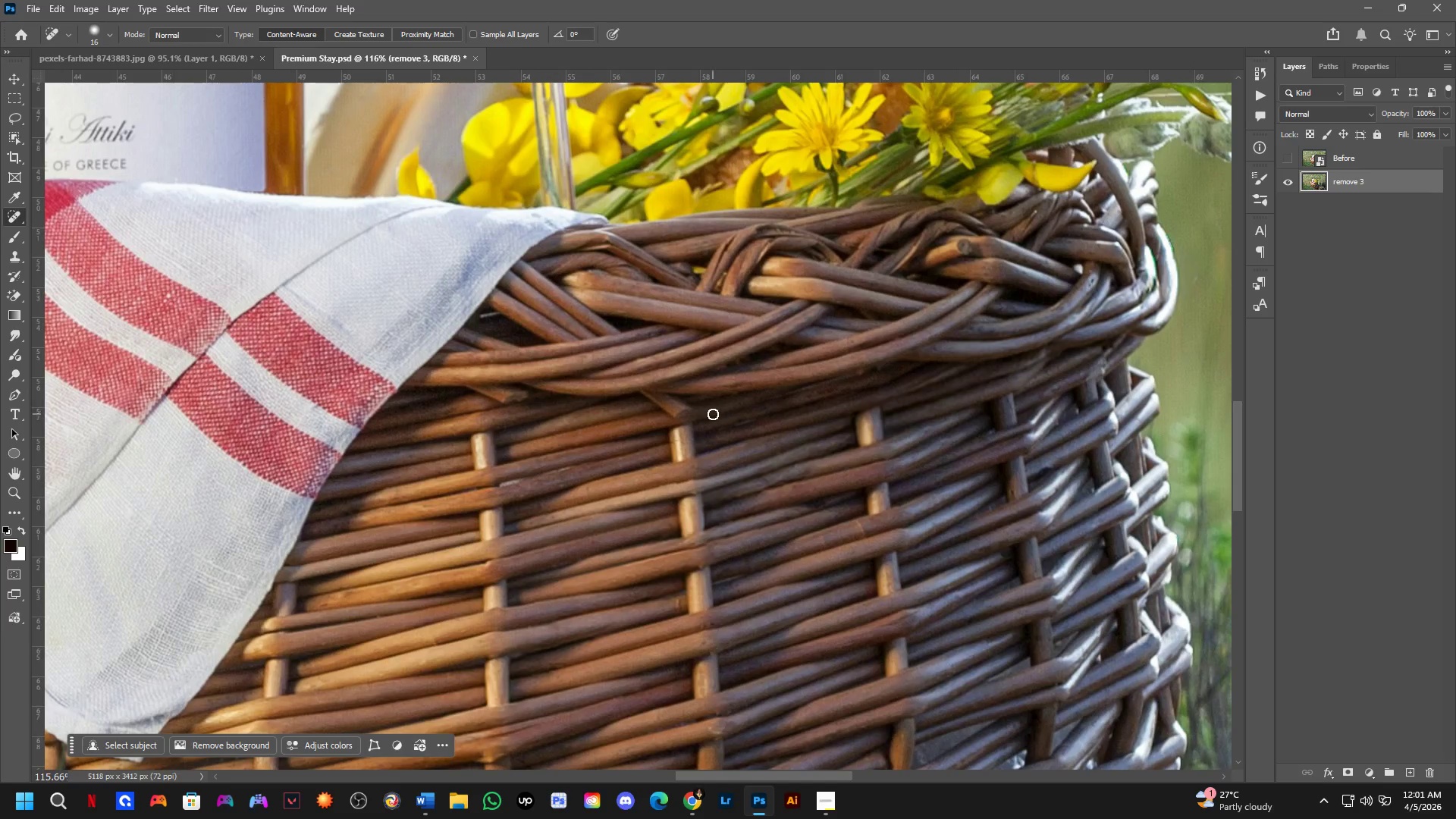 
scroll: coordinate [381, 519], scroll_direction: up, amount: 8.0
 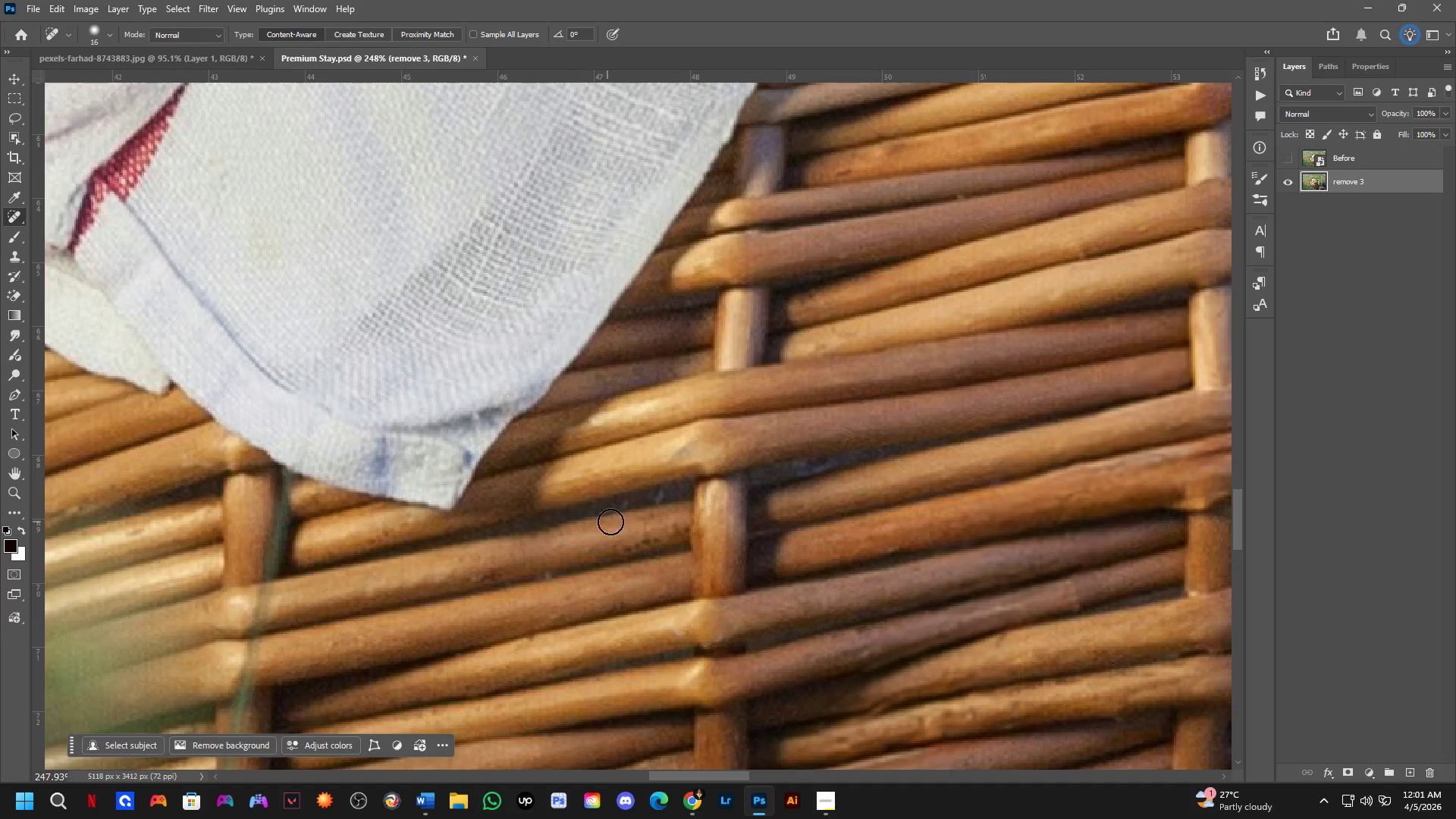 
left_click_drag(start_coordinate=[650, 536], to_coordinate=[629, 547])
 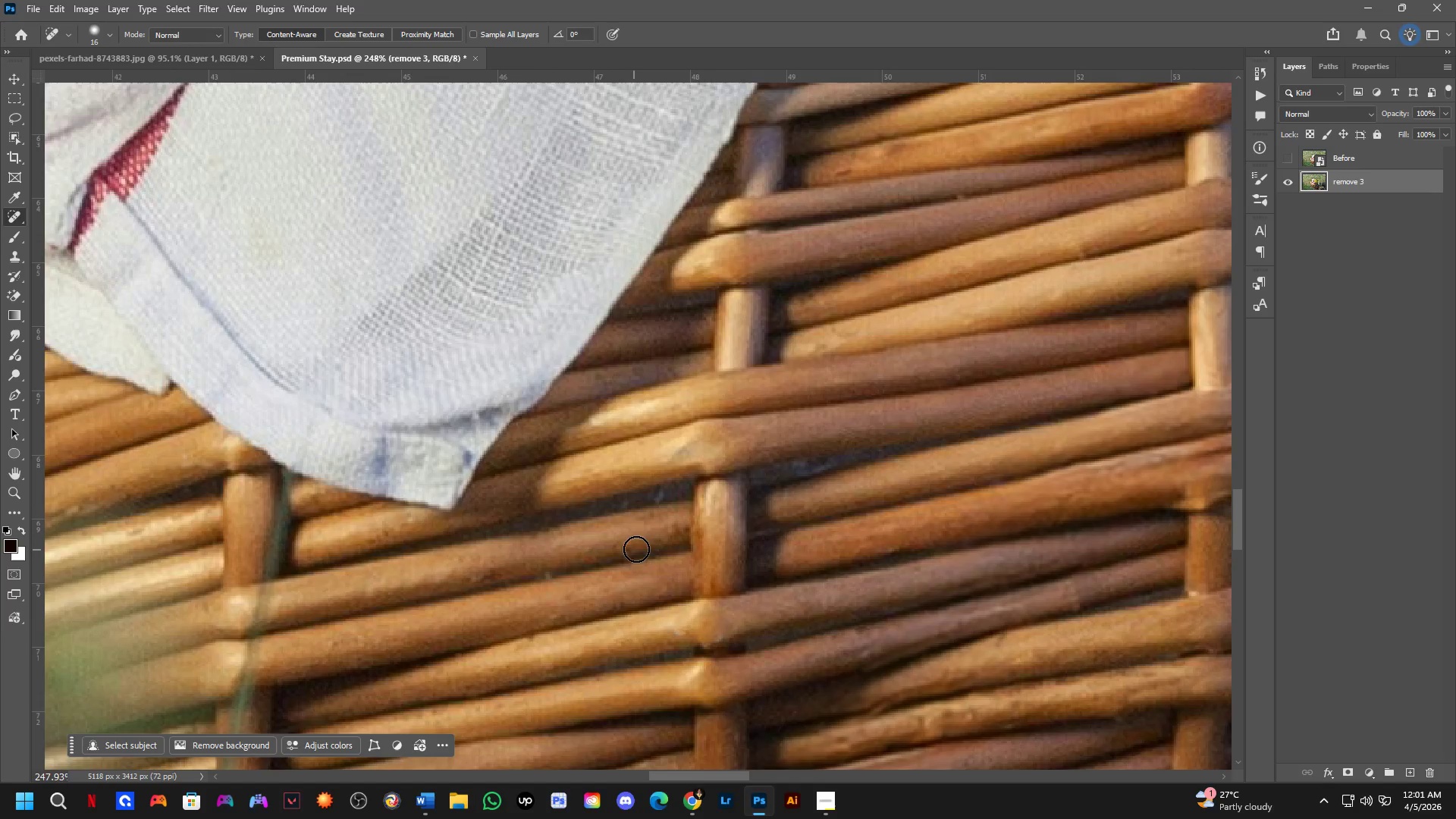 
left_click_drag(start_coordinate=[626, 547], to_coordinate=[607, 549])
 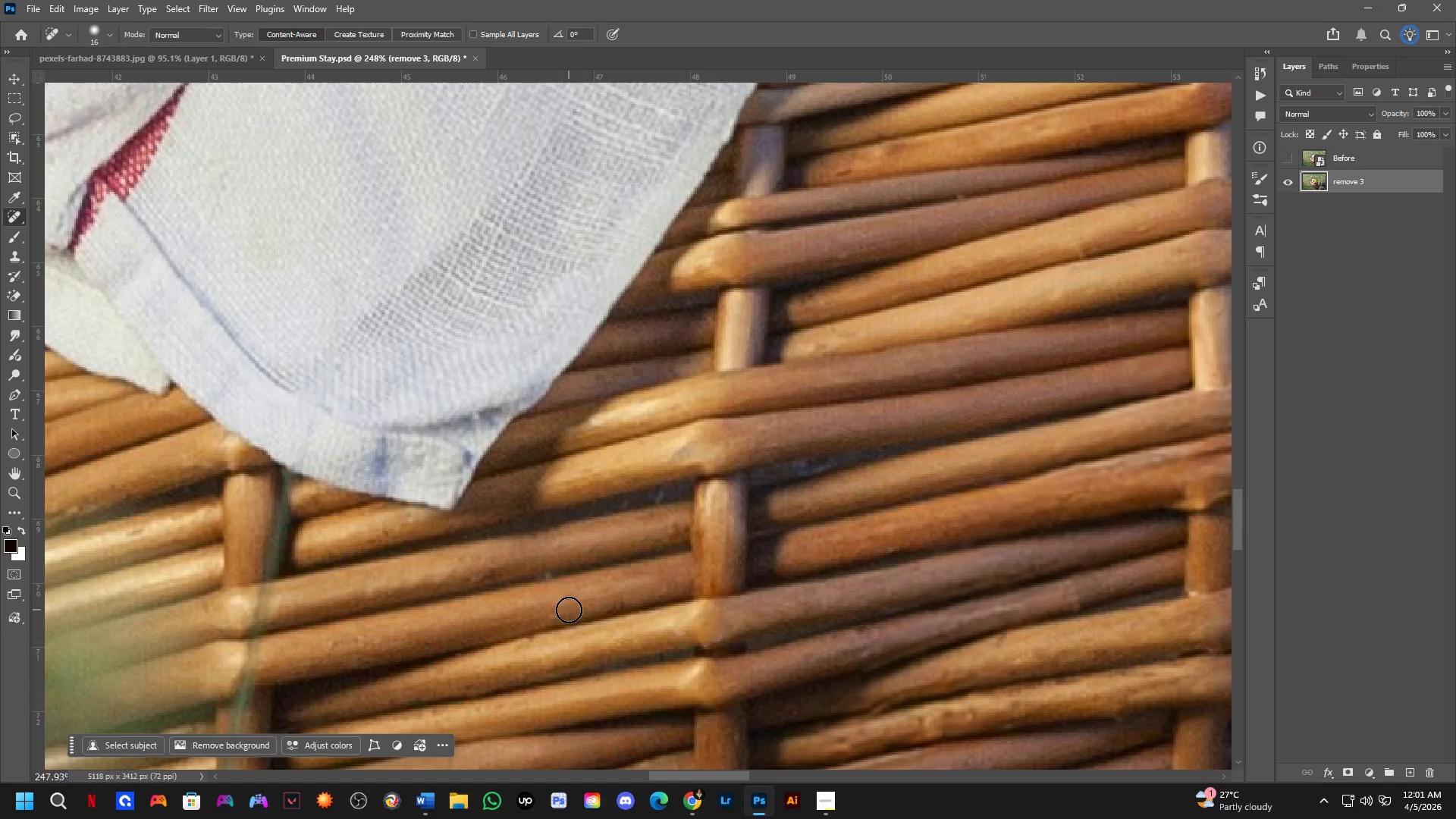 
wait(5.44)
 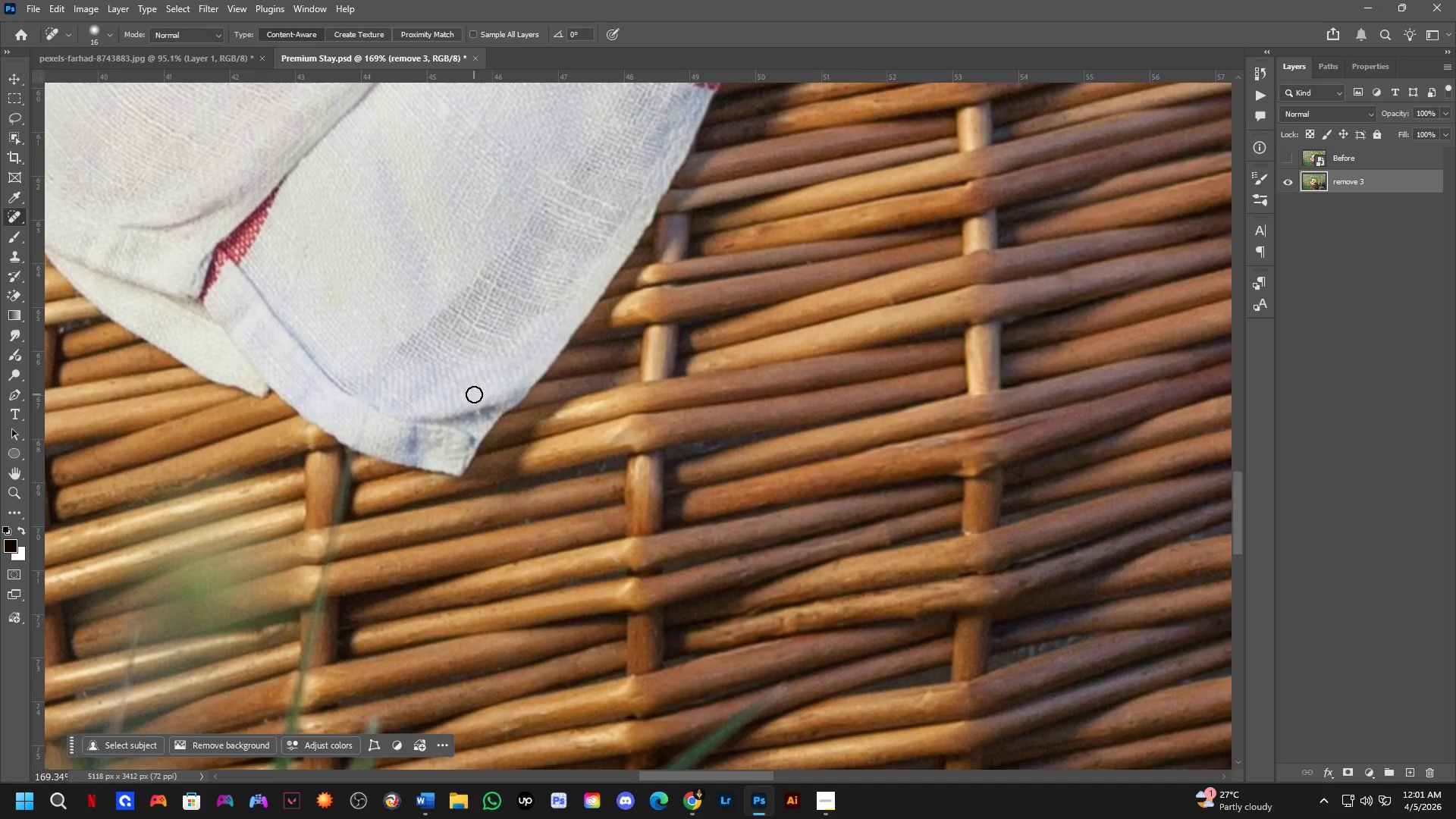 
hold_key(key=Space, duration=0.59)
 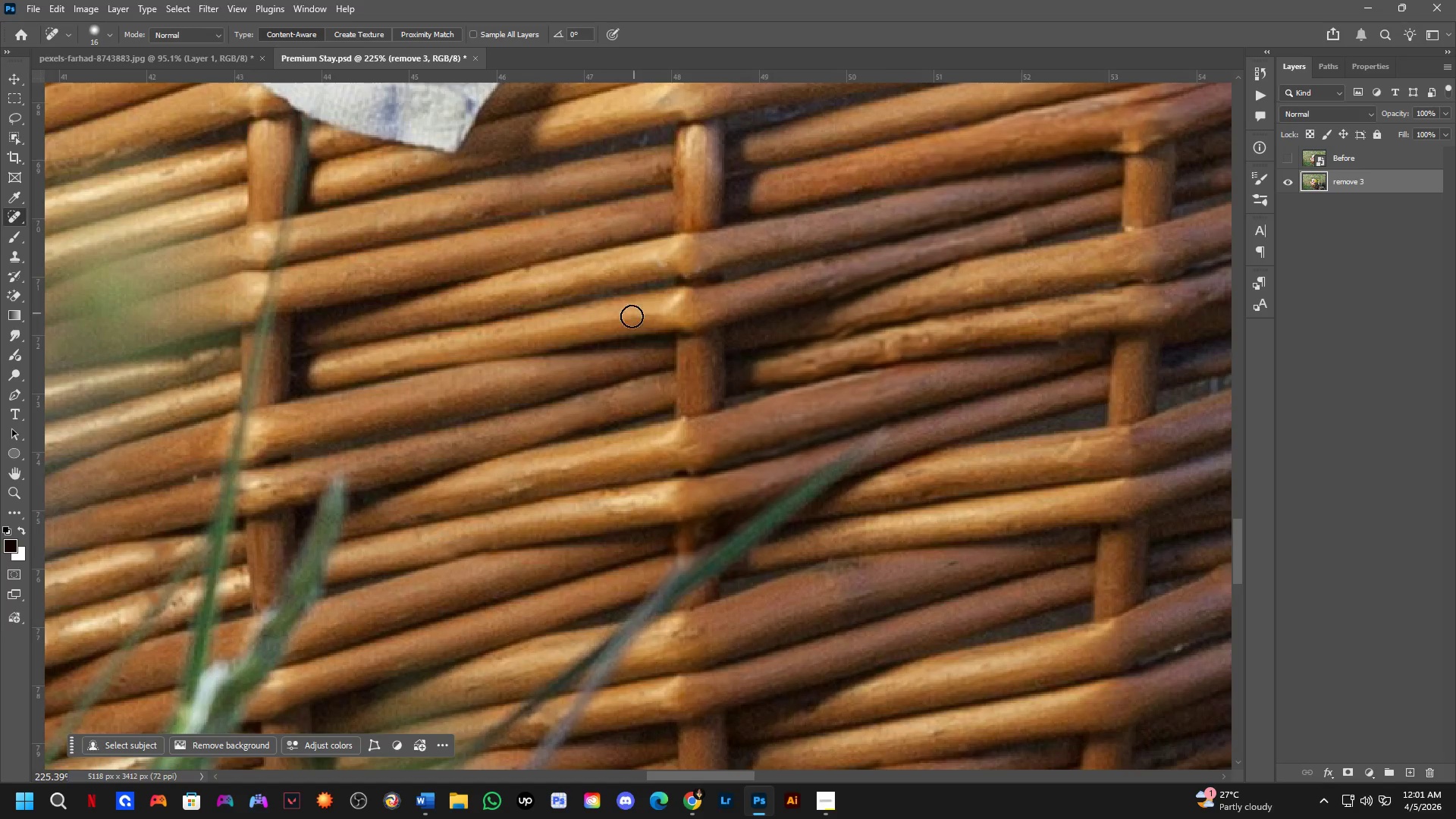 
left_click_drag(start_coordinate=[480, 497], to_coordinate=[509, 219])
 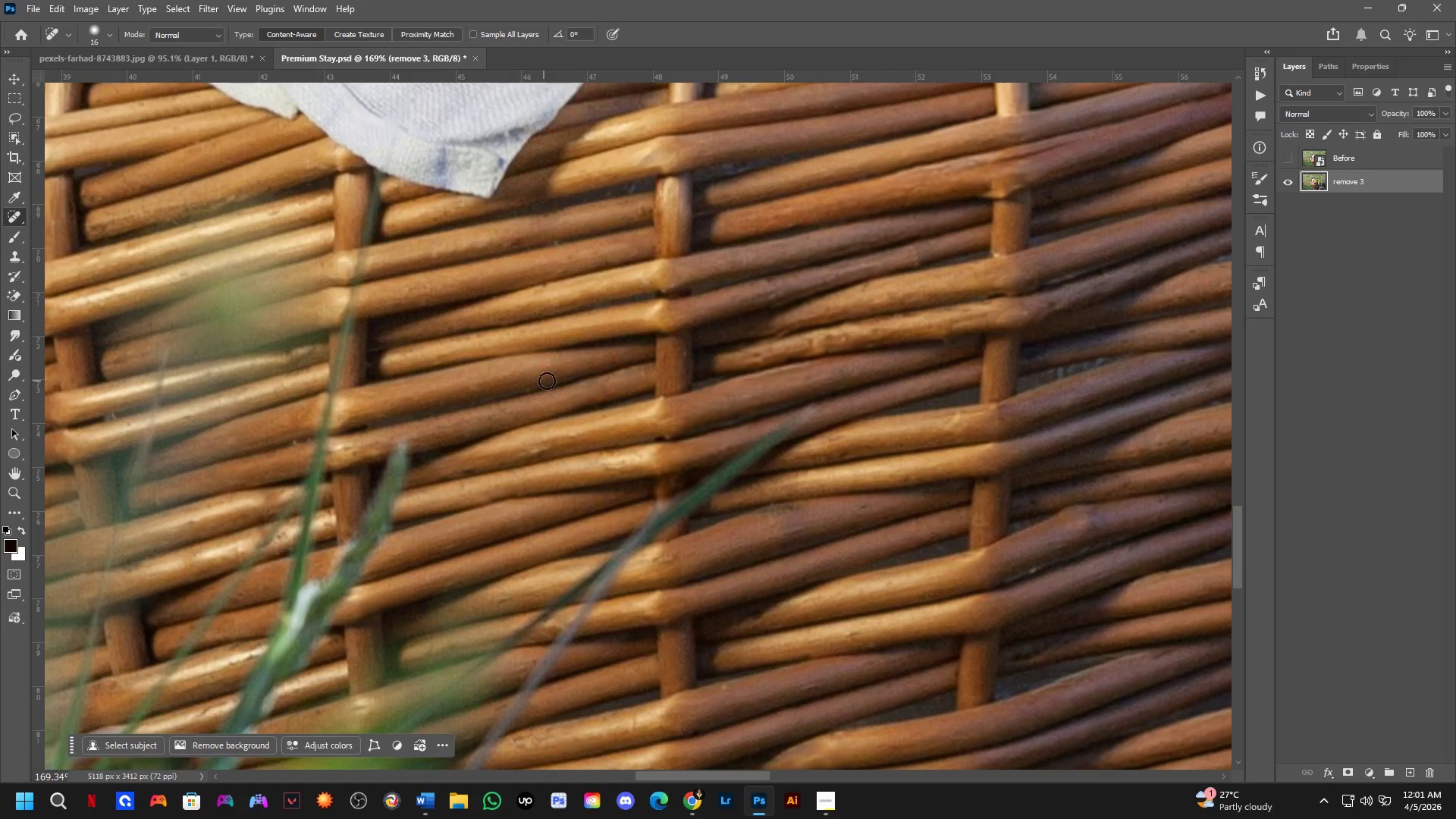 
scroll: coordinate [475, 397], scroll_direction: down, amount: 4.0
 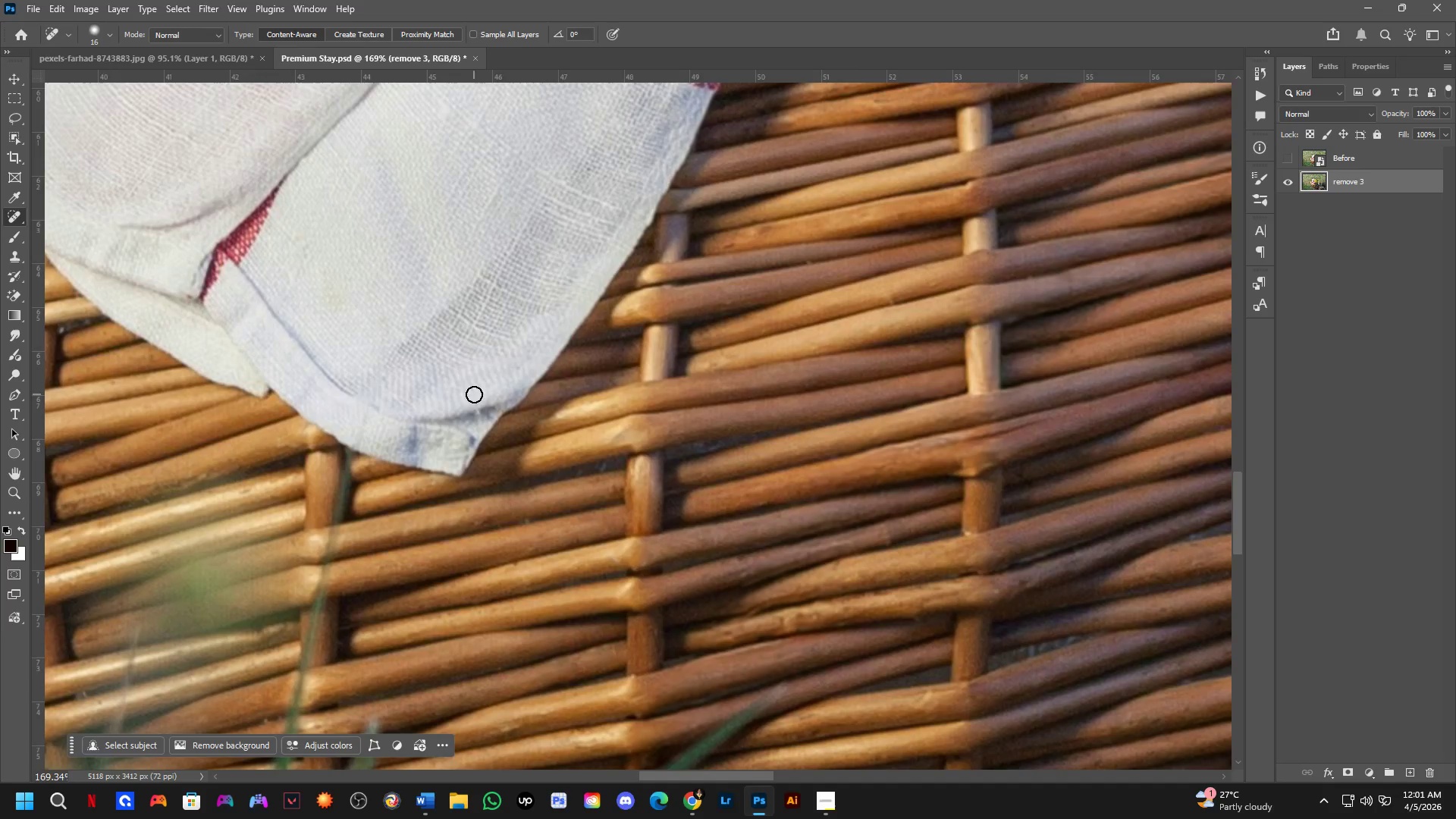 
hold_key(key=Space, duration=1.5)
 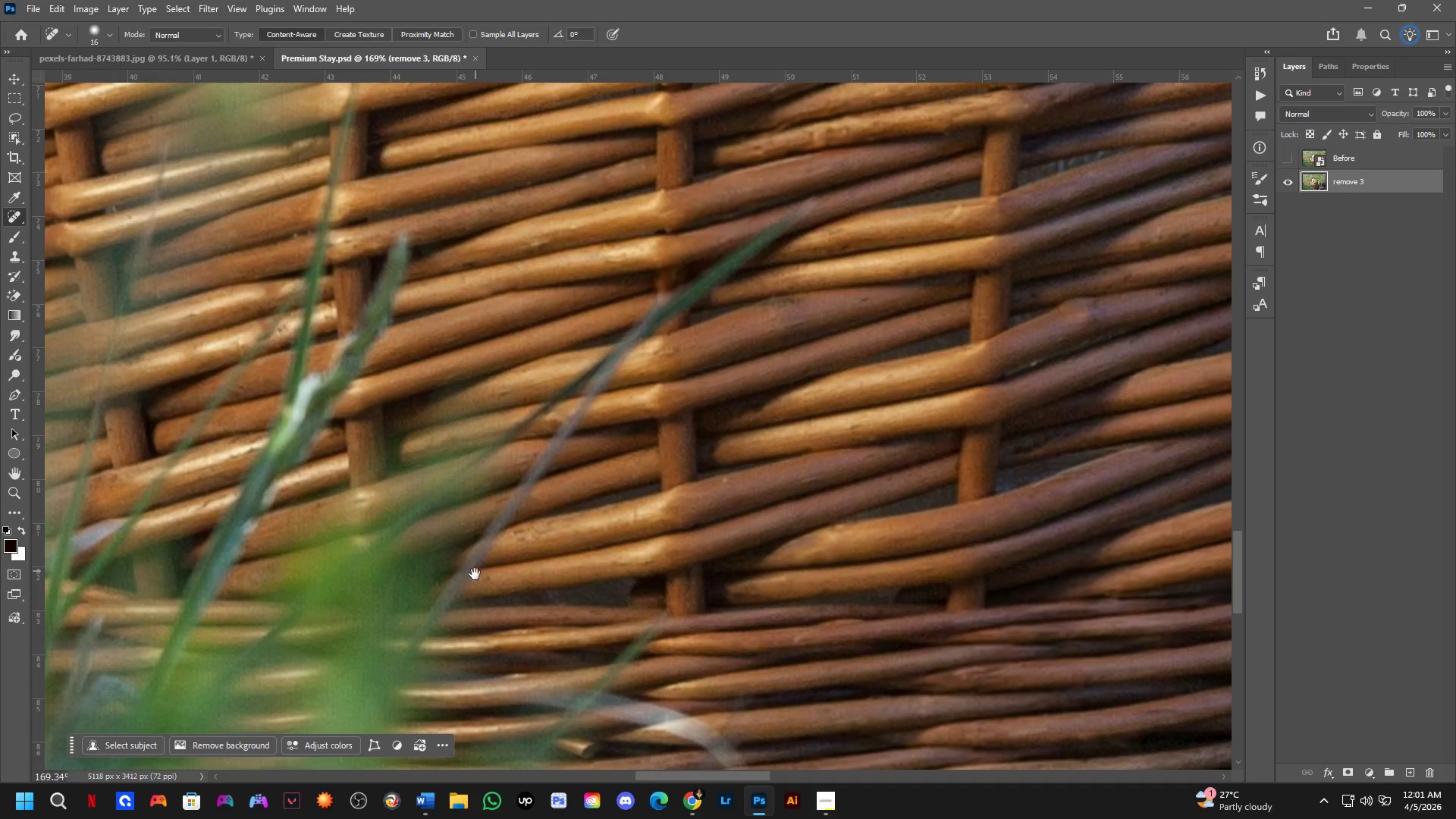 
left_click_drag(start_coordinate=[431, 522], to_coordinate=[496, 308])
 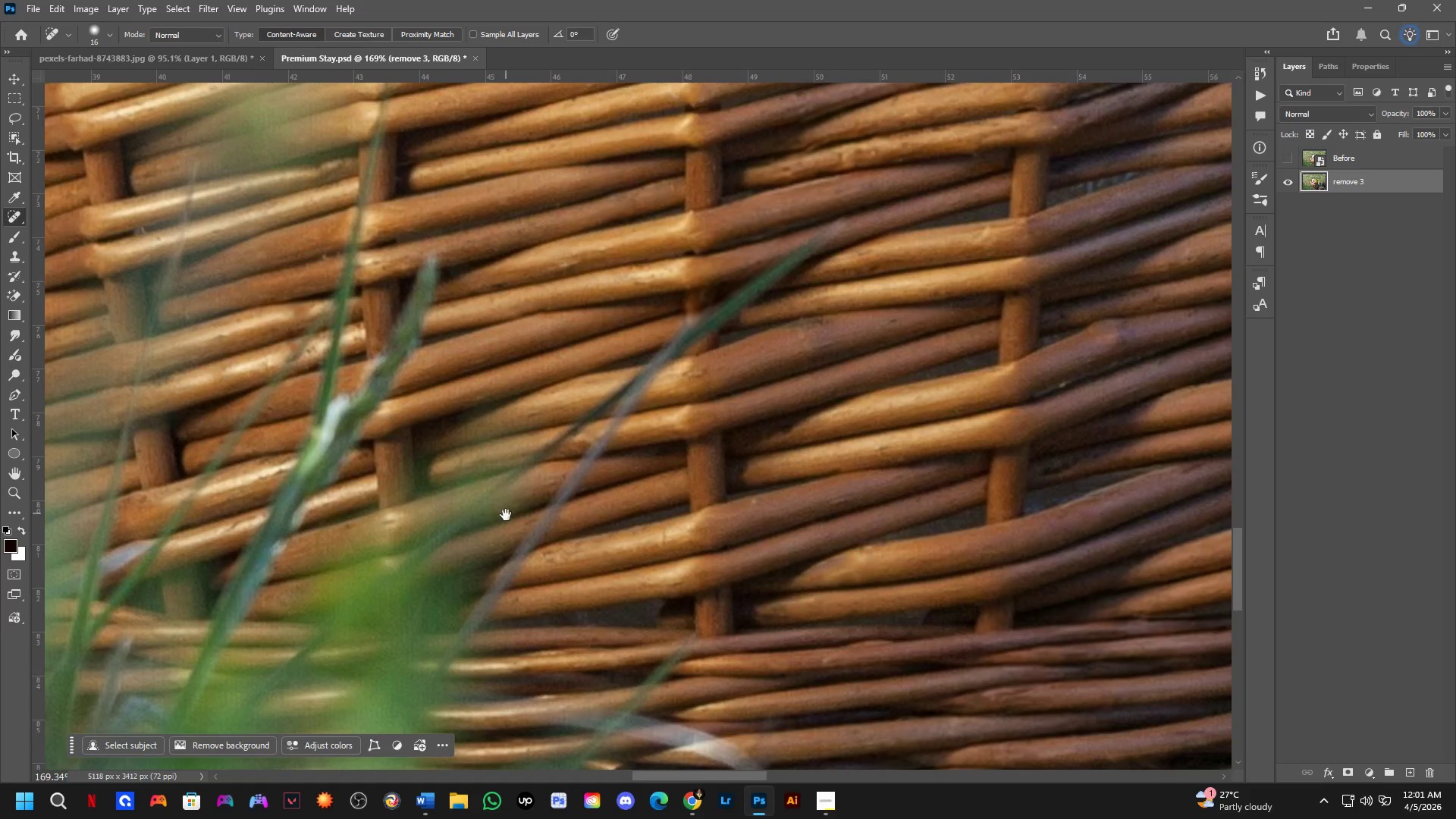 
scroll: coordinate [453, 456], scroll_direction: none, amount: 0.0
 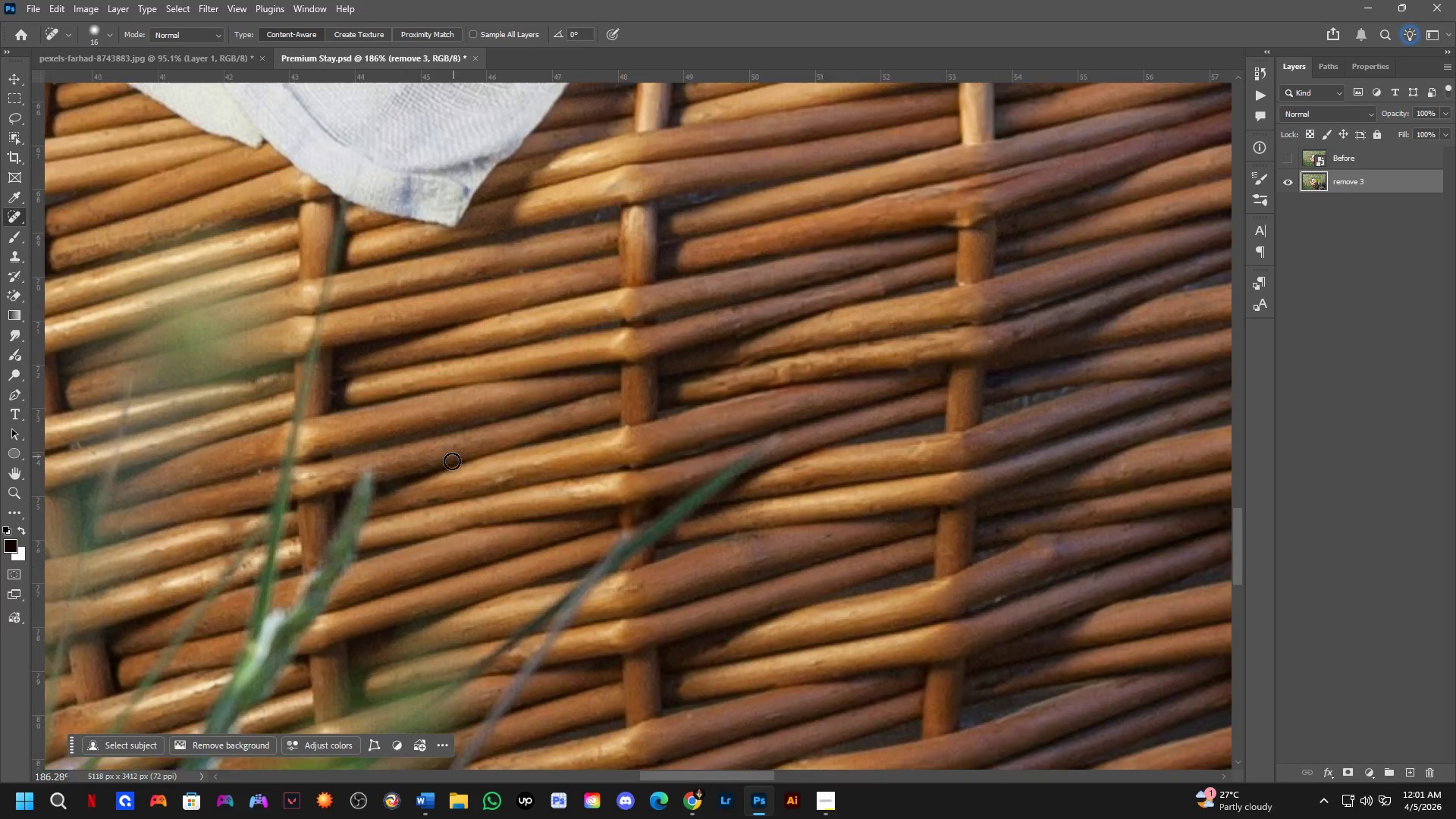 
left_click_drag(start_coordinate=[504, 518], to_coordinate=[475, 497])
 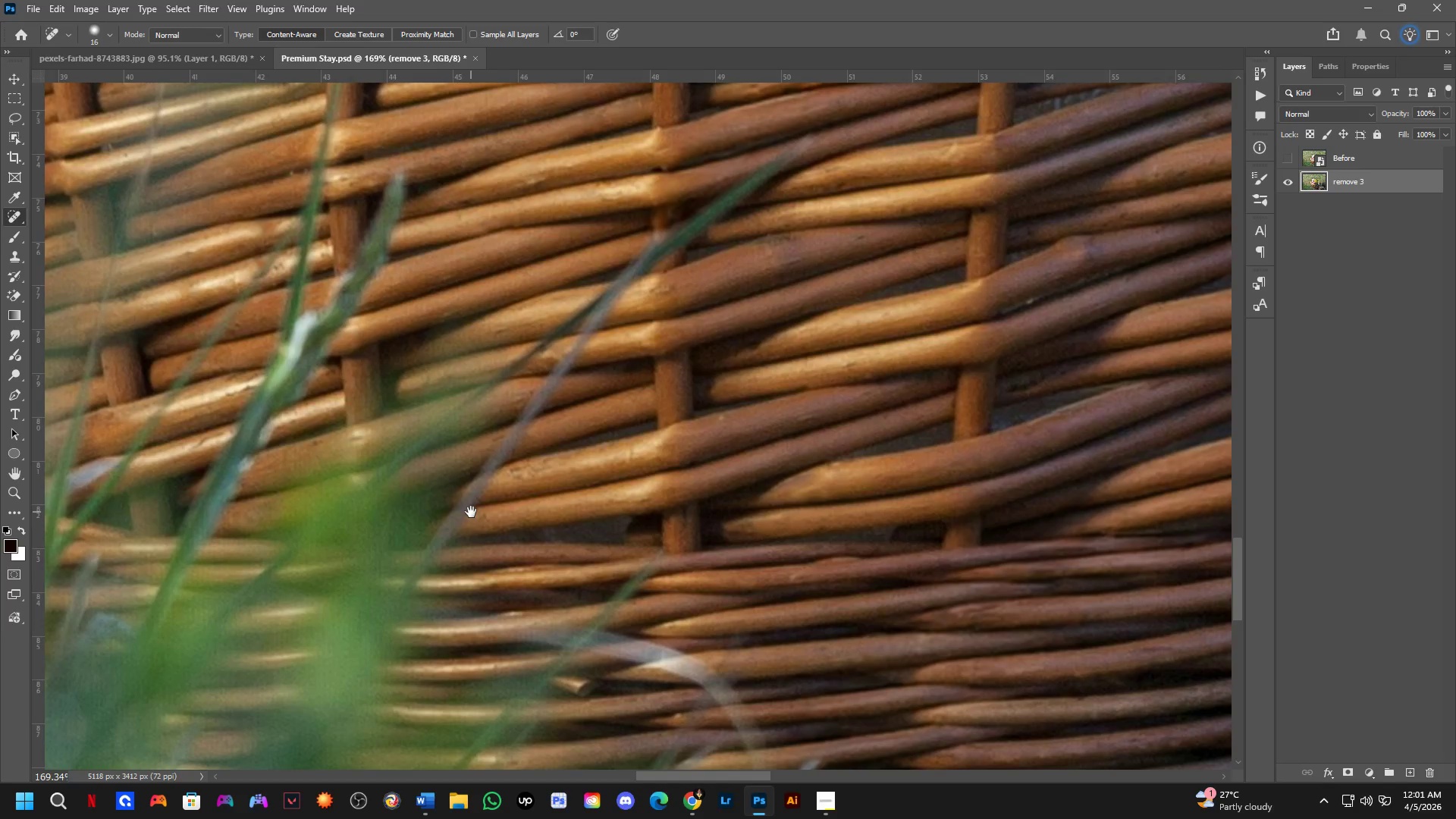 
hold_key(key=Space, duration=1.52)
 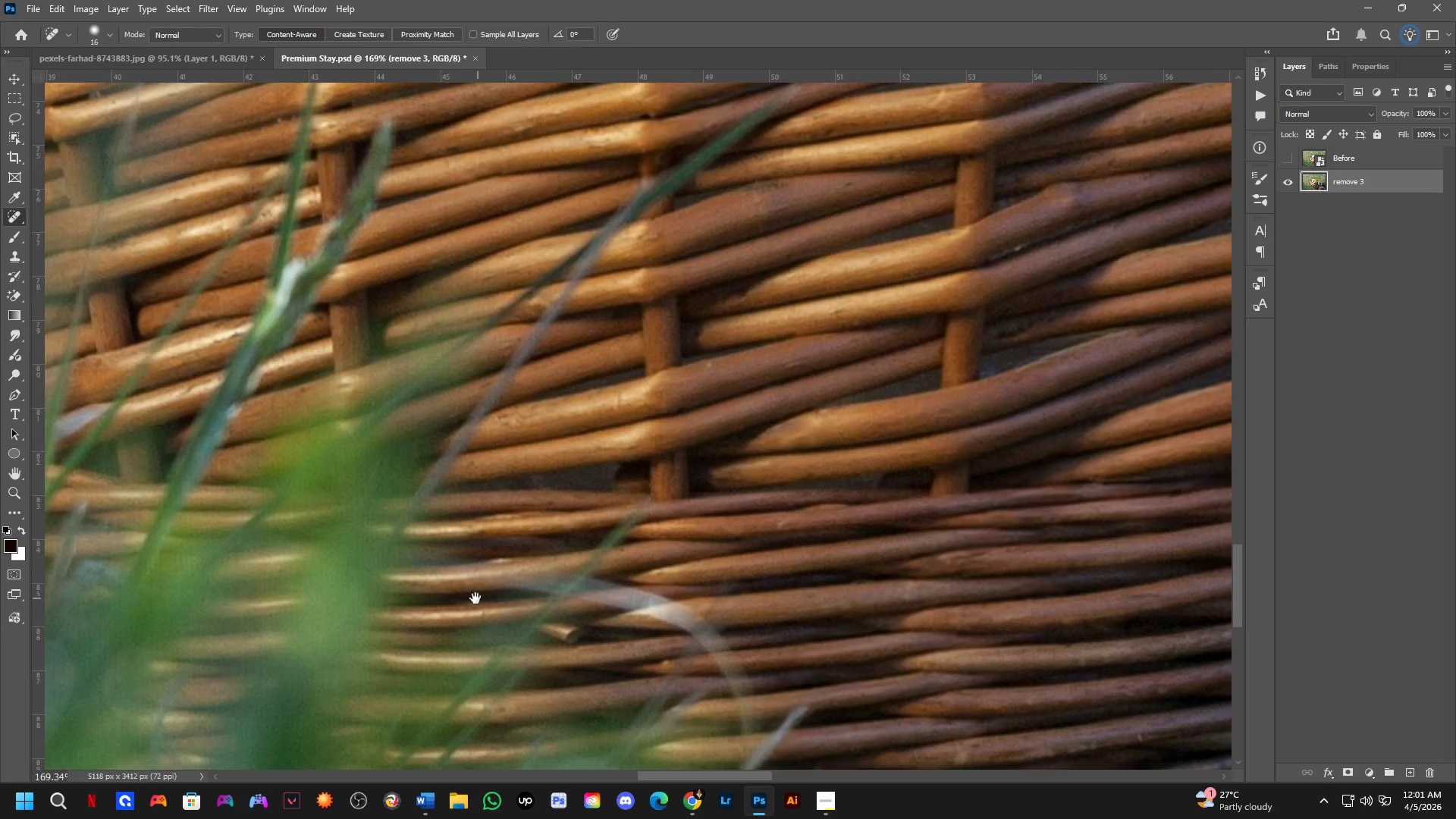 
left_click_drag(start_coordinate=[475, 574], to_coordinate=[471, 512])
 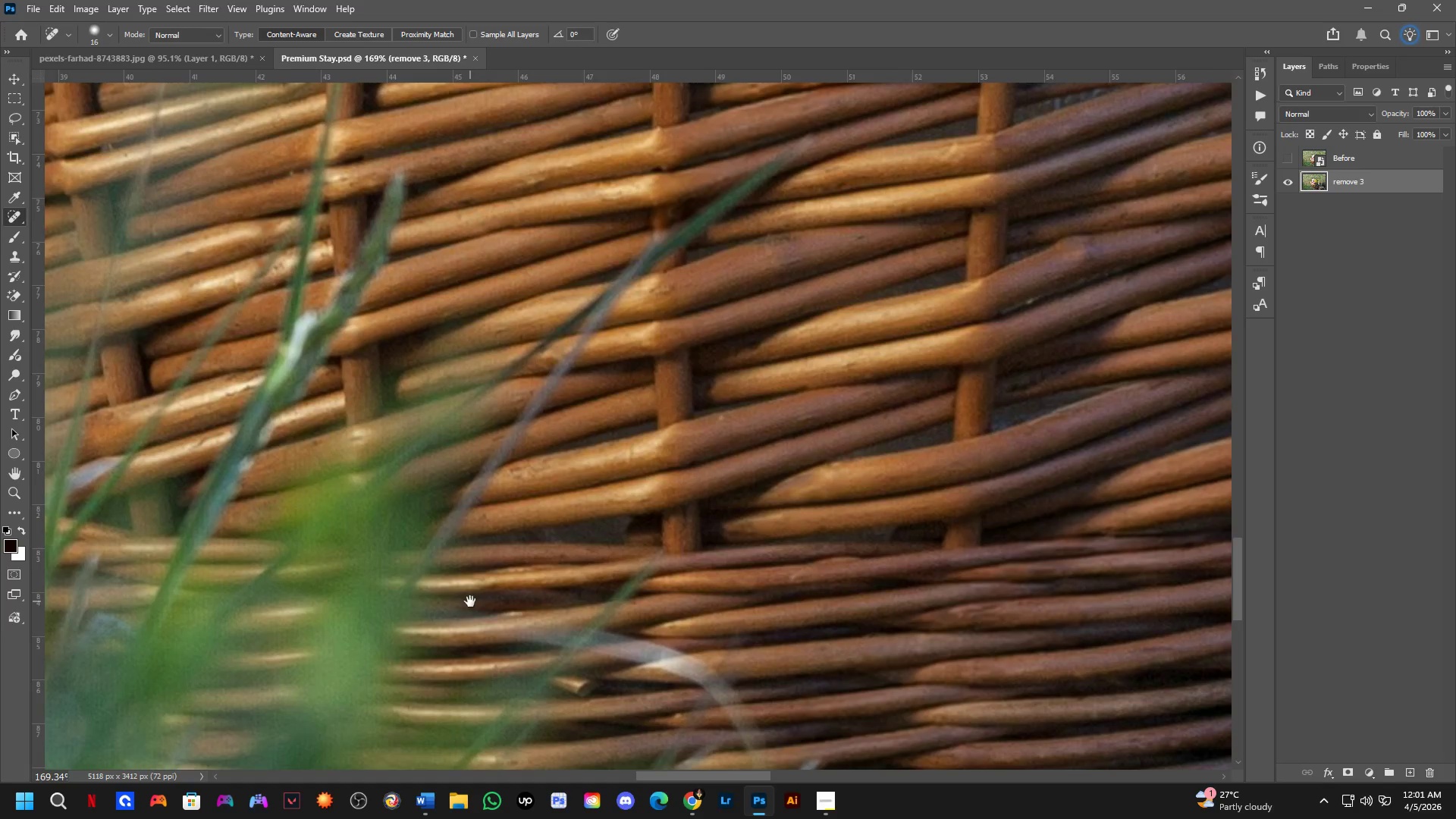 
left_click_drag(start_coordinate=[471, 601], to_coordinate=[460, 549])
 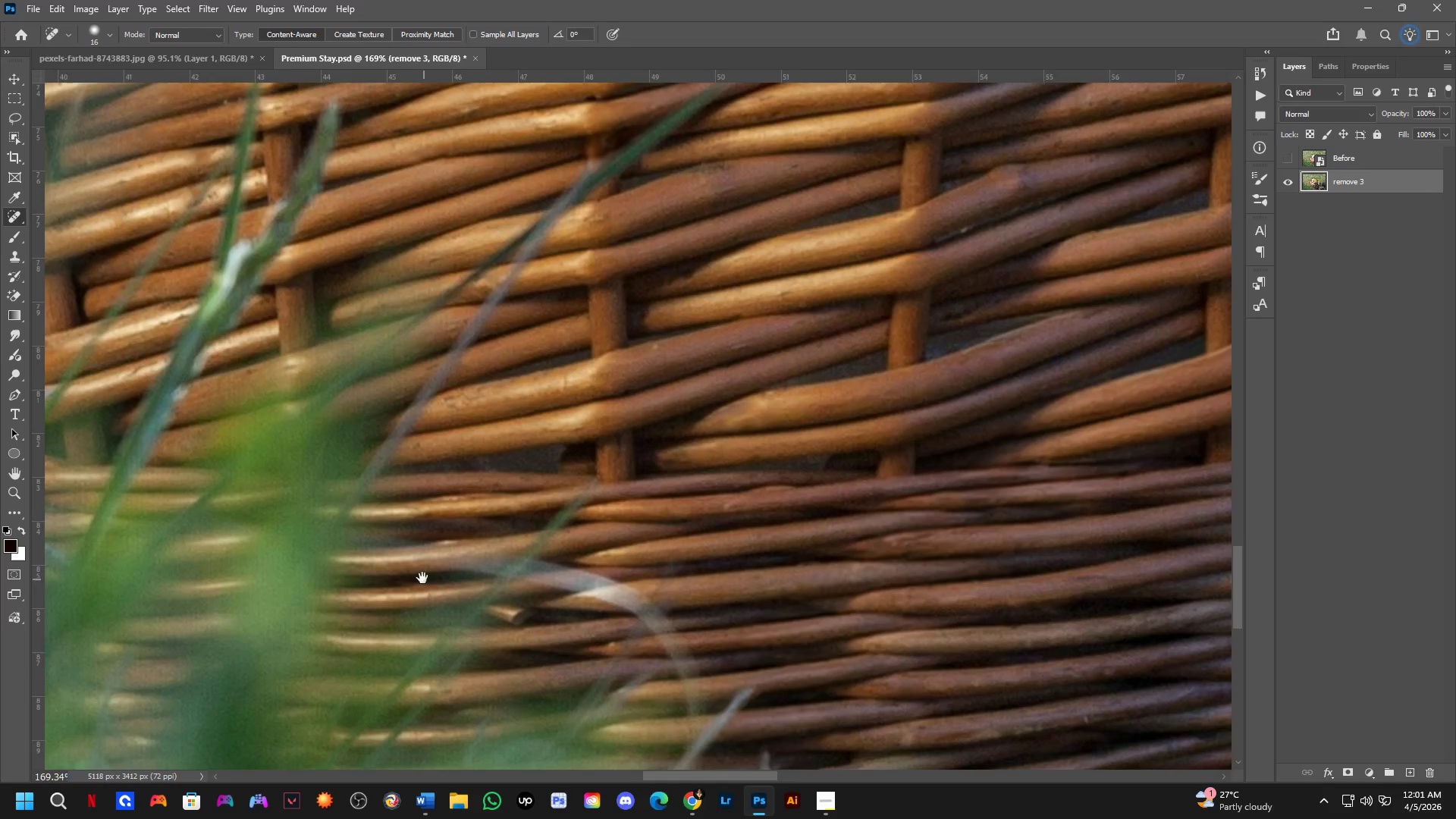 
hold_key(key=Space, duration=1.51)
 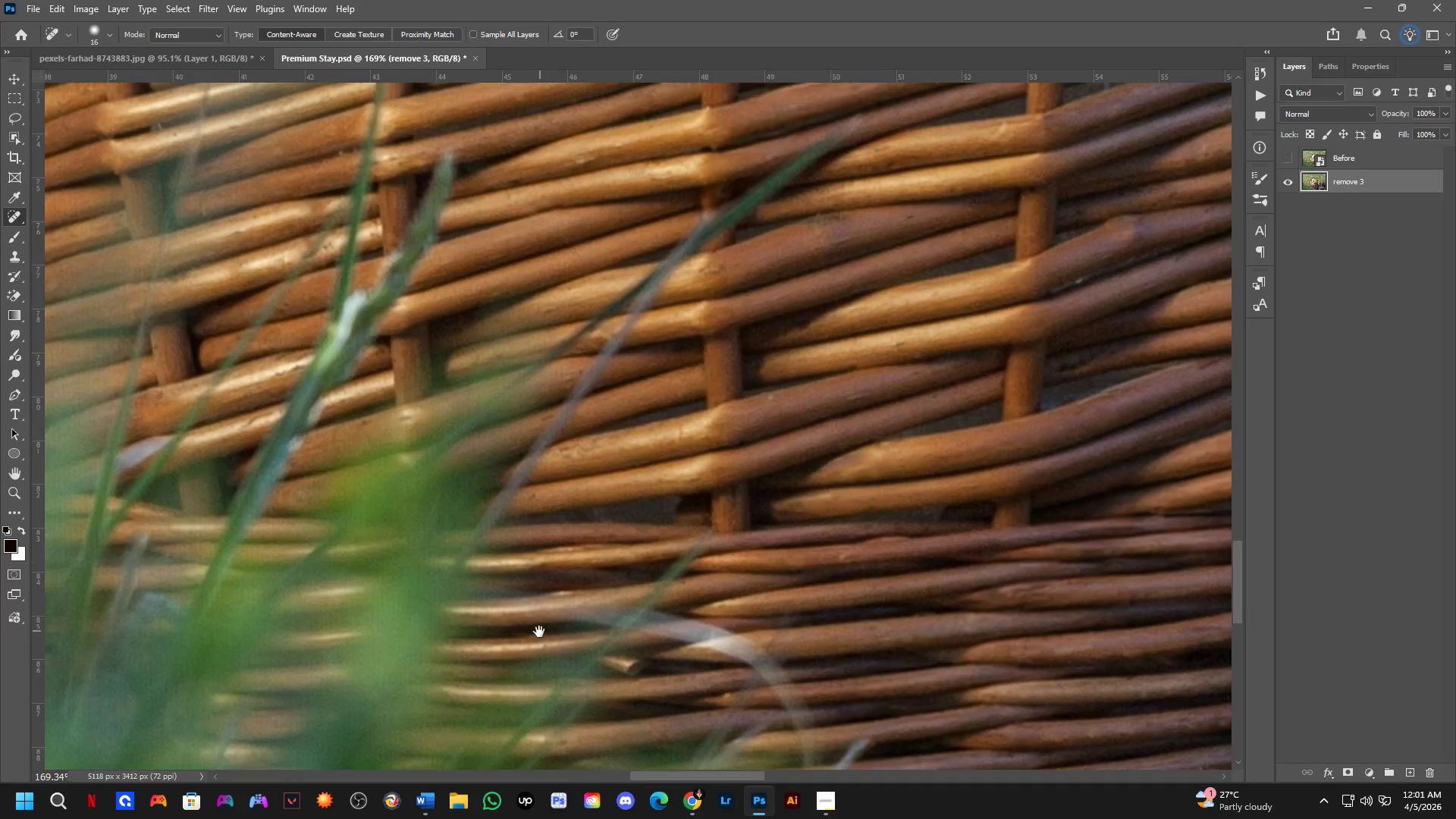 
left_click_drag(start_coordinate=[479, 599], to_coordinate=[402, 805])
 